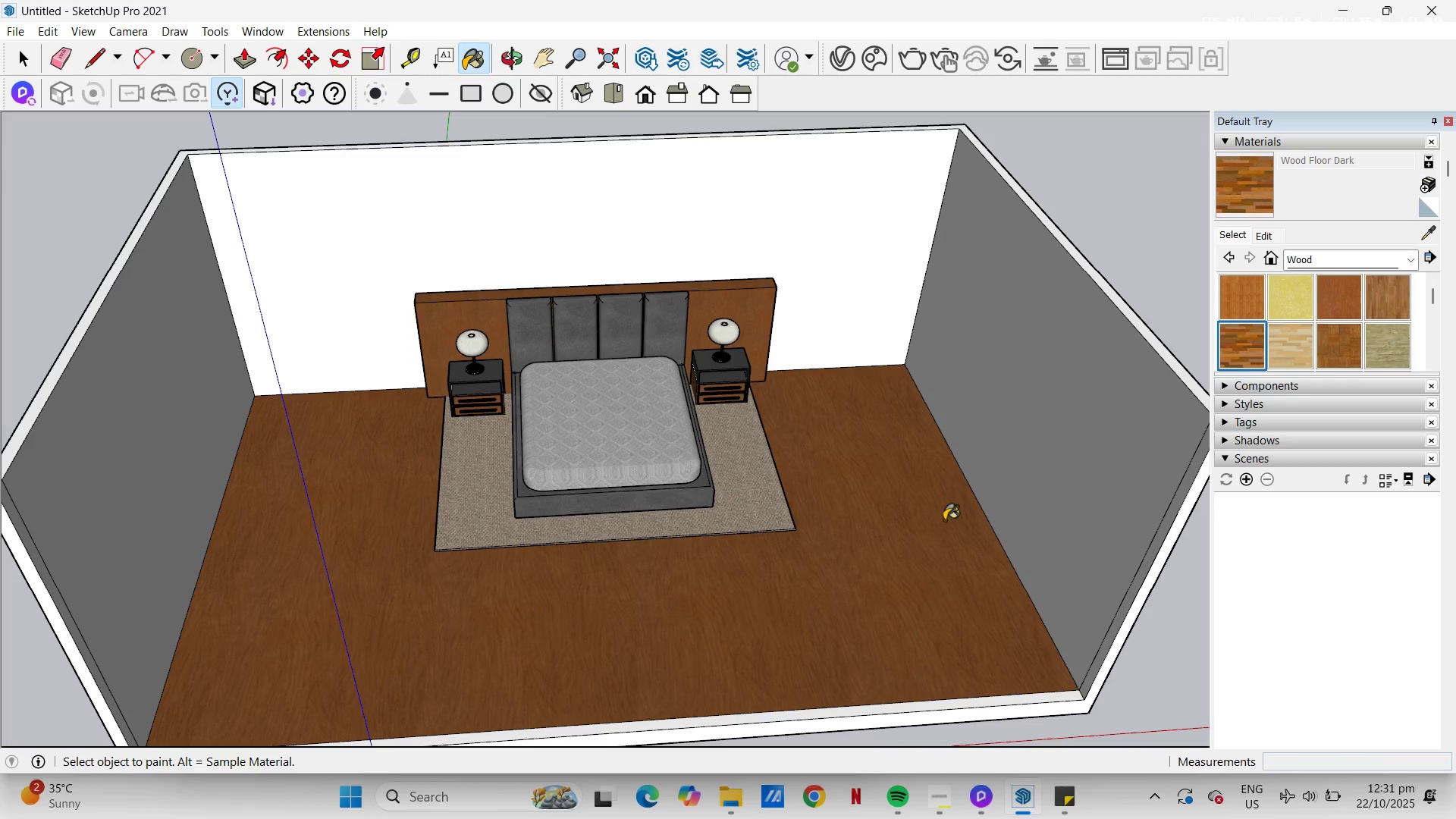 
left_click([943, 522])
 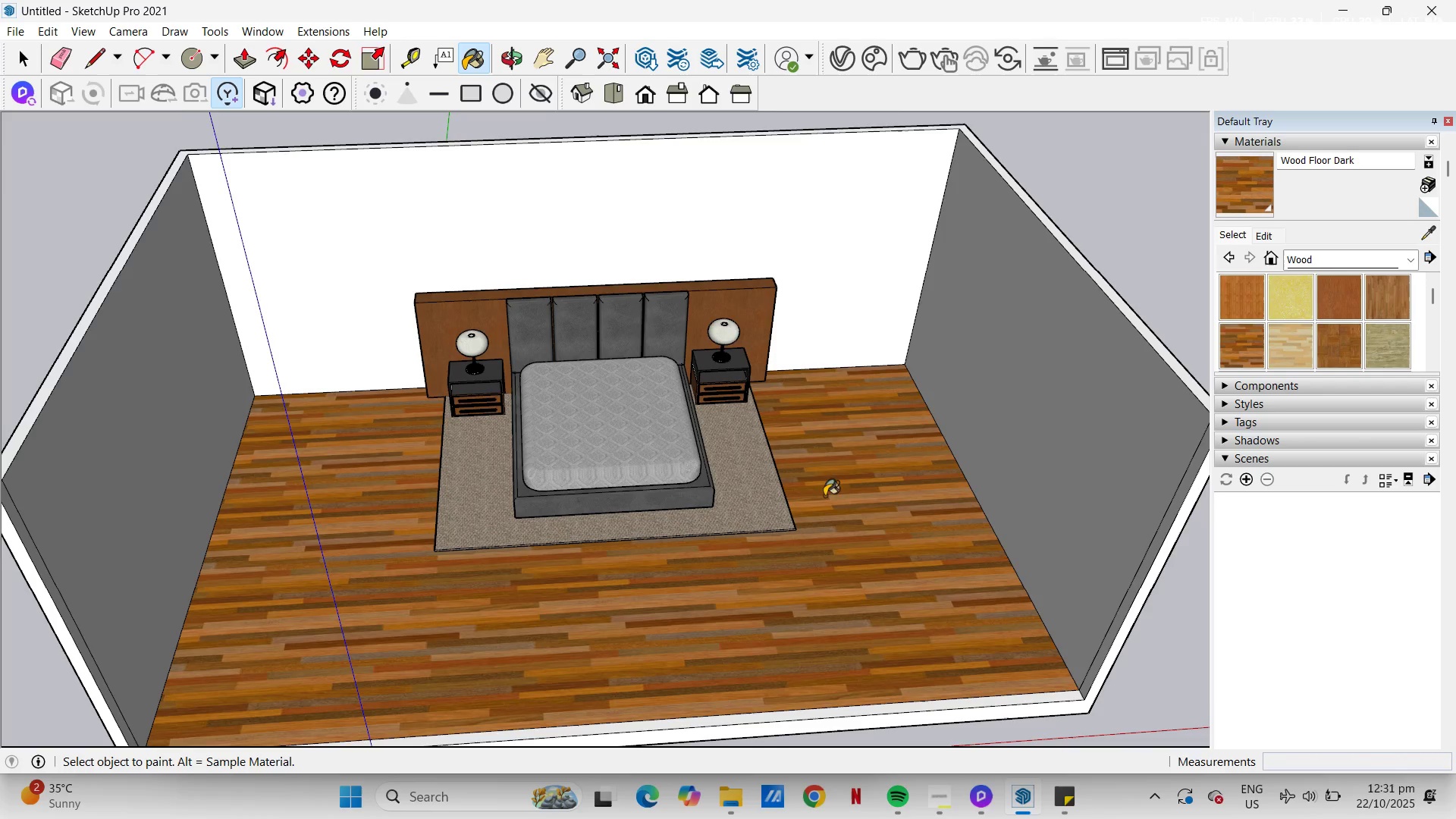 
scroll: coordinate [642, 485], scroll_direction: down, amount: 3.0
 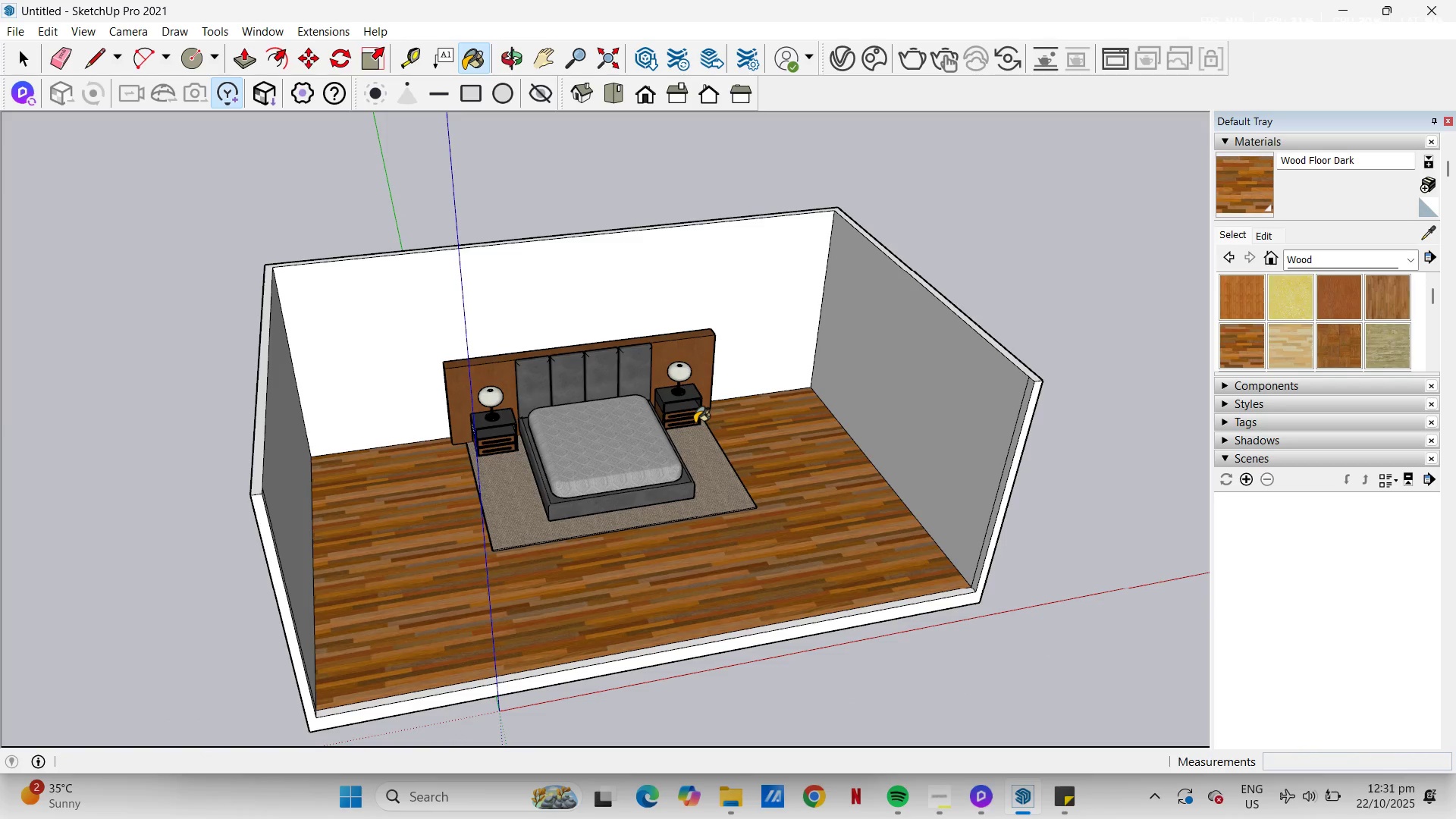 
key(H)
 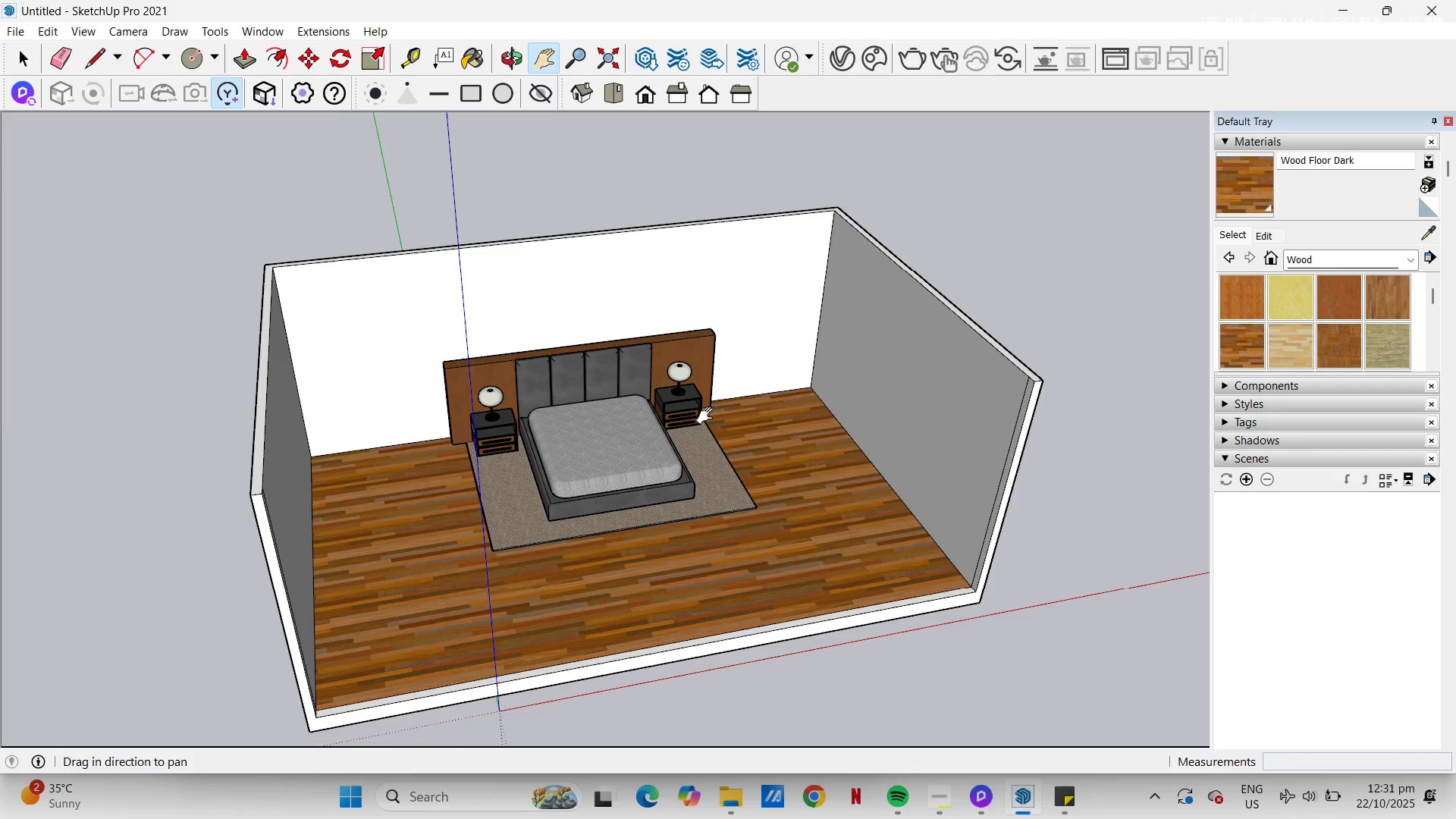 
left_click_drag(start_coordinate=[748, 430], to_coordinate=[796, 491])
 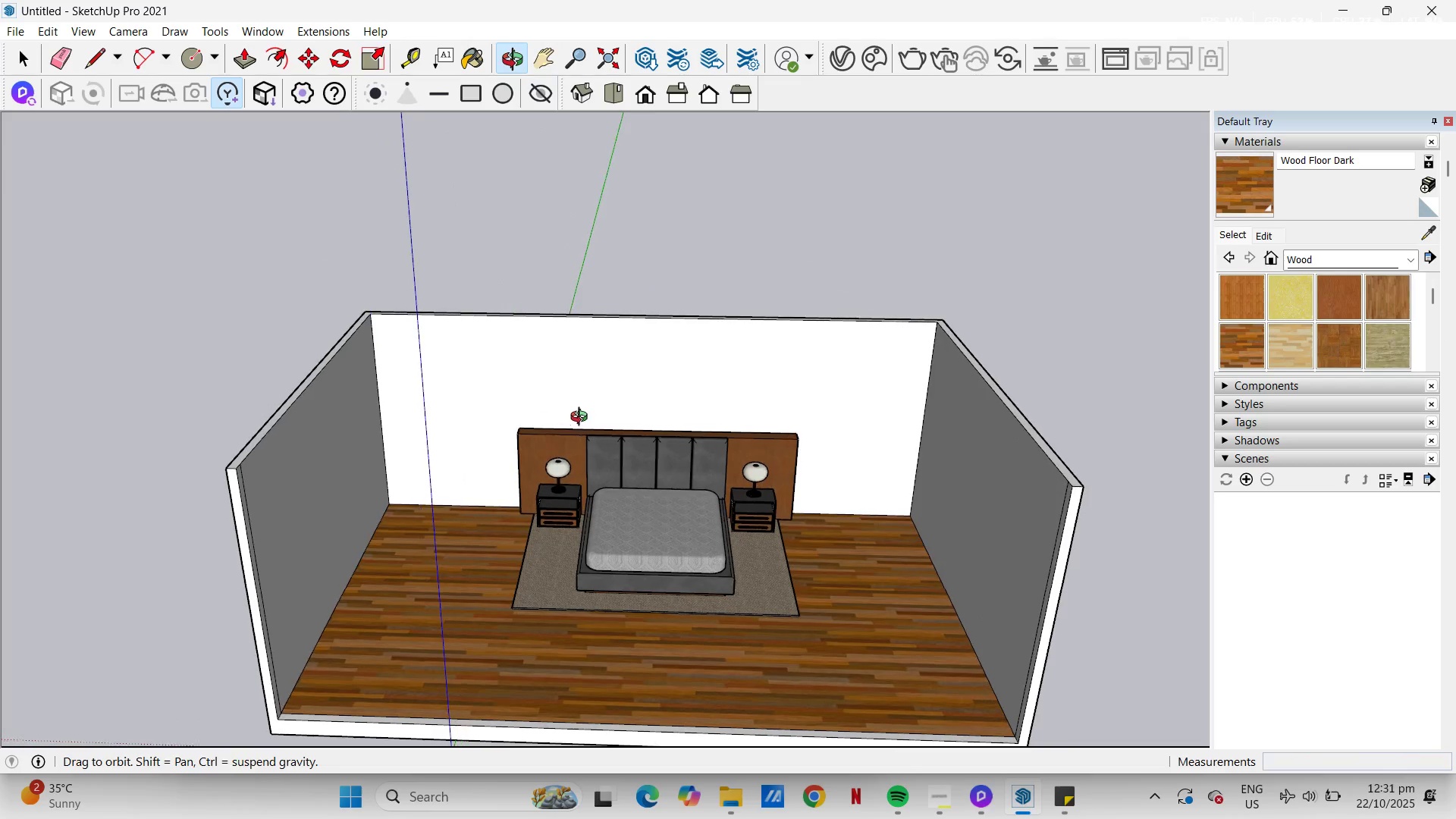 
key(Space)
 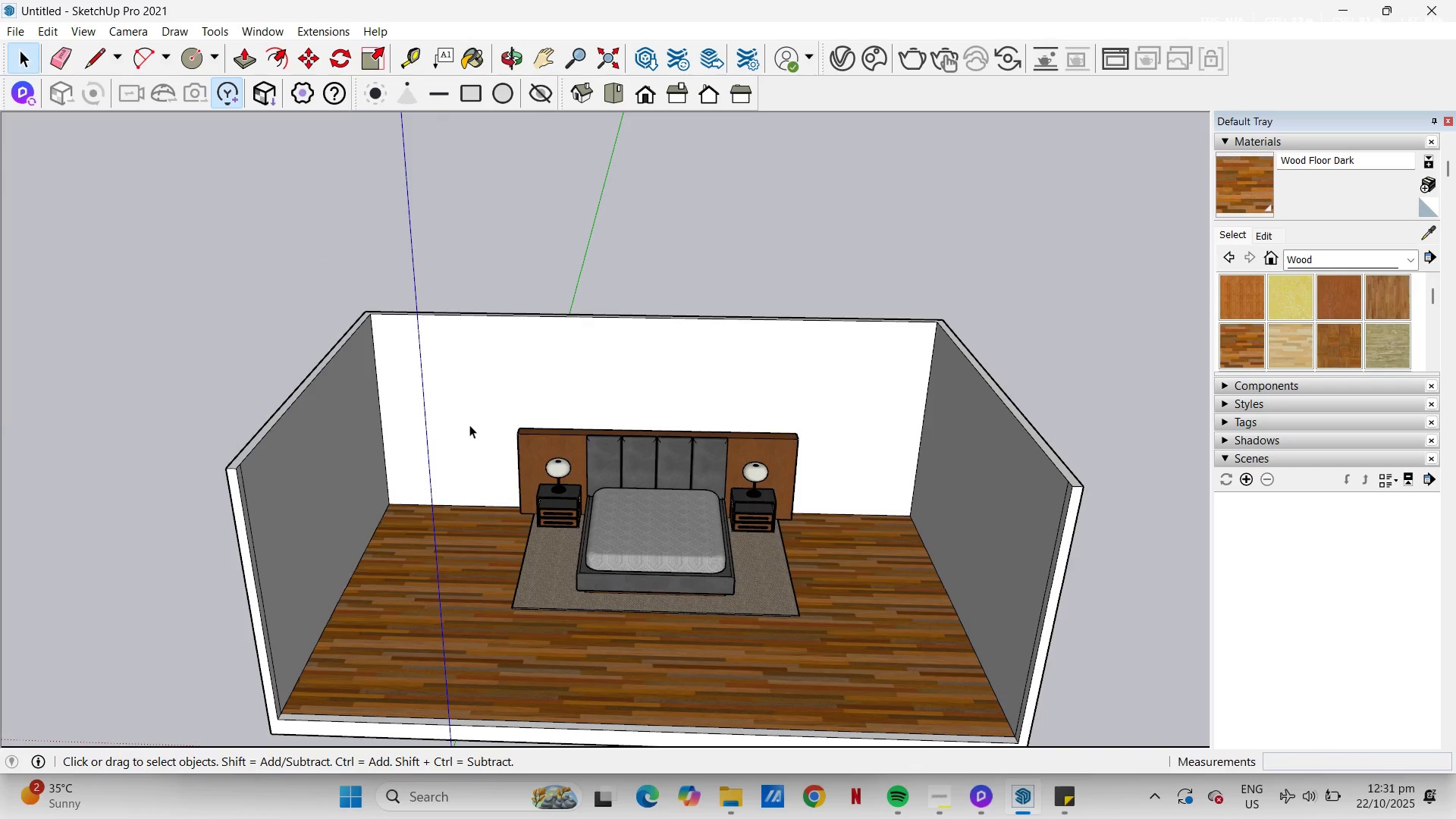 
left_click([469, 425])
 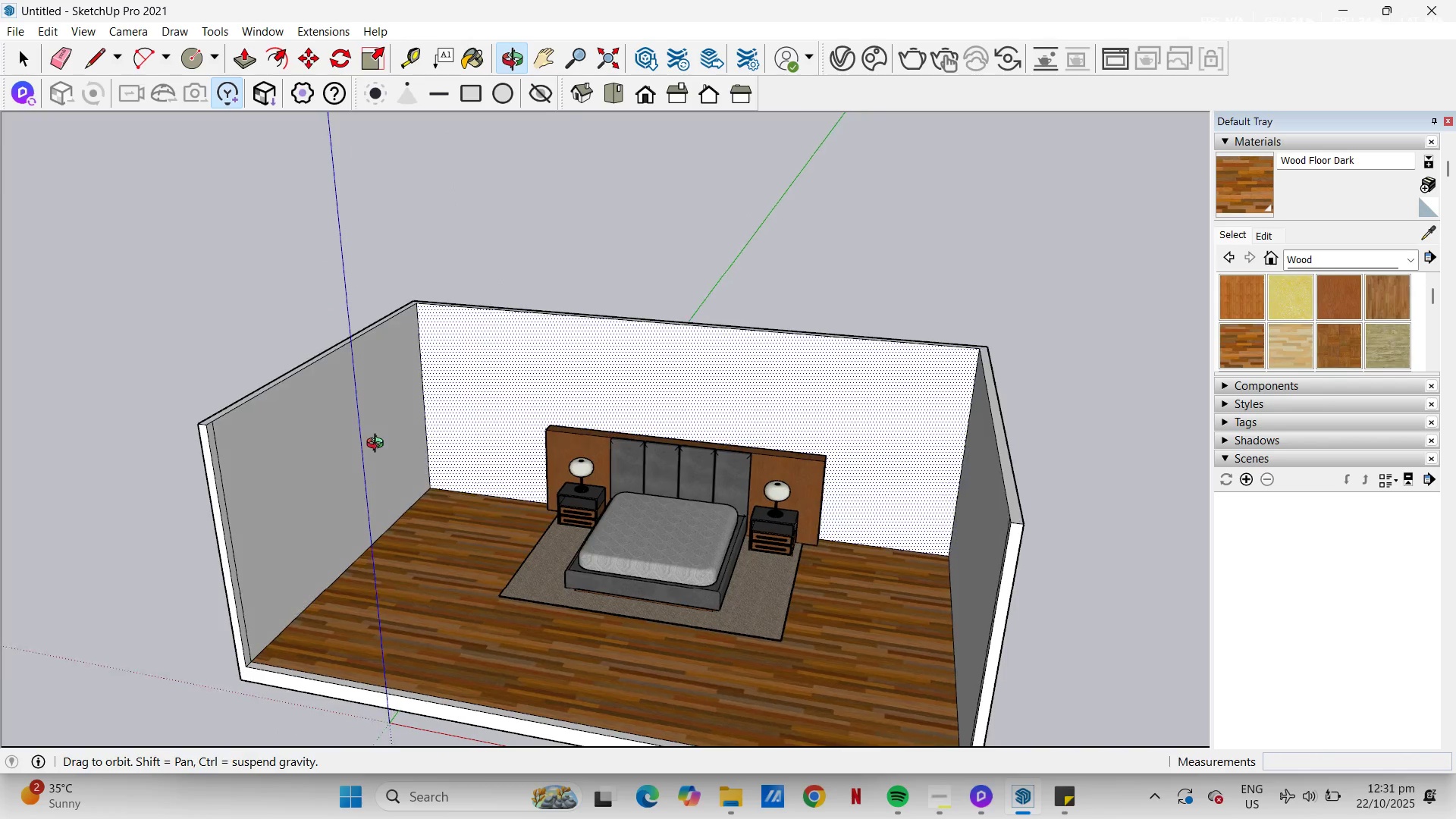 
scroll: coordinate [666, 454], scroll_direction: up, amount: 3.0
 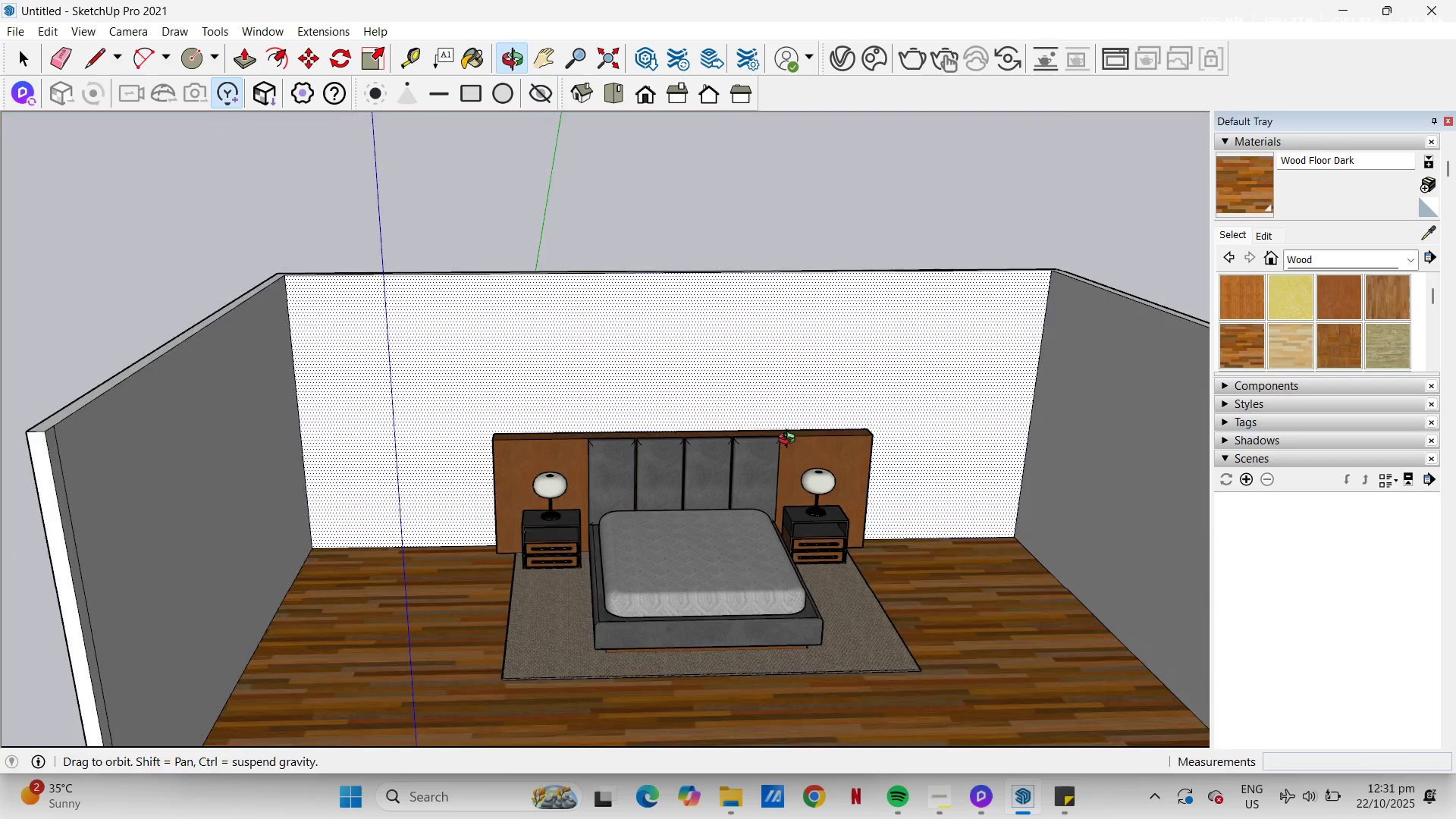 
scroll: coordinate [539, 394], scroll_direction: down, amount: 2.0
 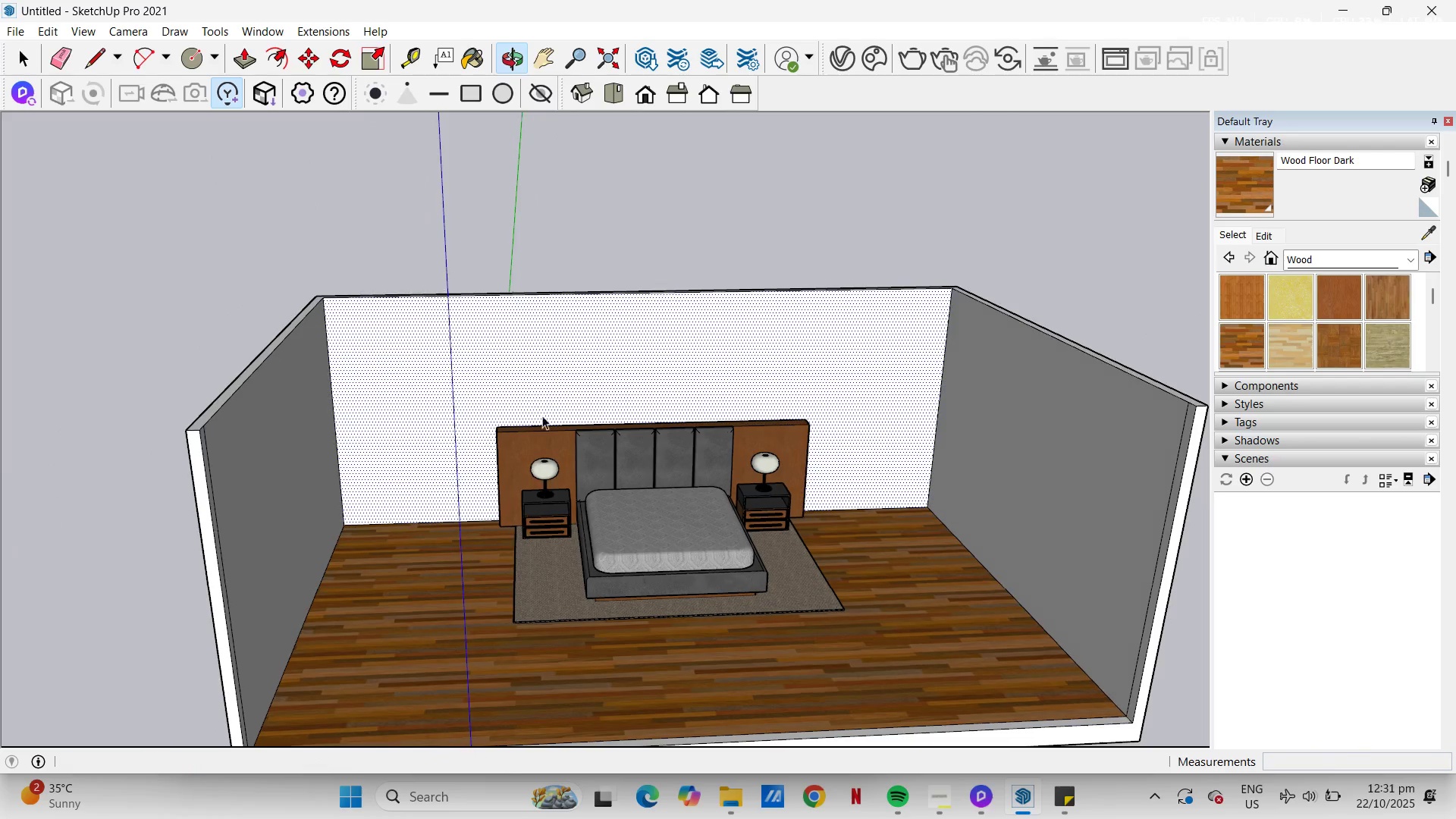 
key(Space)
 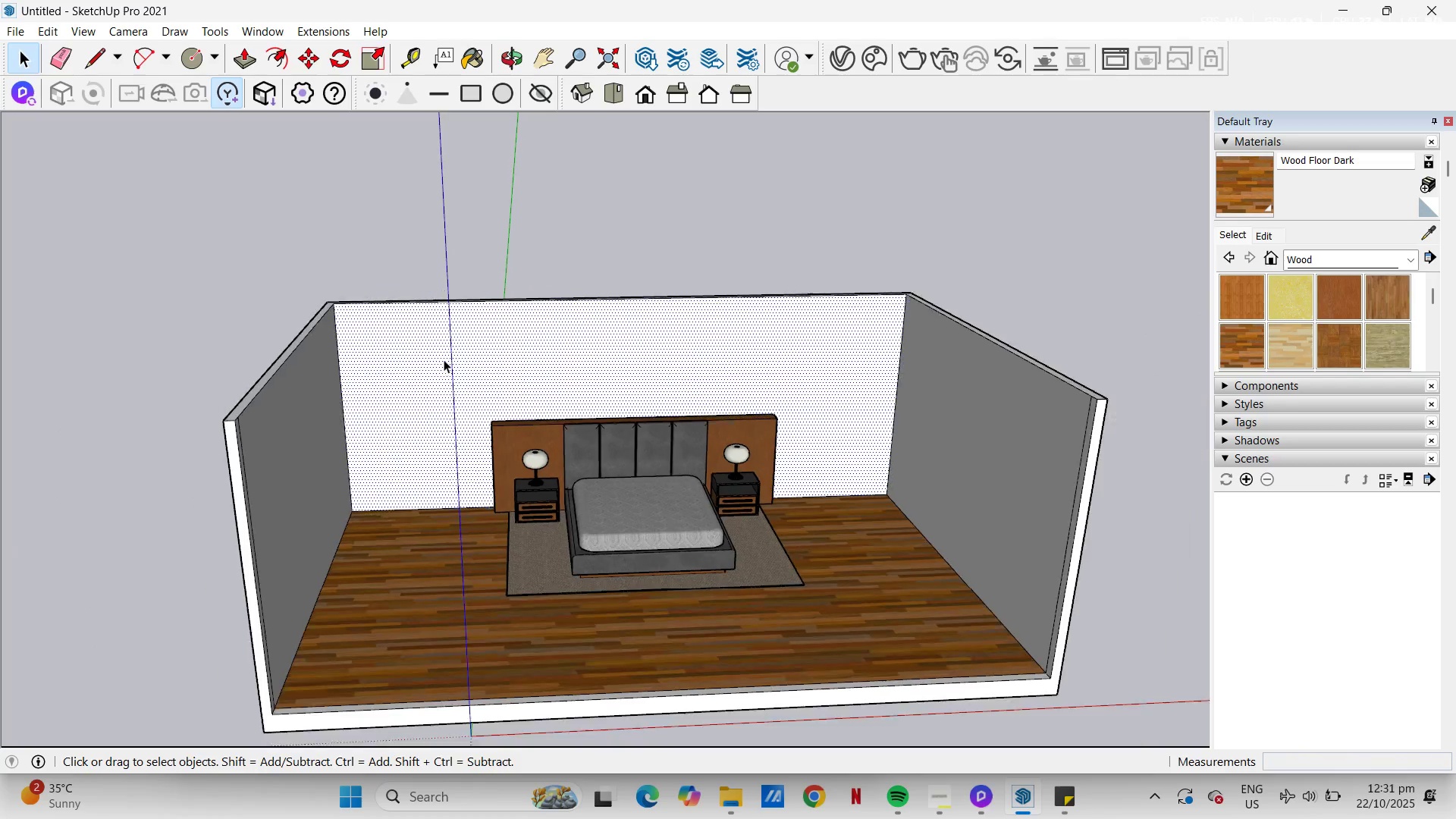 
scroll: coordinate [444, 359], scroll_direction: down, amount: 3.0
 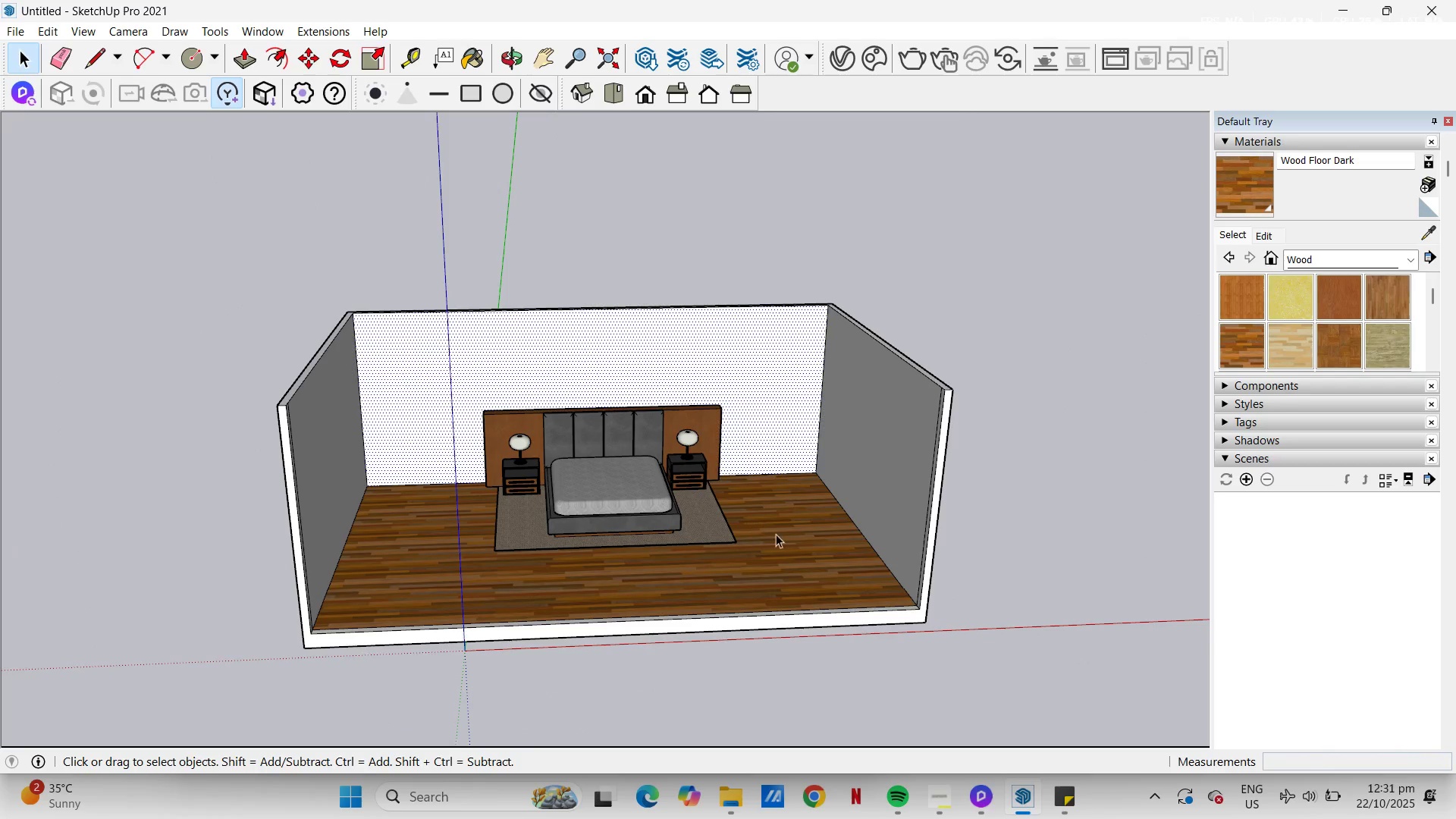 
left_click([790, 540])
 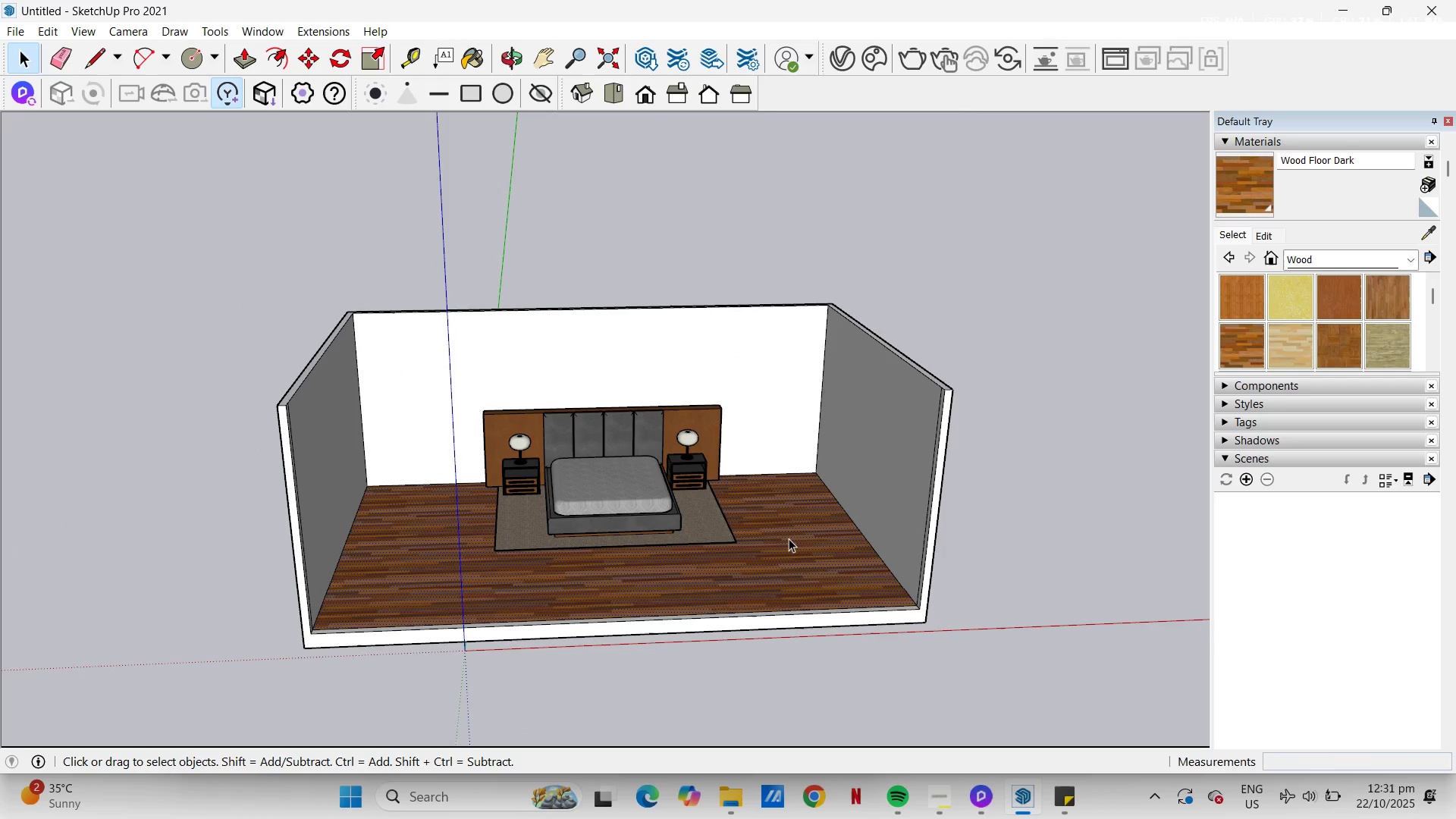 
key(Control+C)
 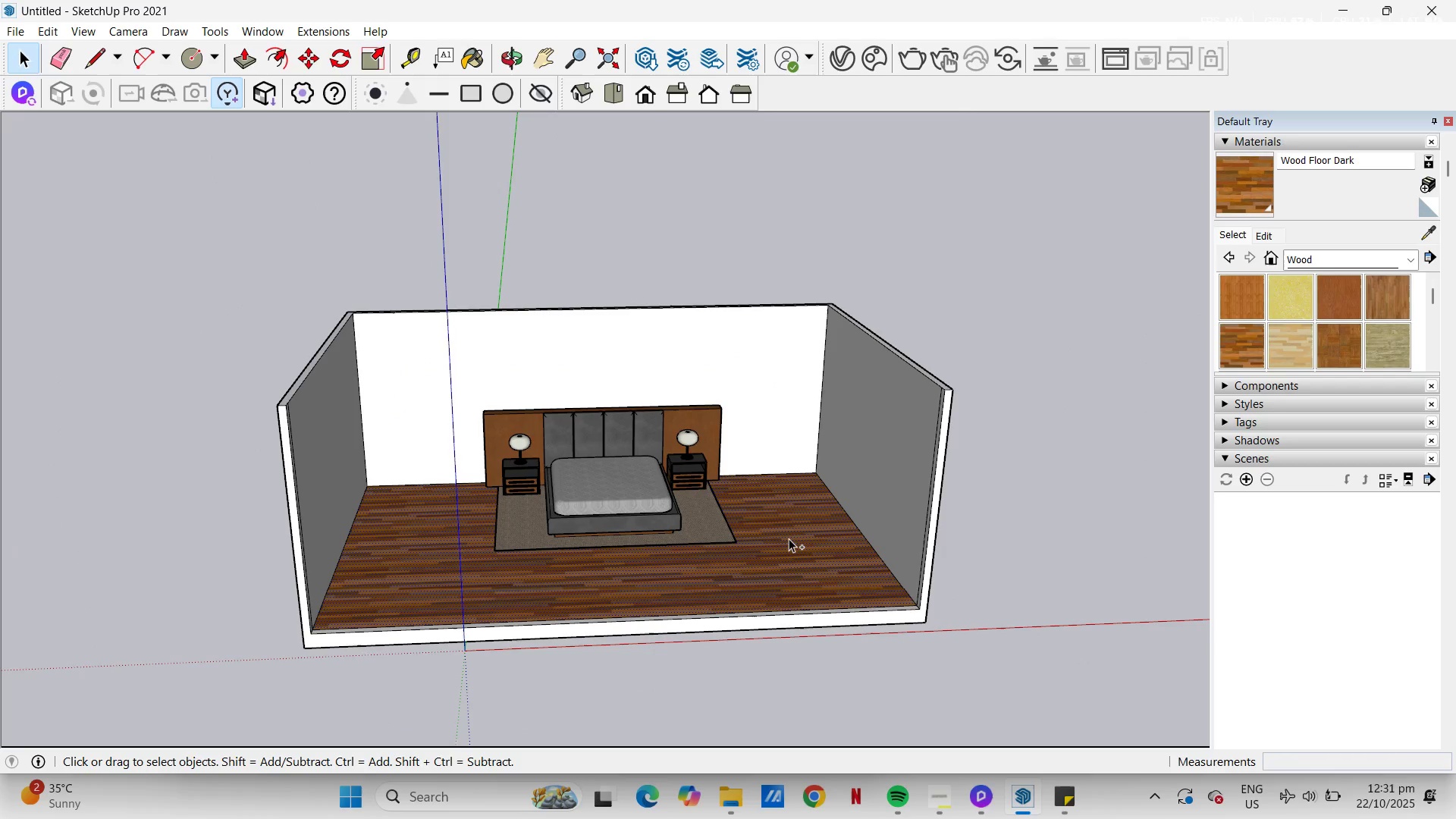 
key(Control+V)
 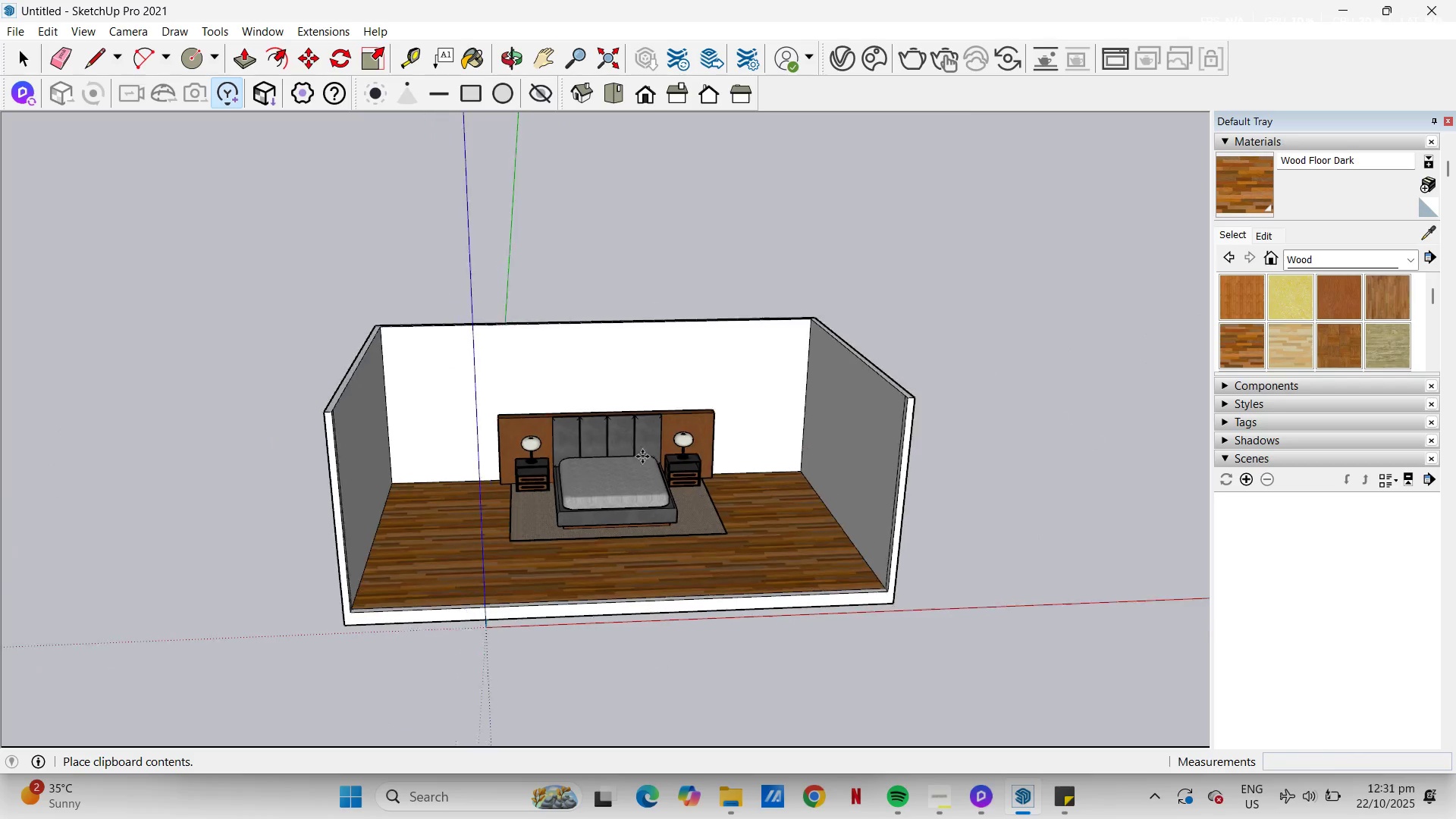 
scroll: coordinate [642, 454], scroll_direction: down, amount: 5.0
 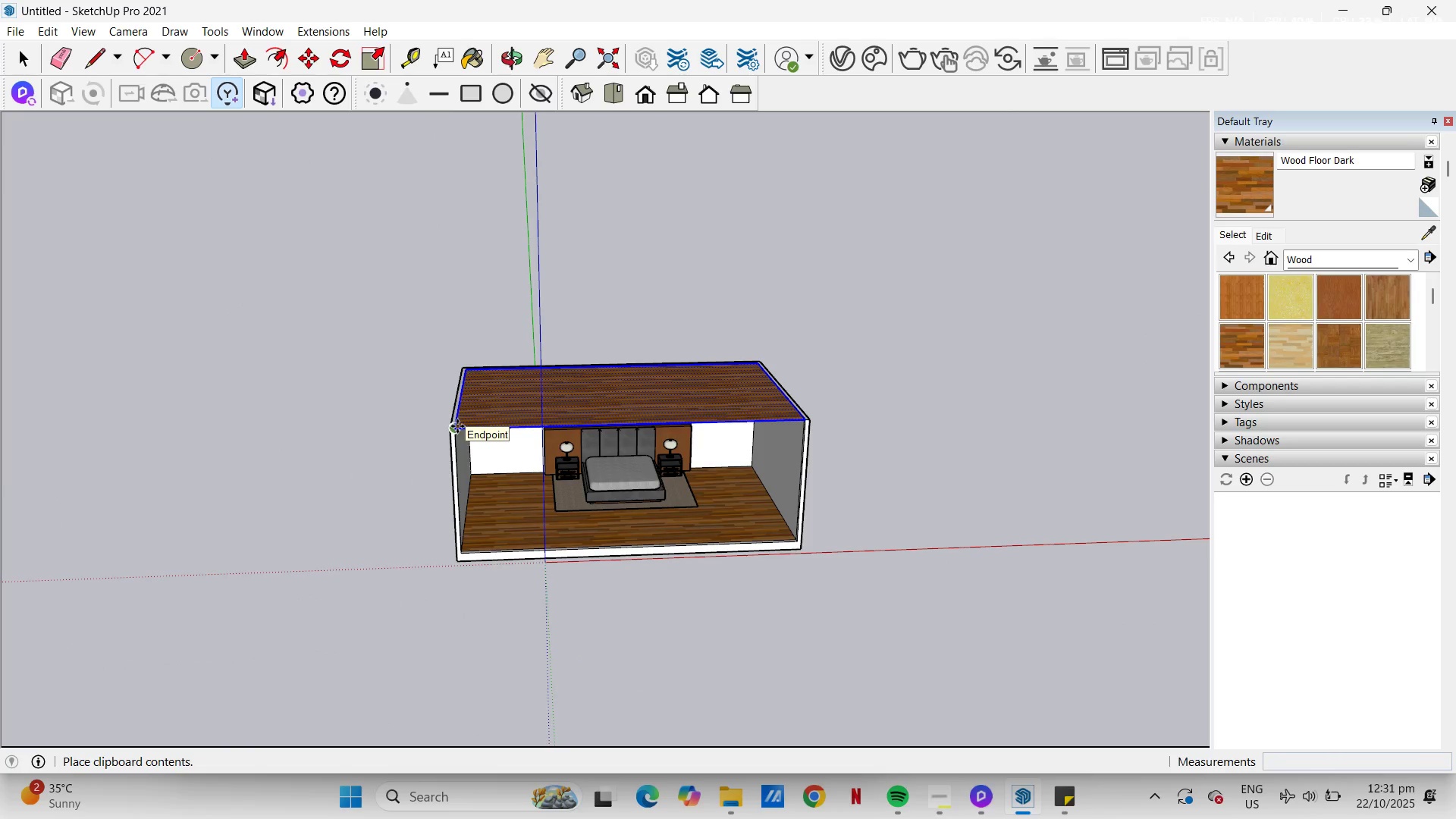 
left_click([457, 426])
 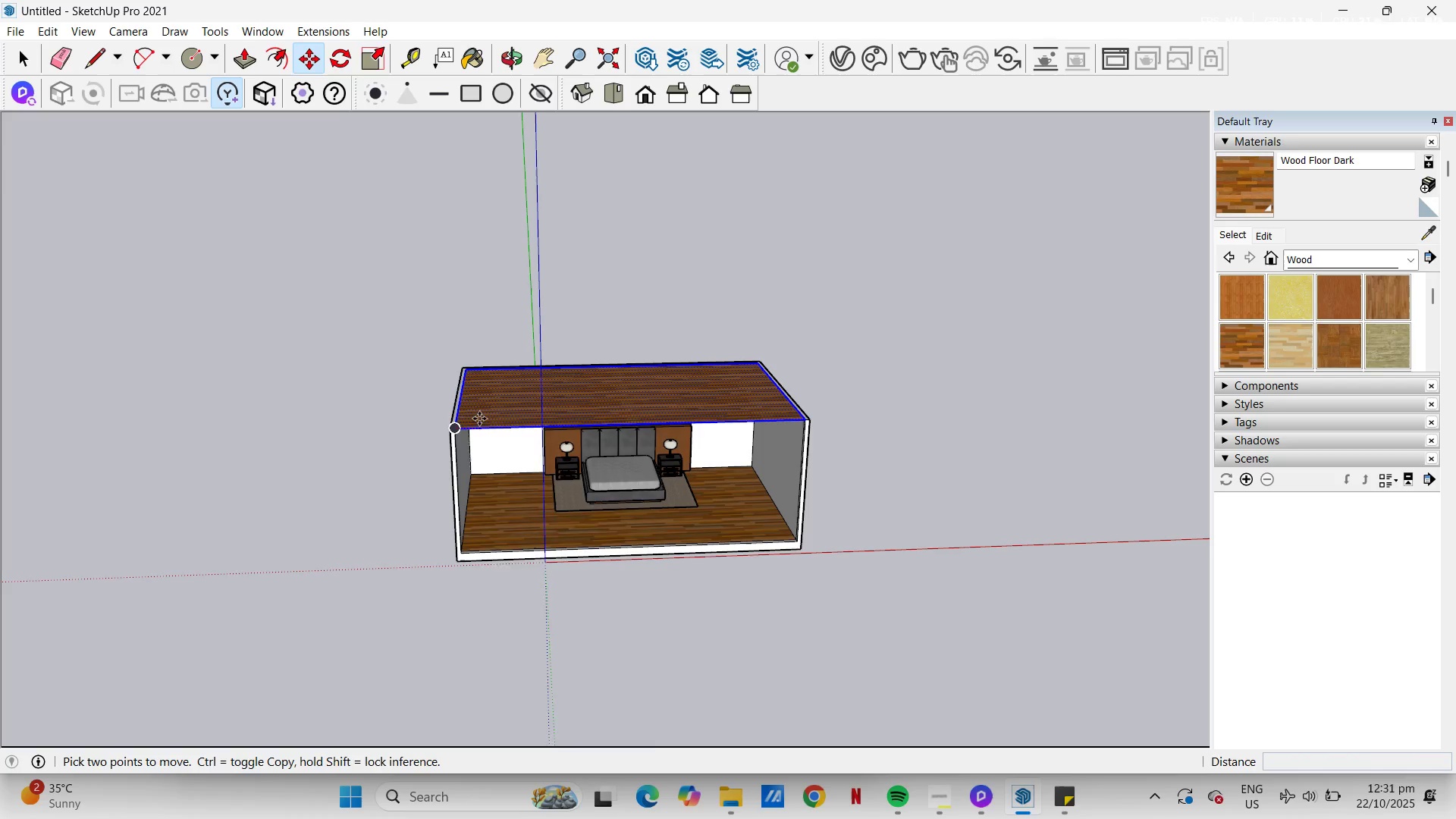 
right_click([479, 419])
 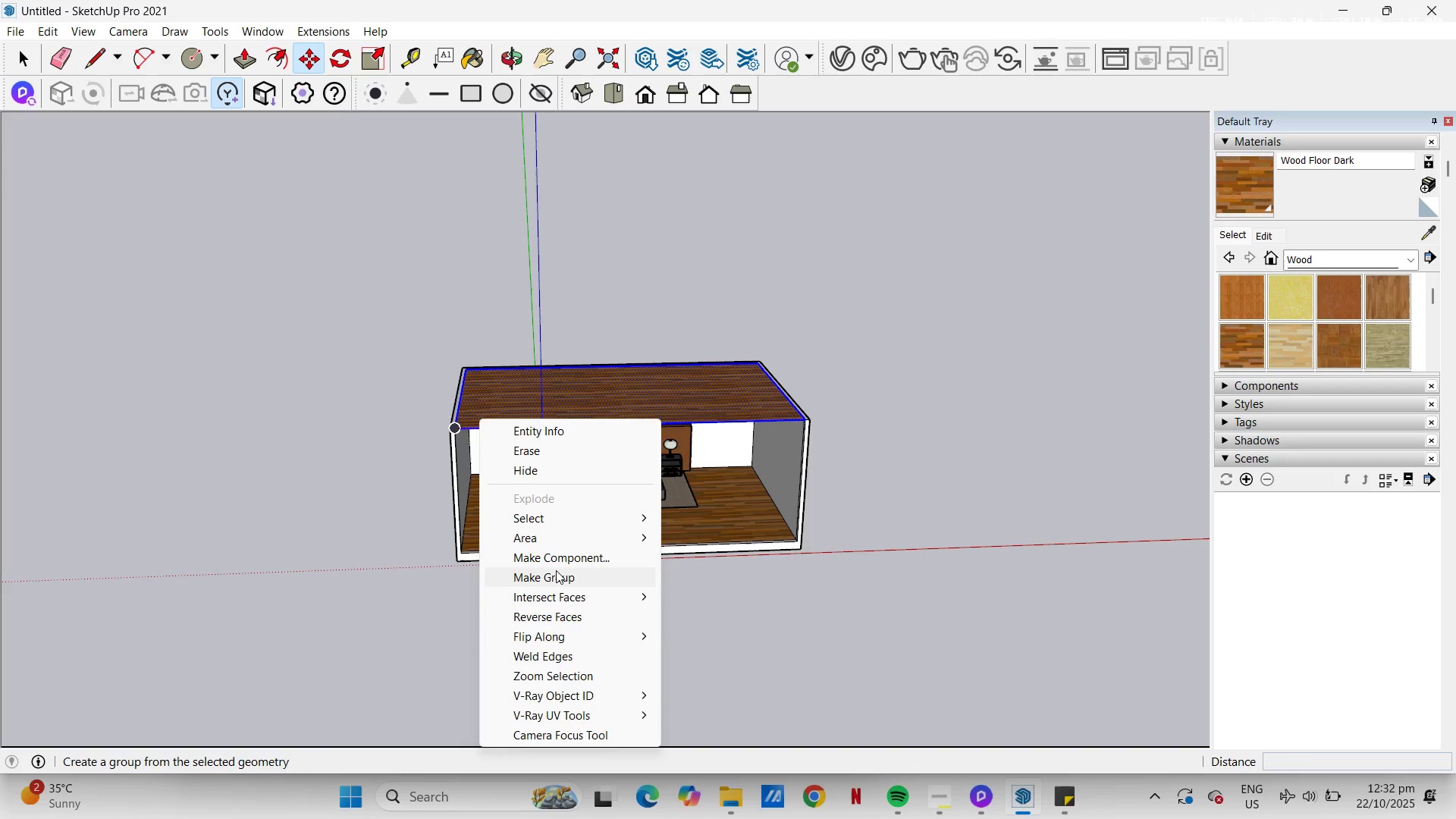 
left_click([556, 570])
 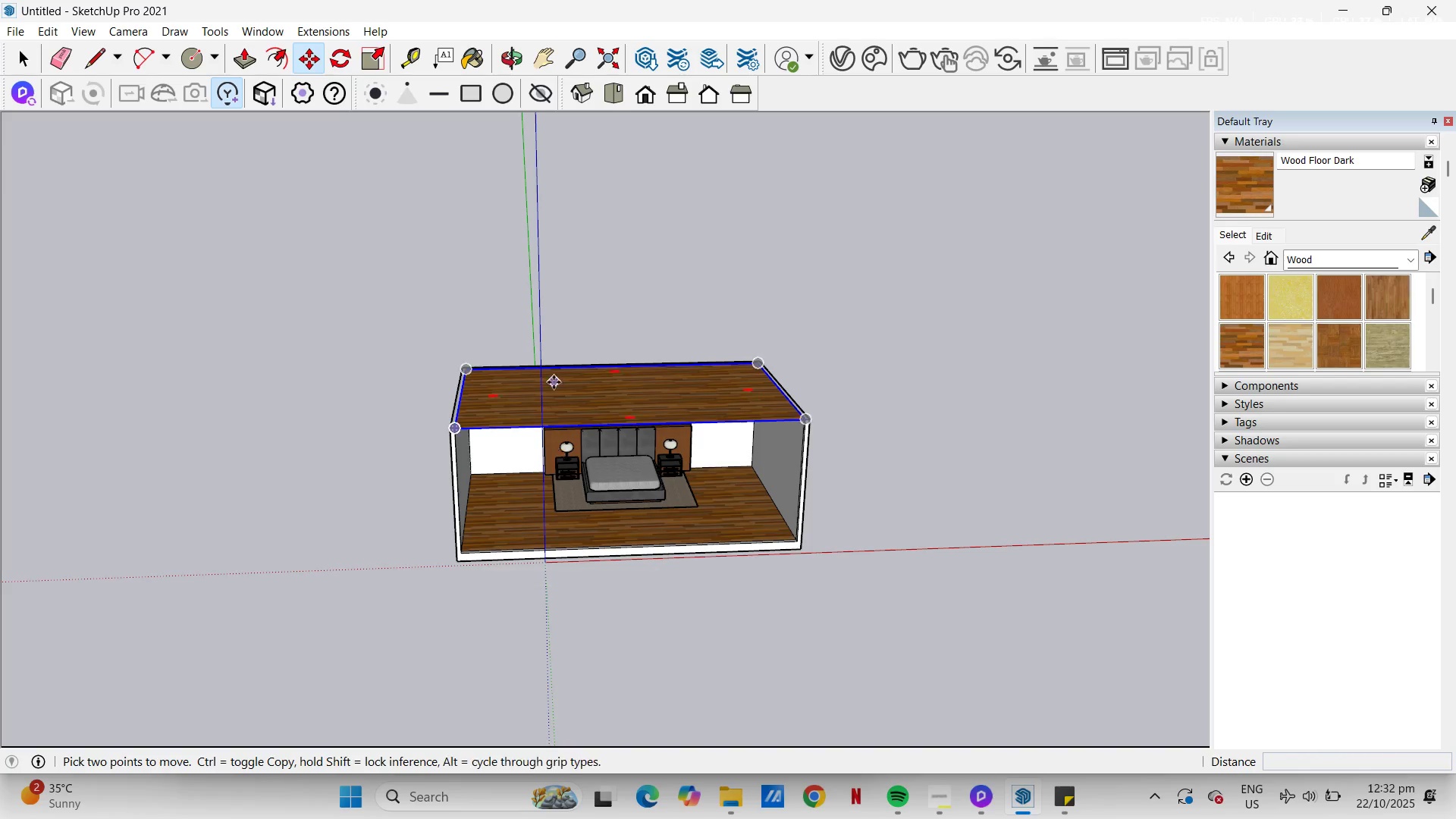 
scroll: coordinate [549, 382], scroll_direction: up, amount: 4.0
 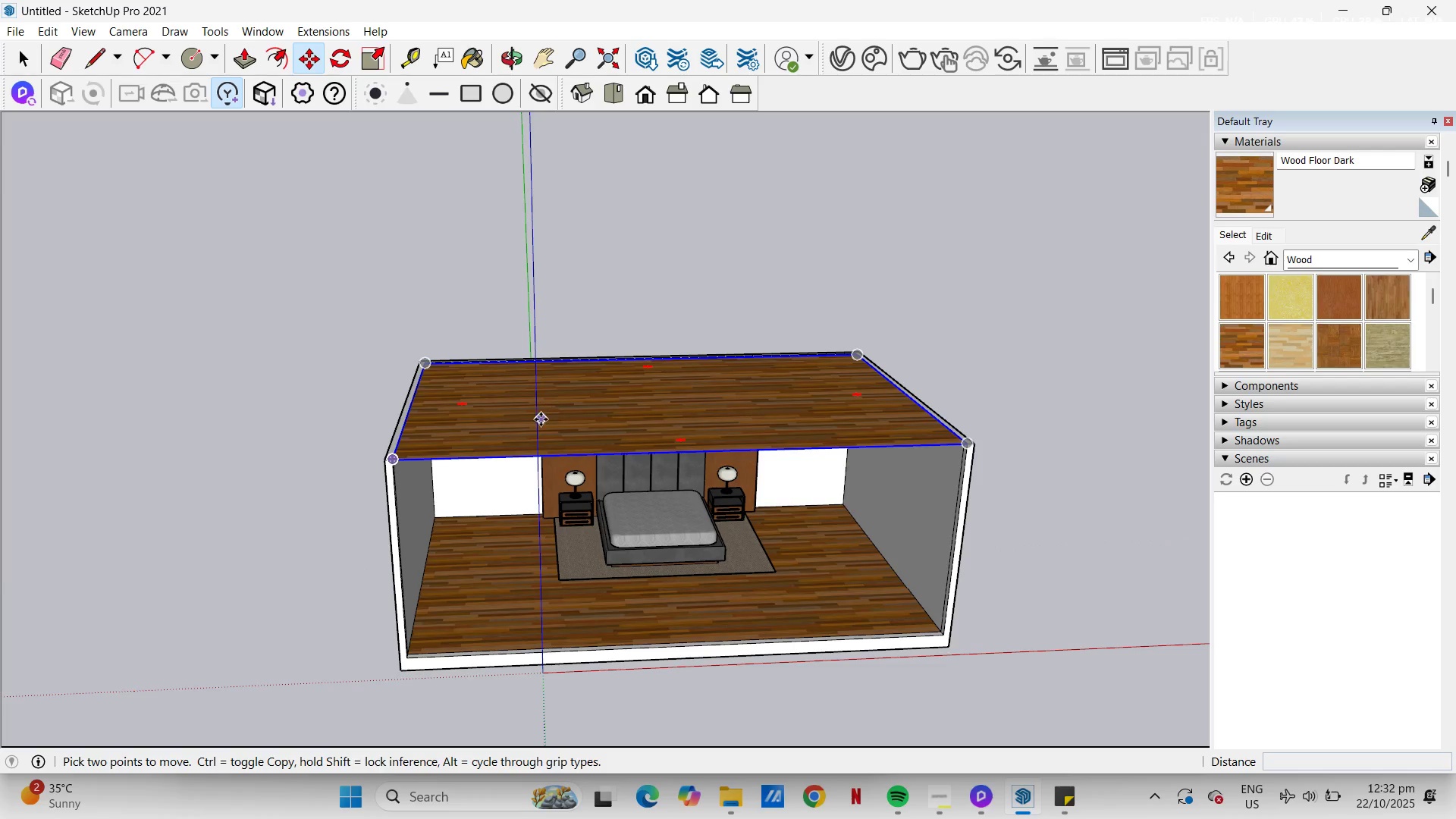 
key(Space)
 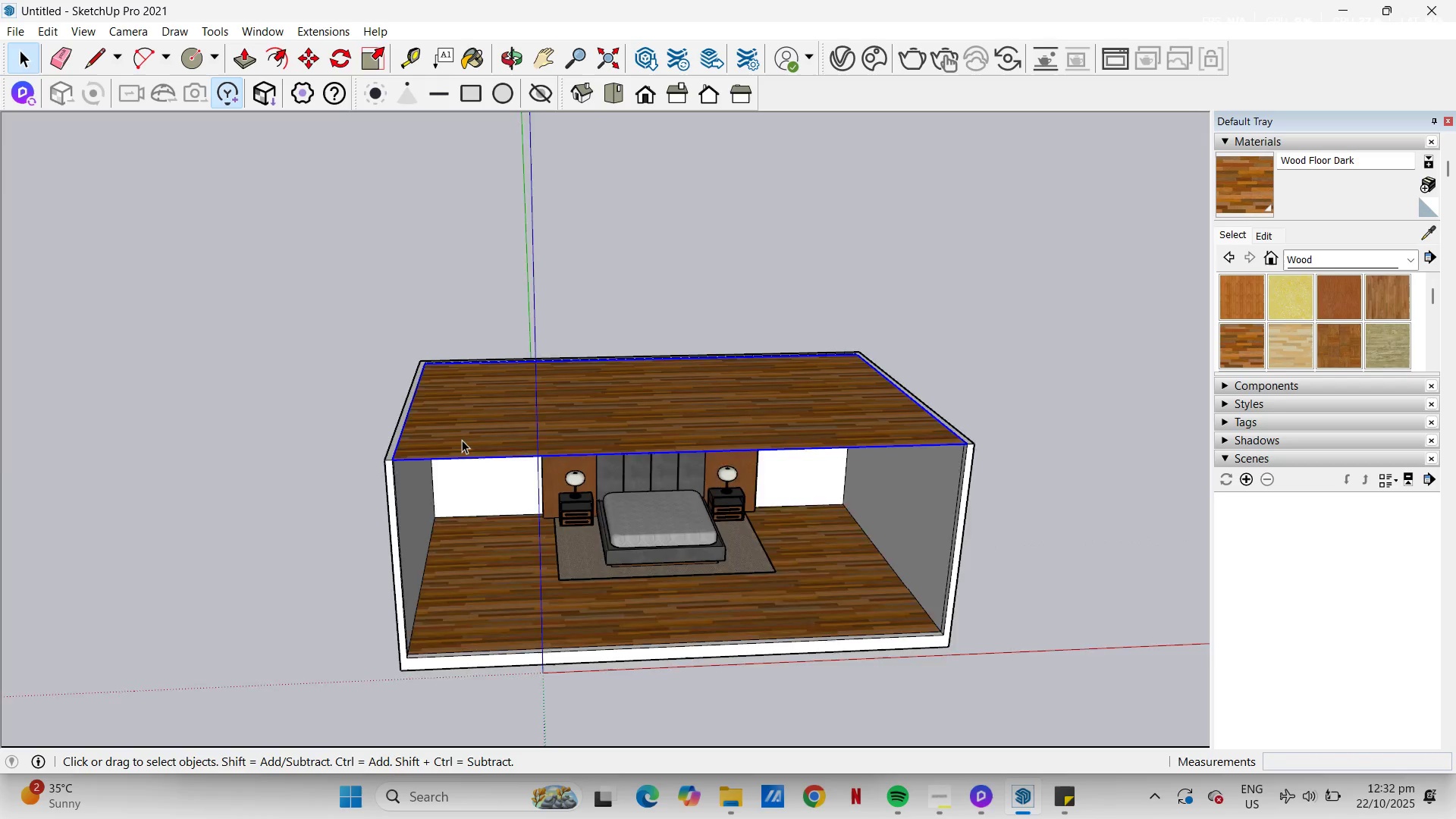 
double_click([462, 440])
 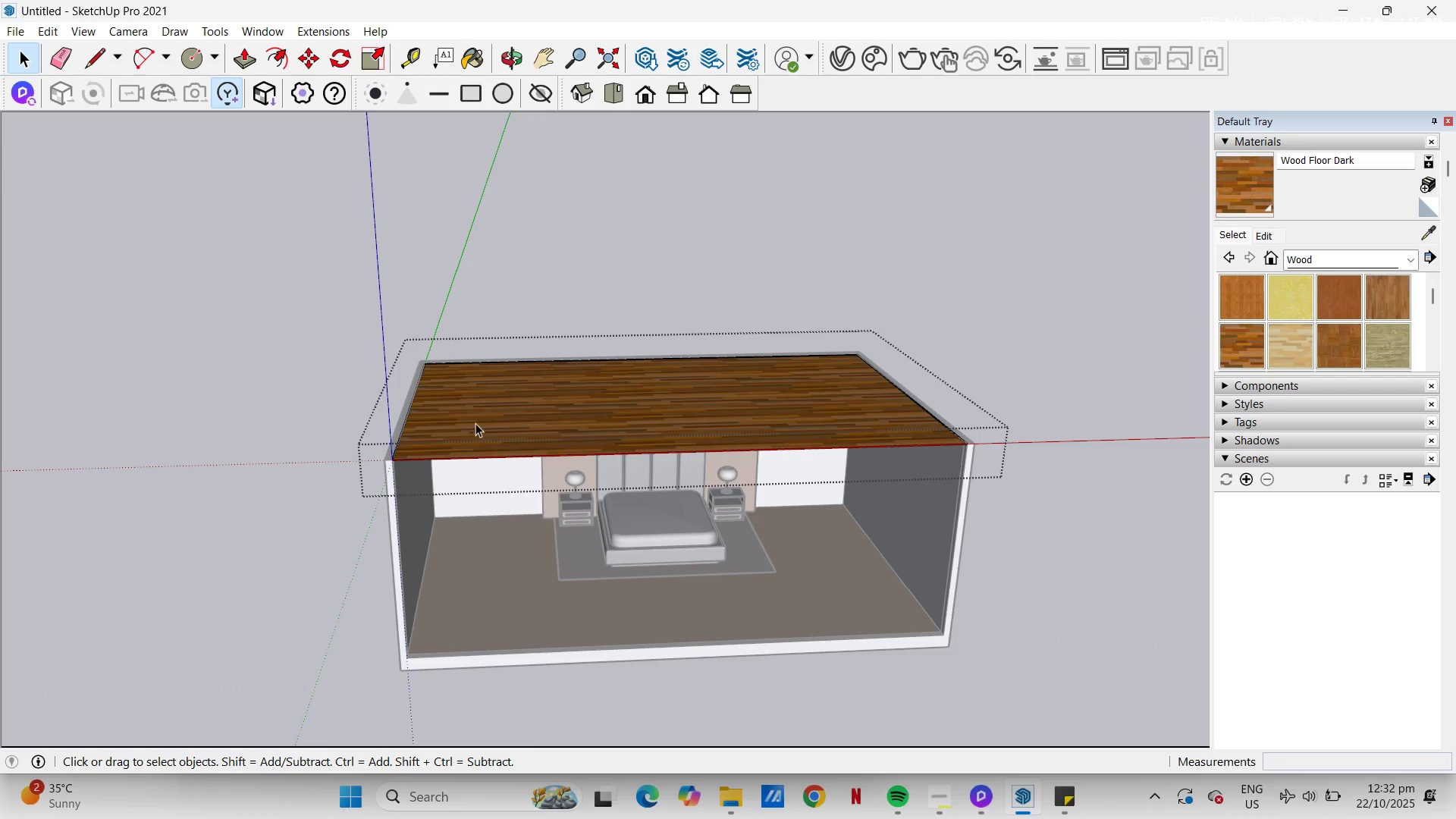 
left_click([480, 421])
 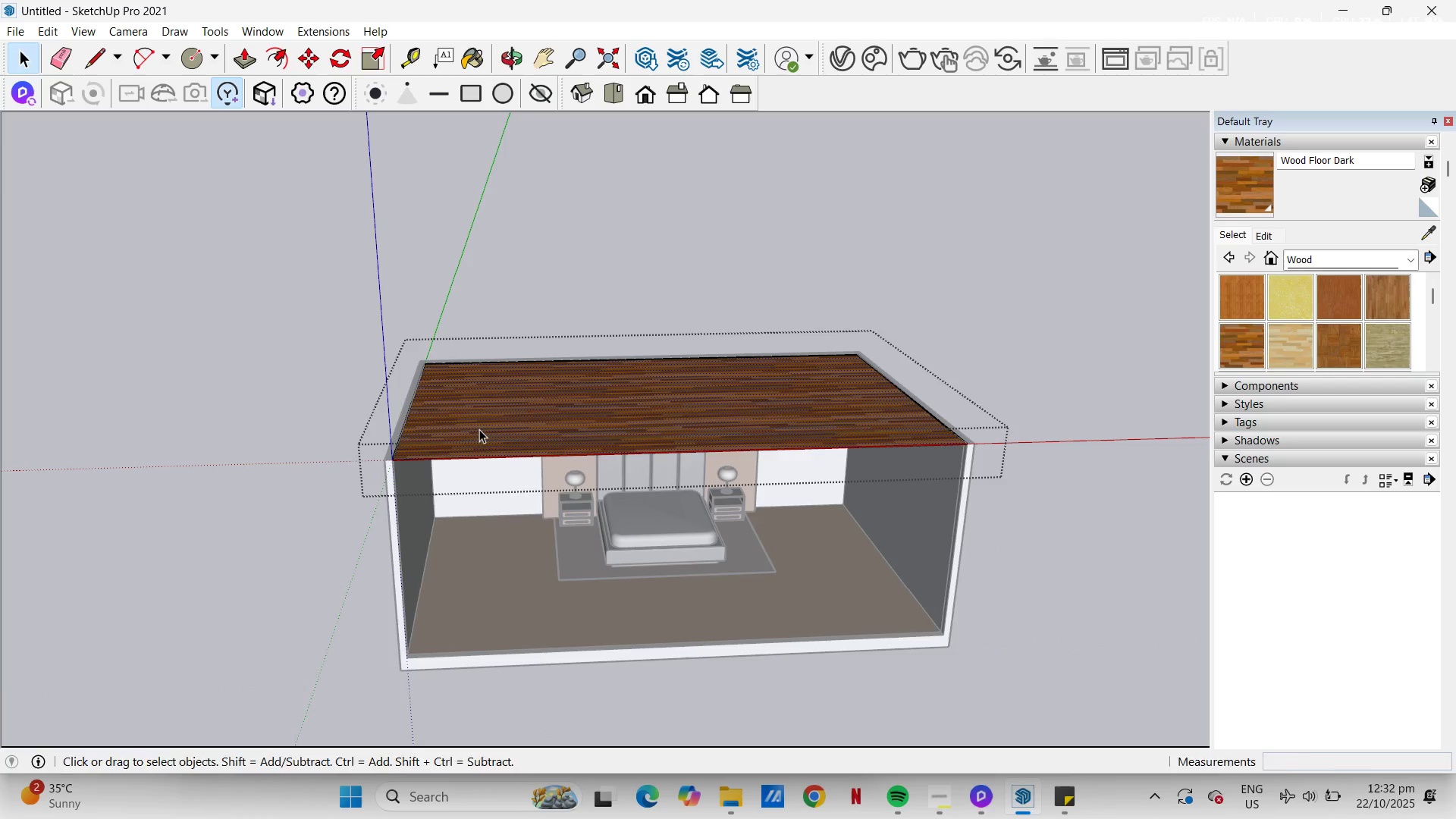 
key(P)
 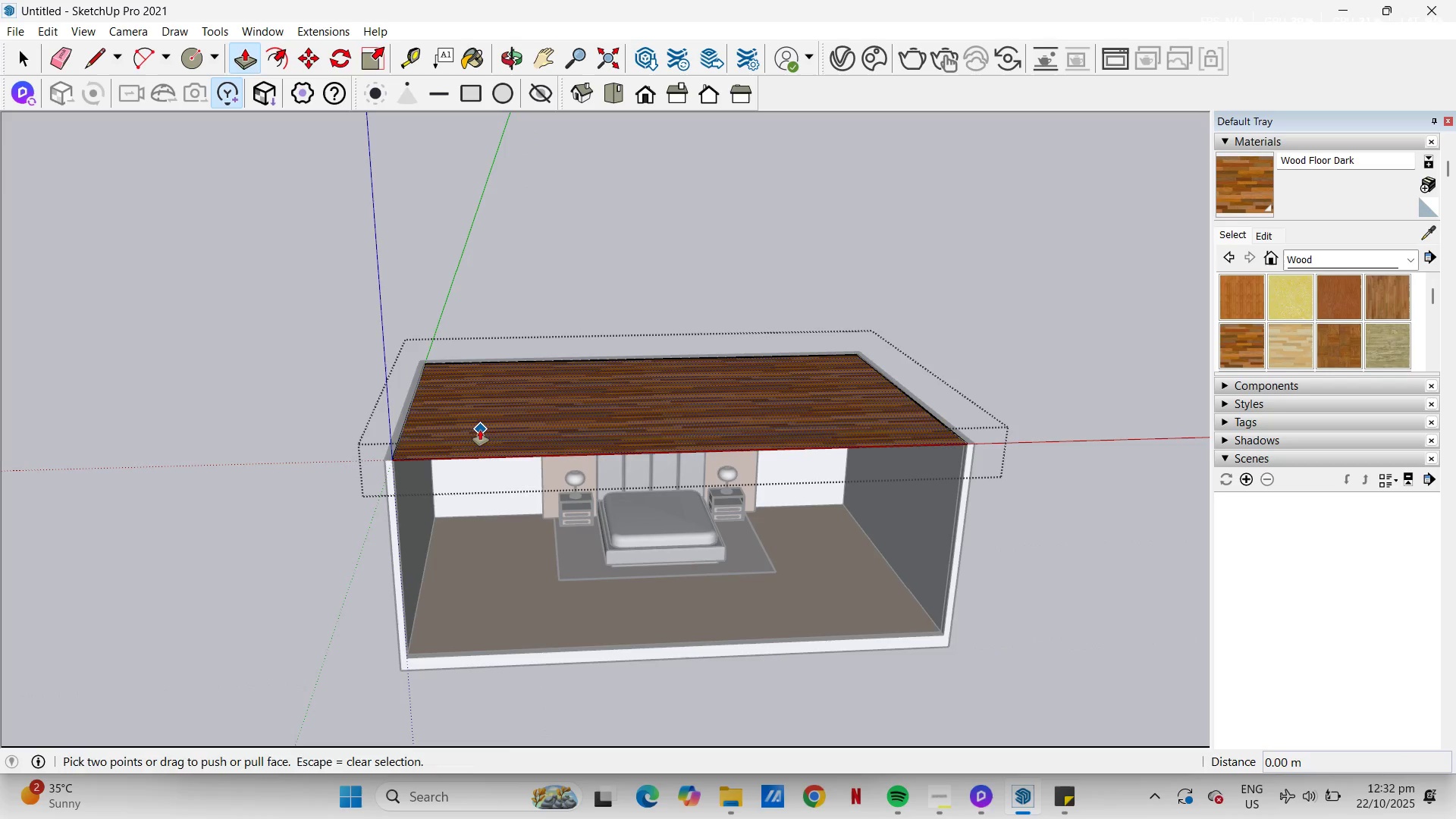 
left_click([480, 430])
 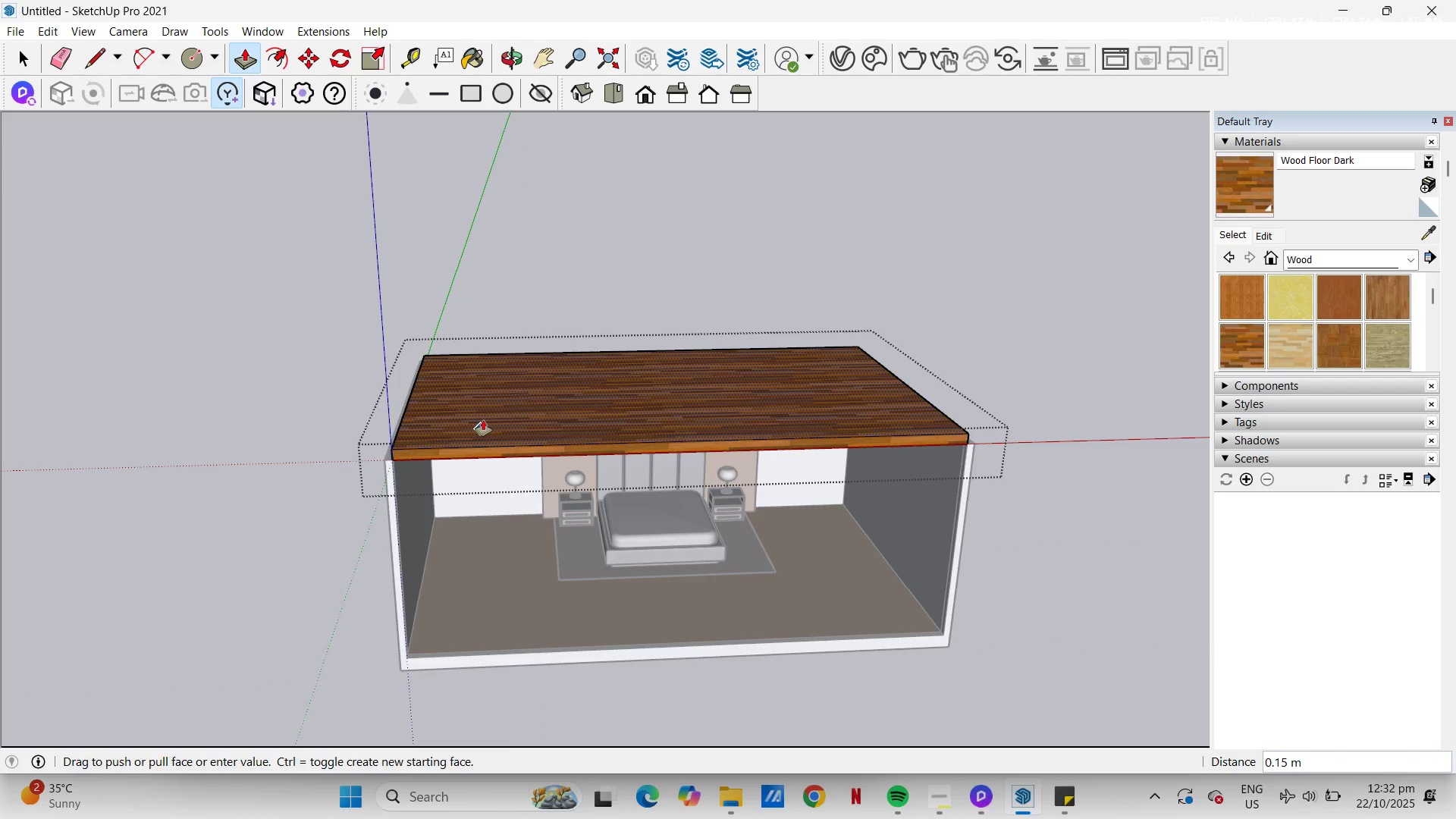 
key(NumpadDecimal)
 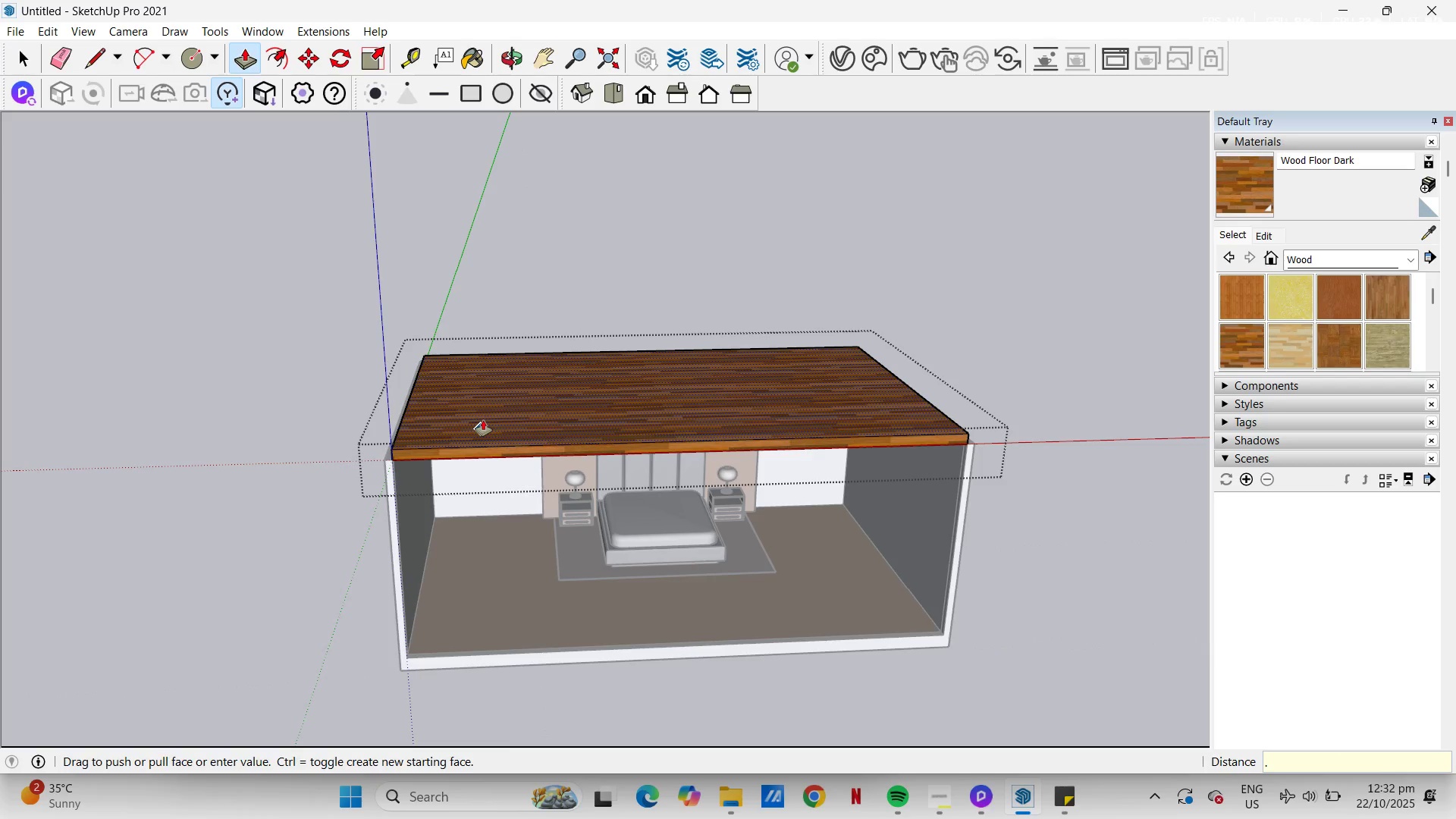 
key(Numpad2)
 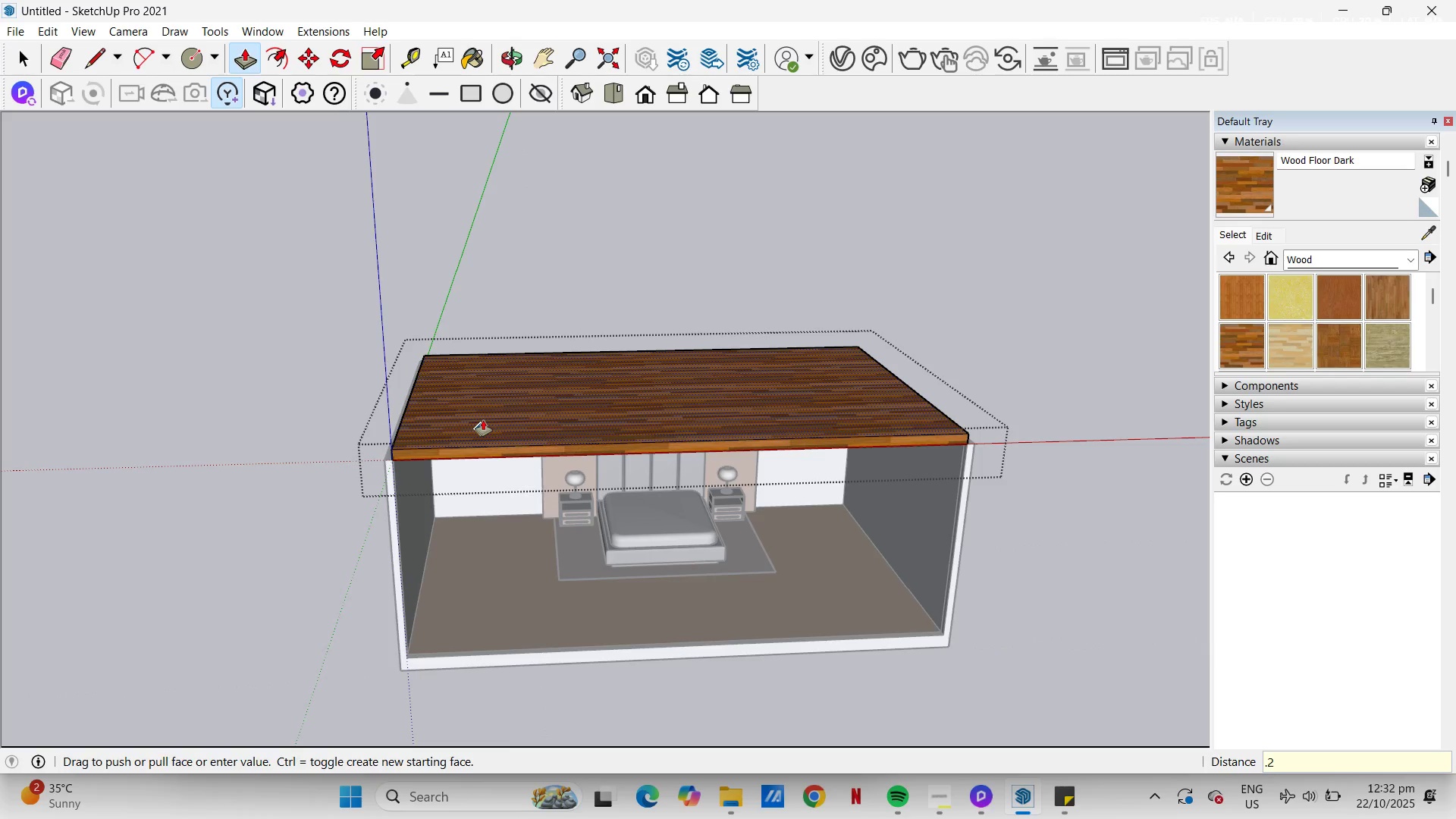 
key(NumpadEnter)
 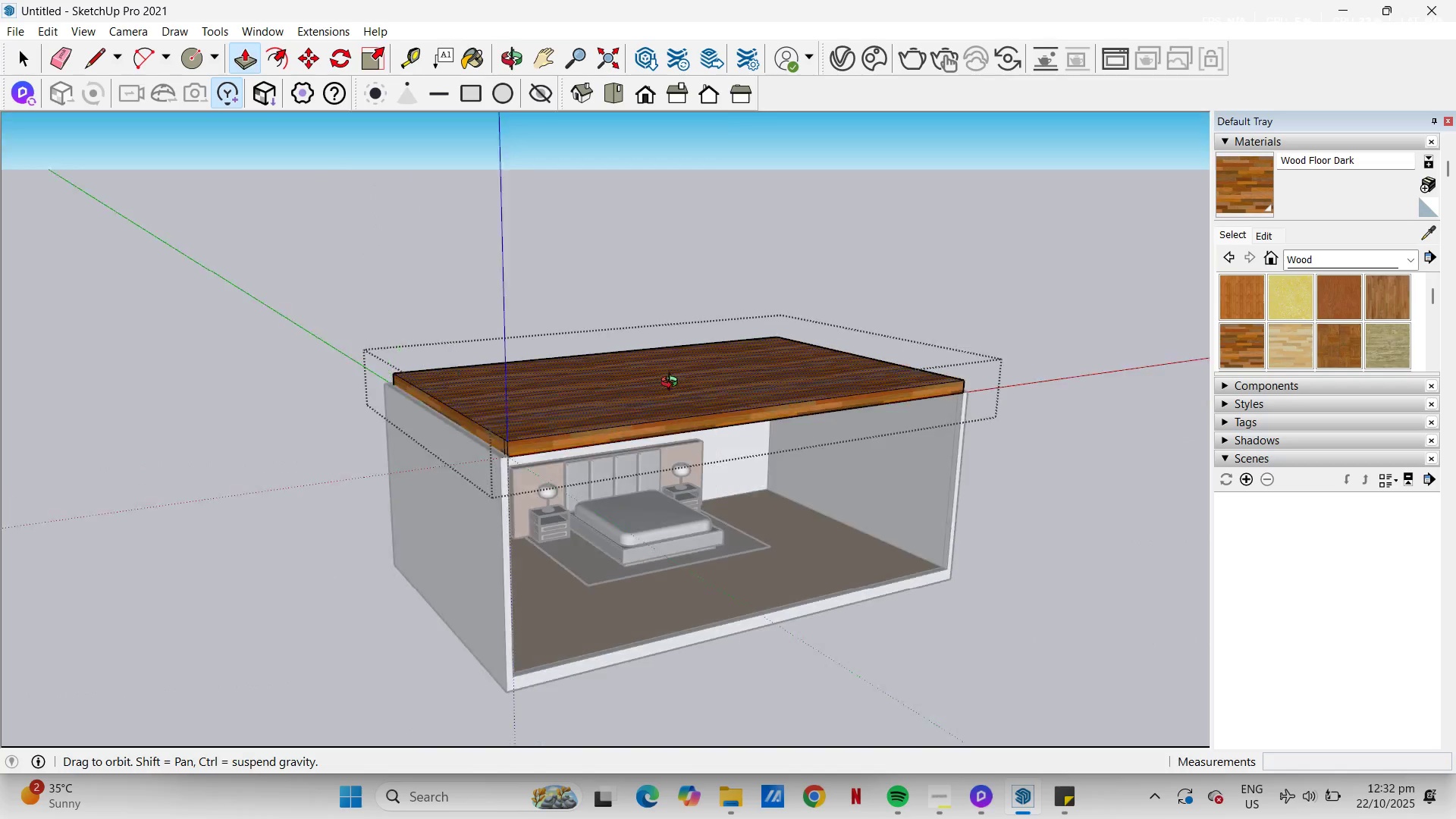 
key(Escape)
 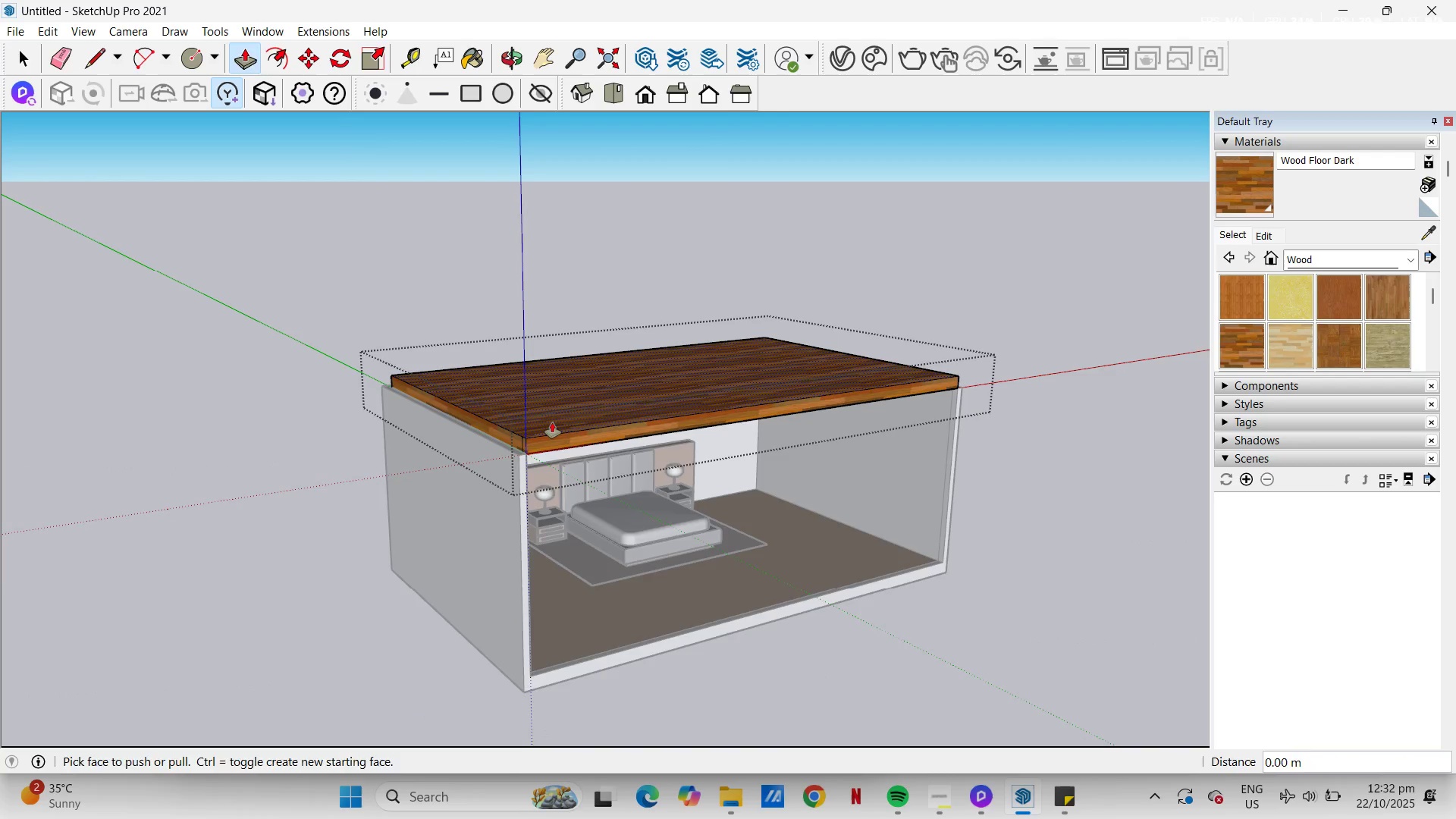 
key(Space)
 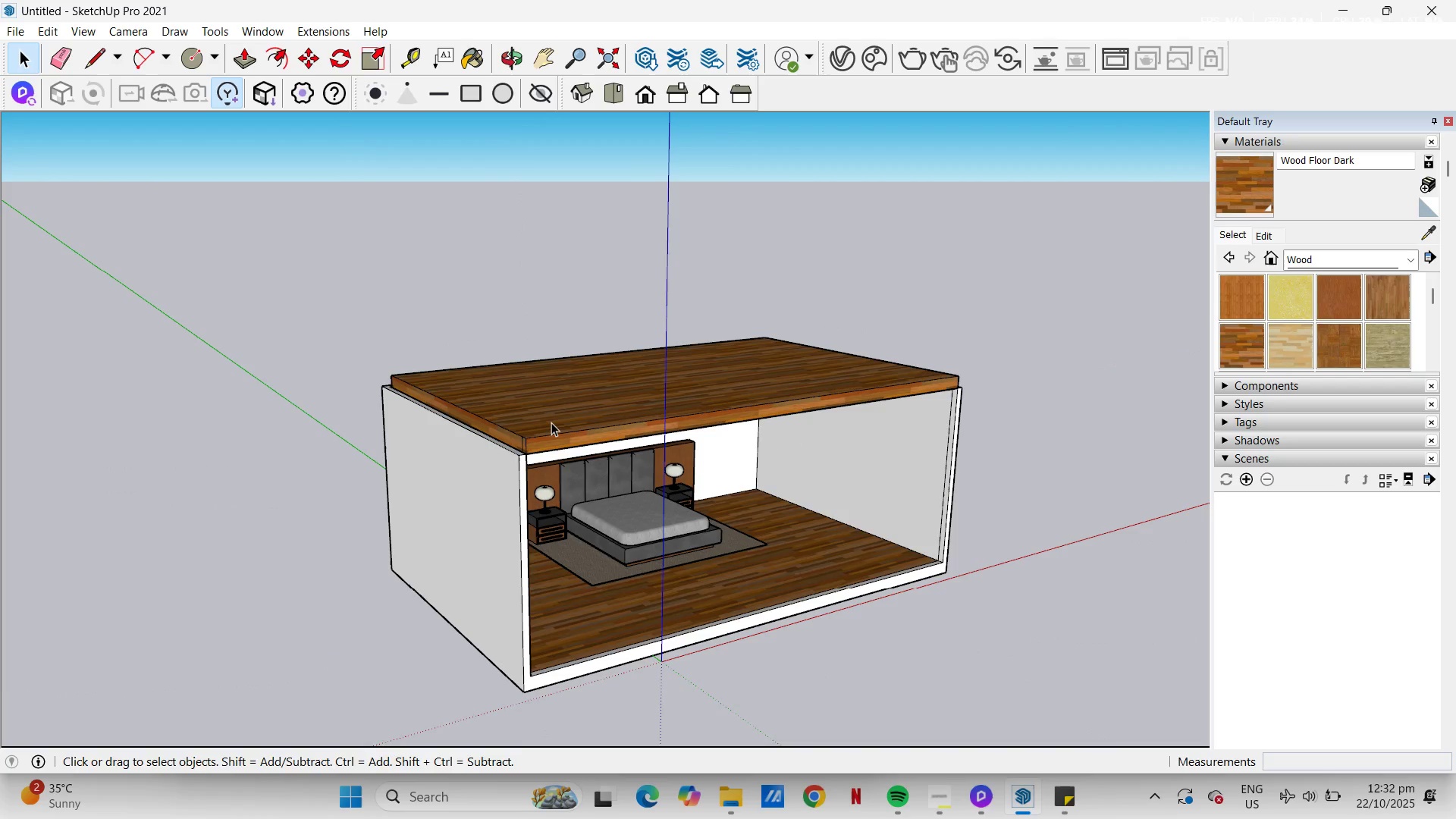 
key(Escape)
 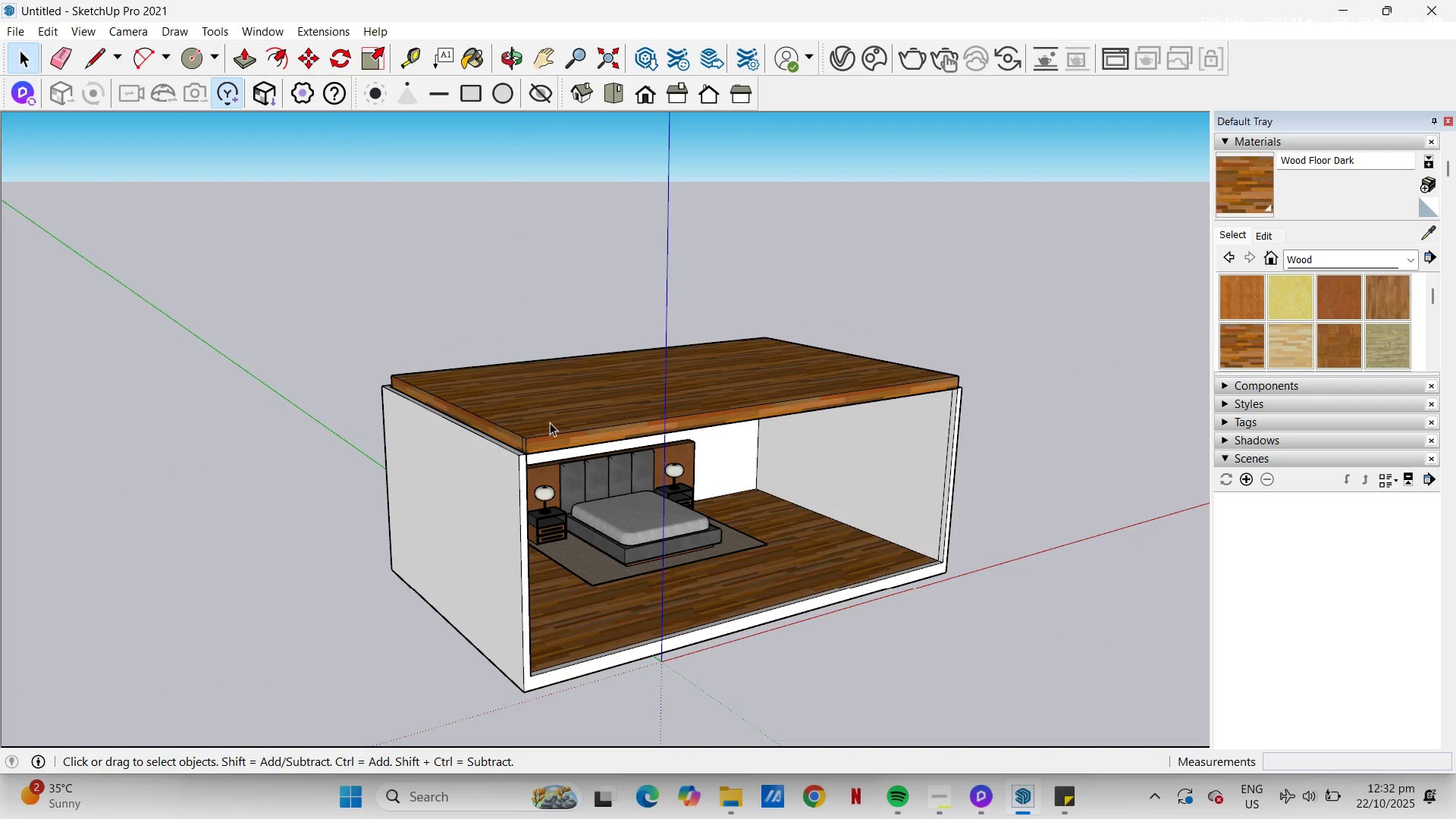 
left_click([550, 422])
 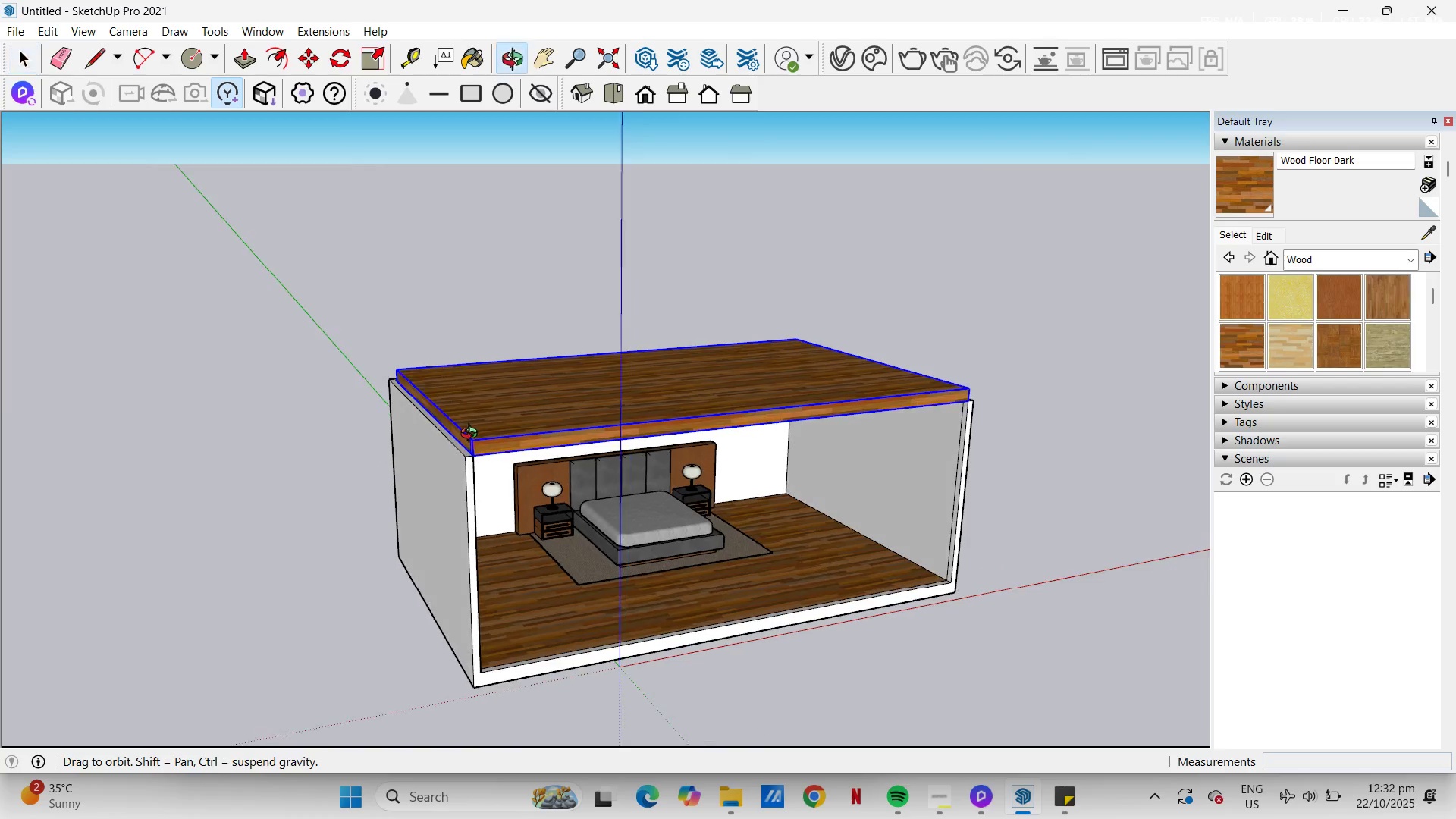 
scroll: coordinate [476, 435], scroll_direction: up, amount: 5.0
 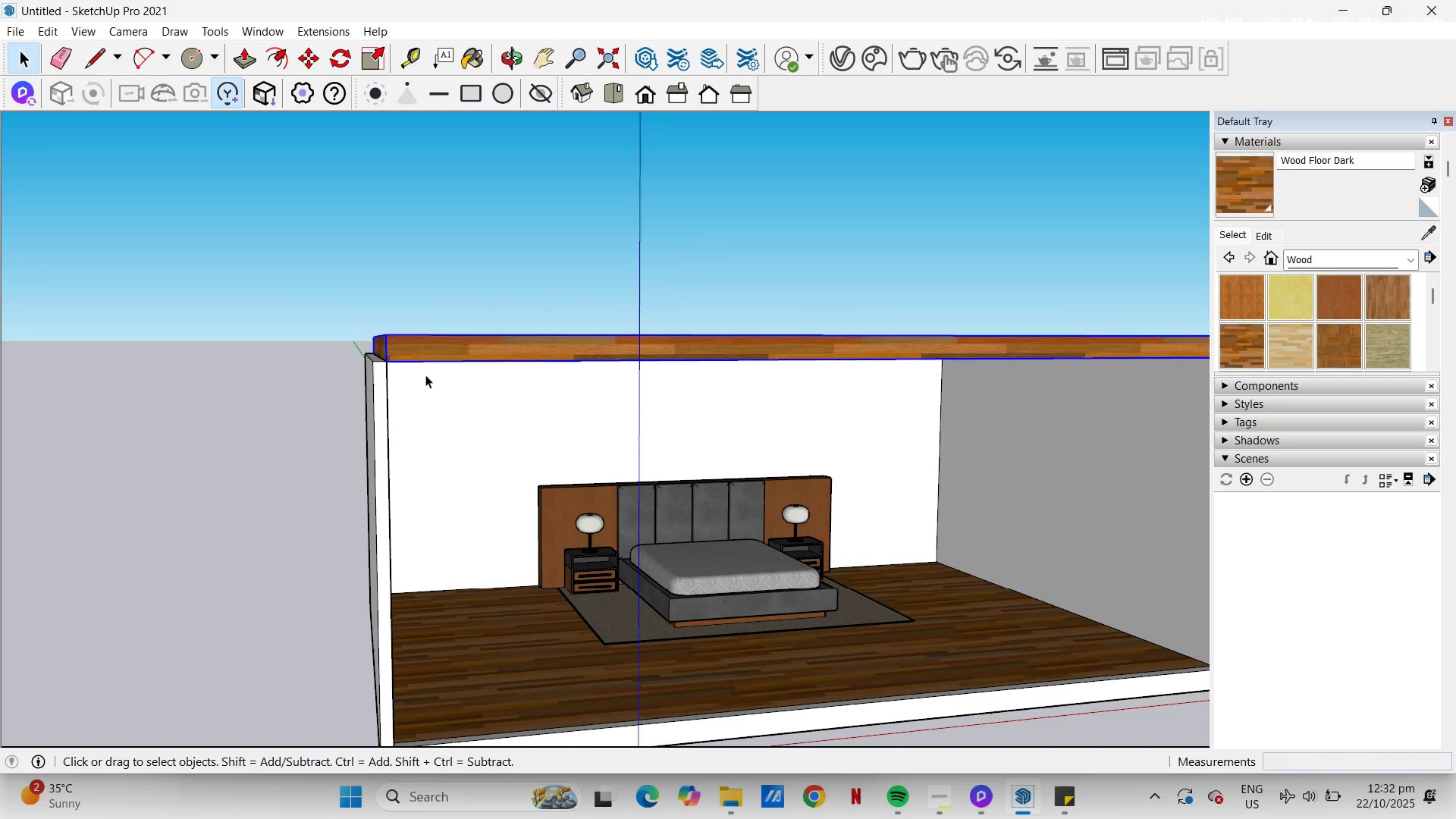 
key(M)
 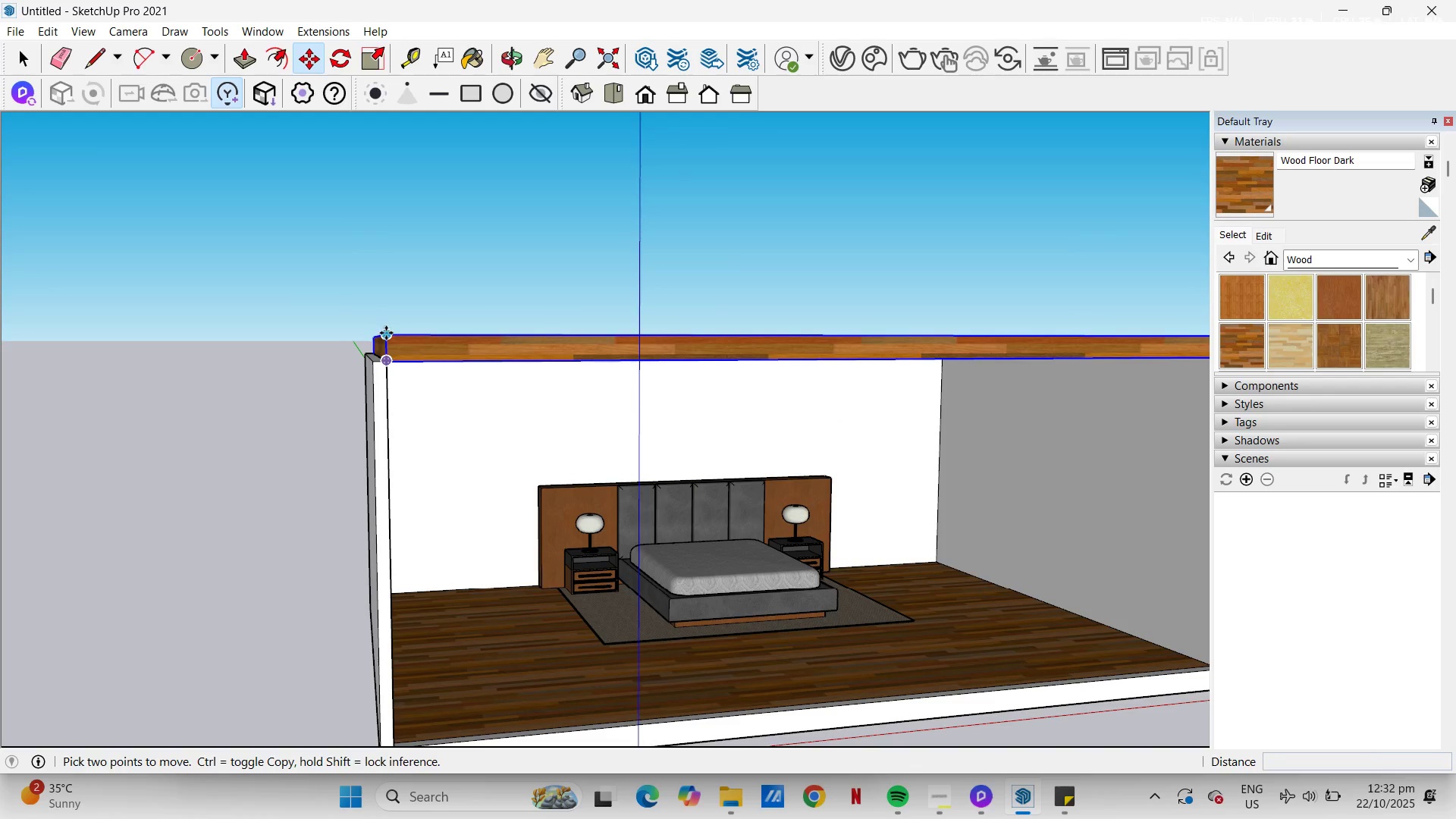 
left_click([388, 337])
 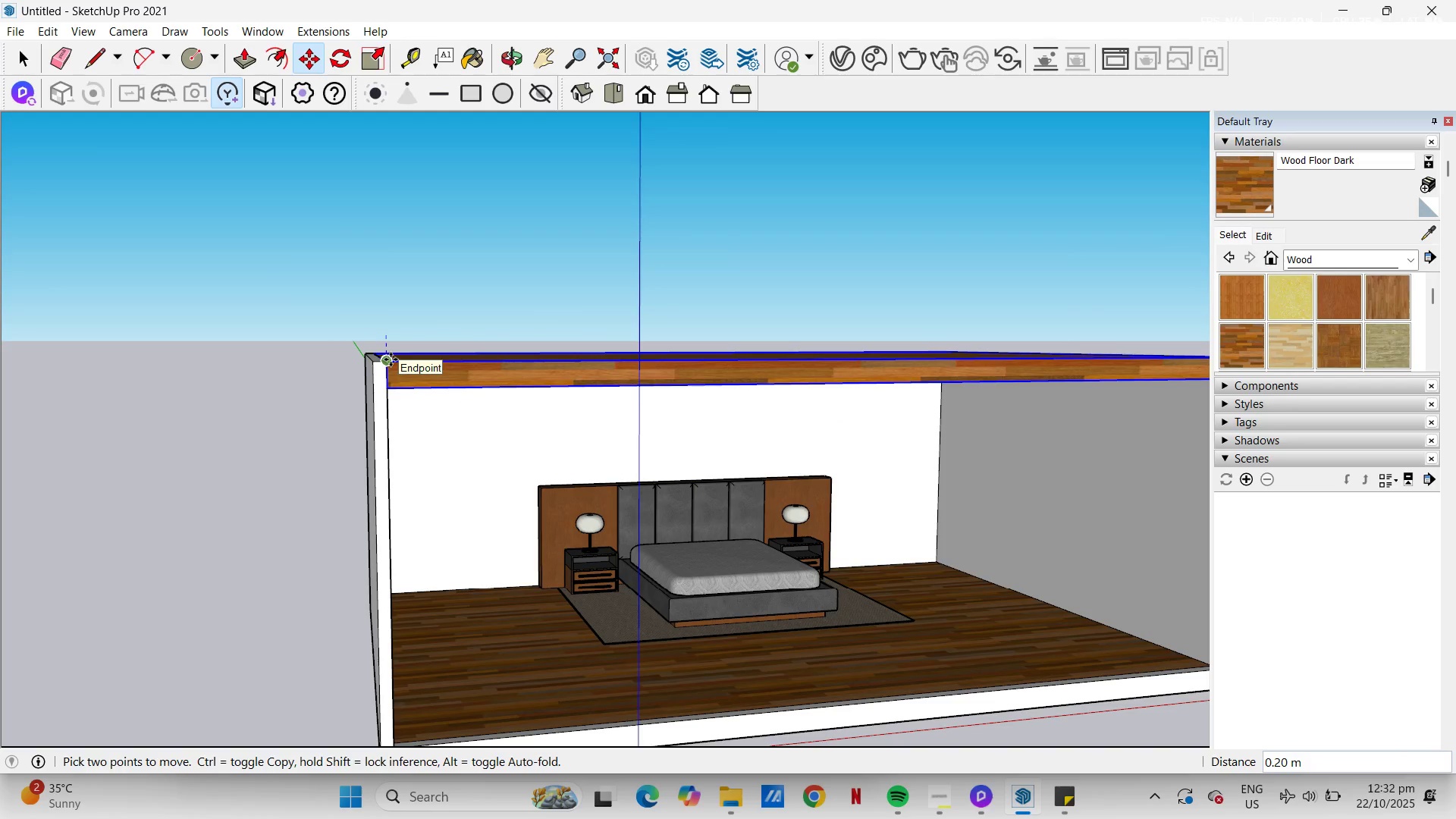 
left_click([391, 359])
 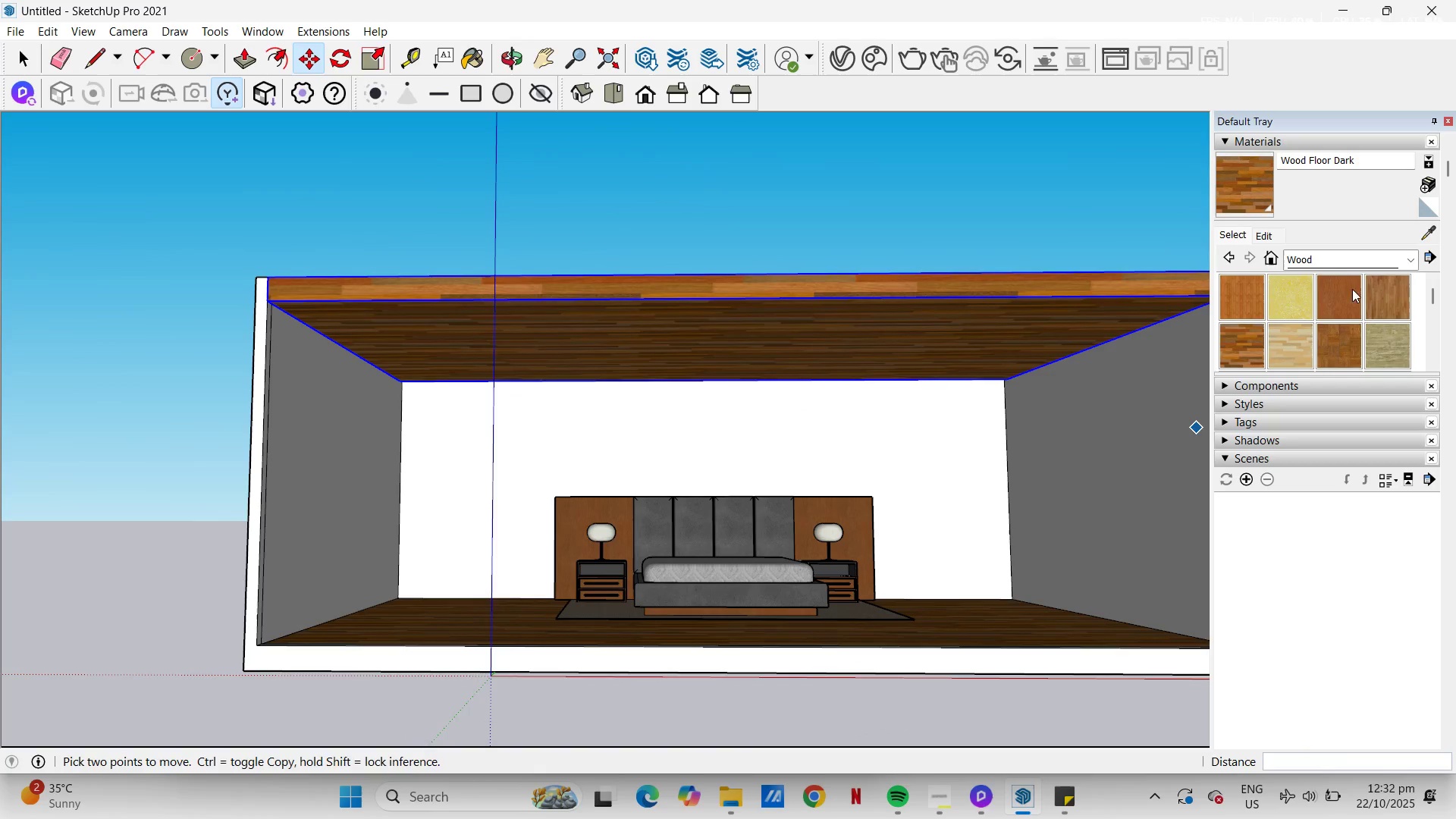 
left_click([1439, 236])
 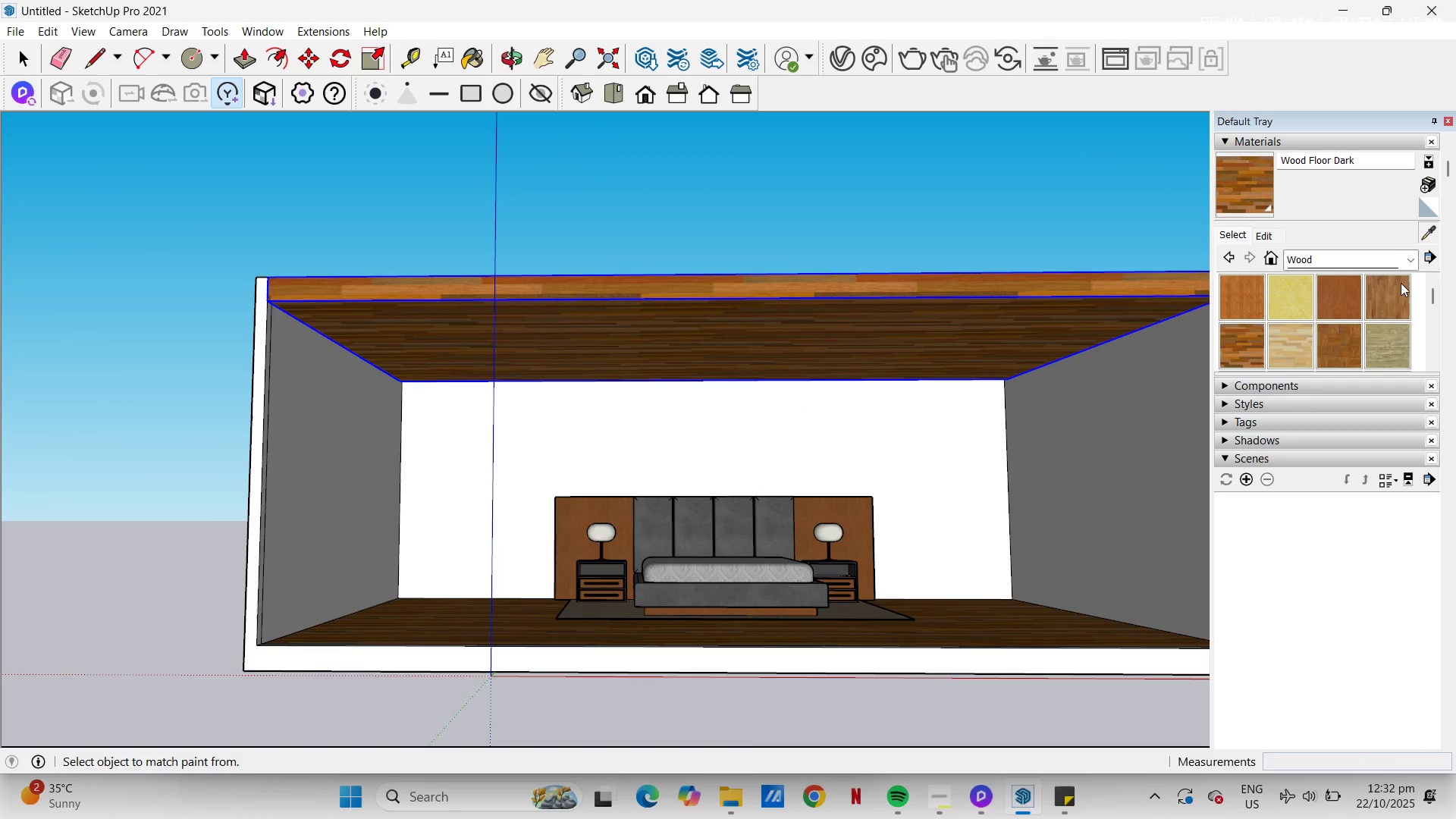 
left_click([1410, 261])
 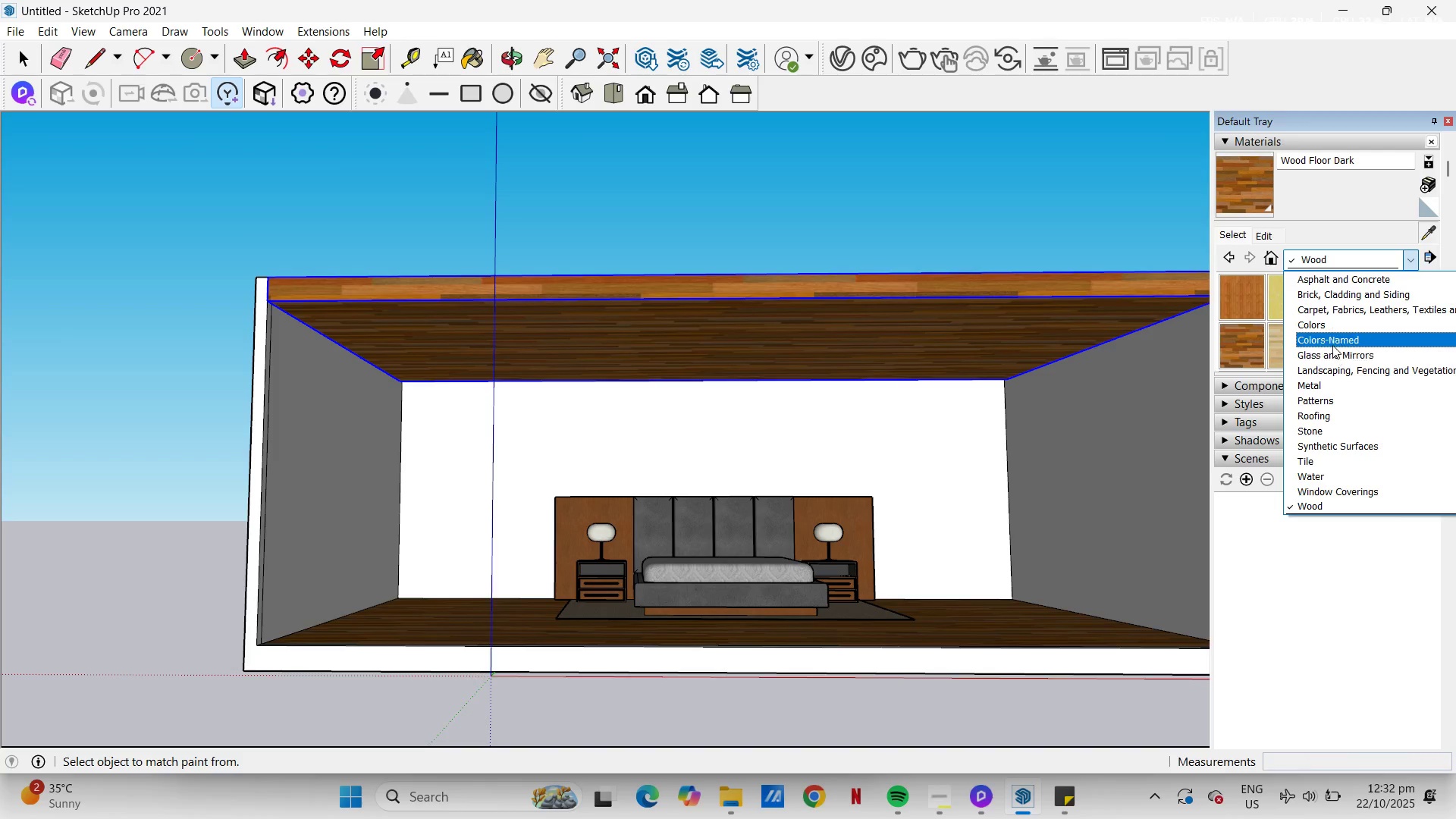 
left_click([1332, 345])
 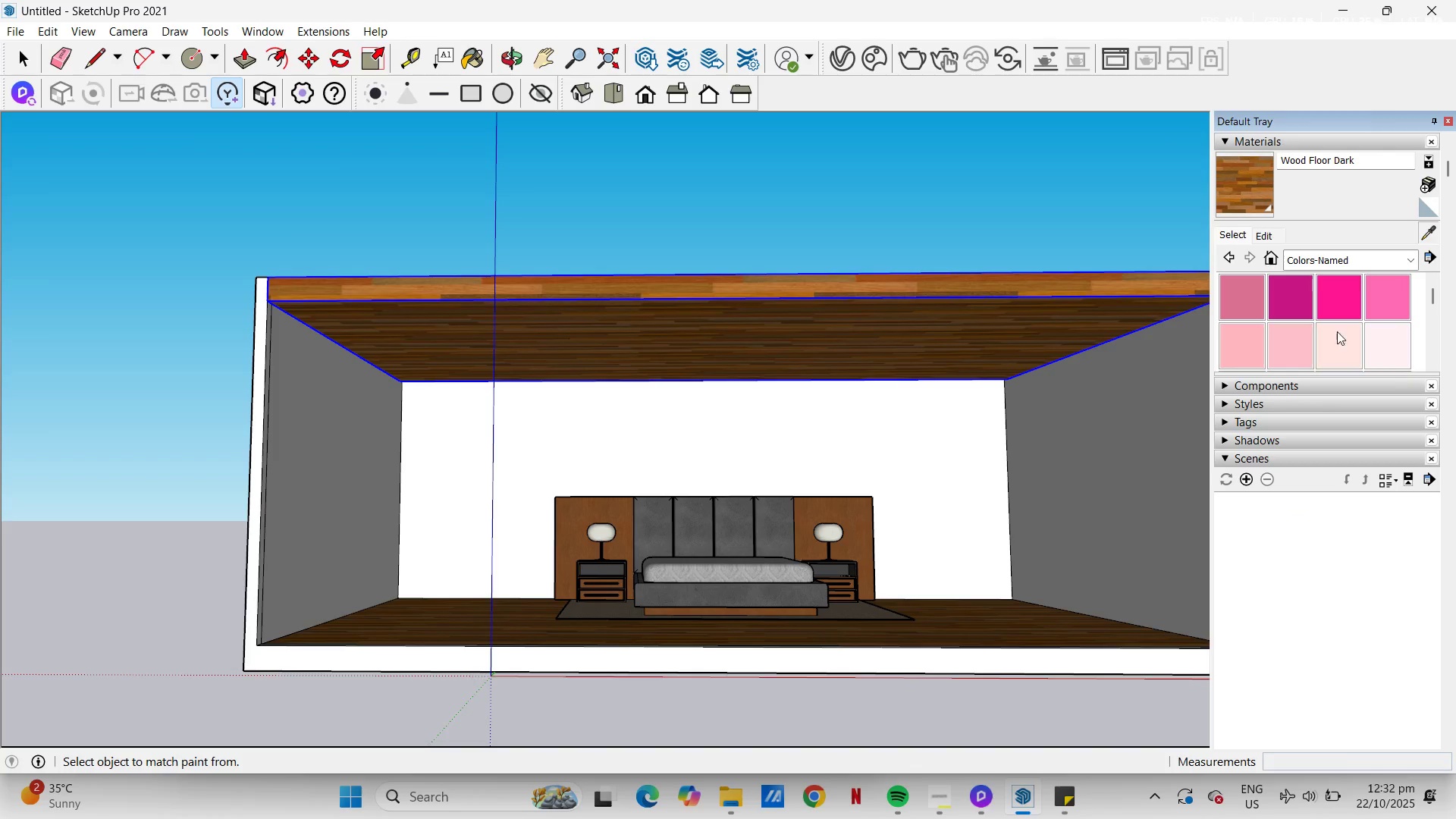 
scroll: coordinate [1373, 325], scroll_direction: down, amount: 5.0
 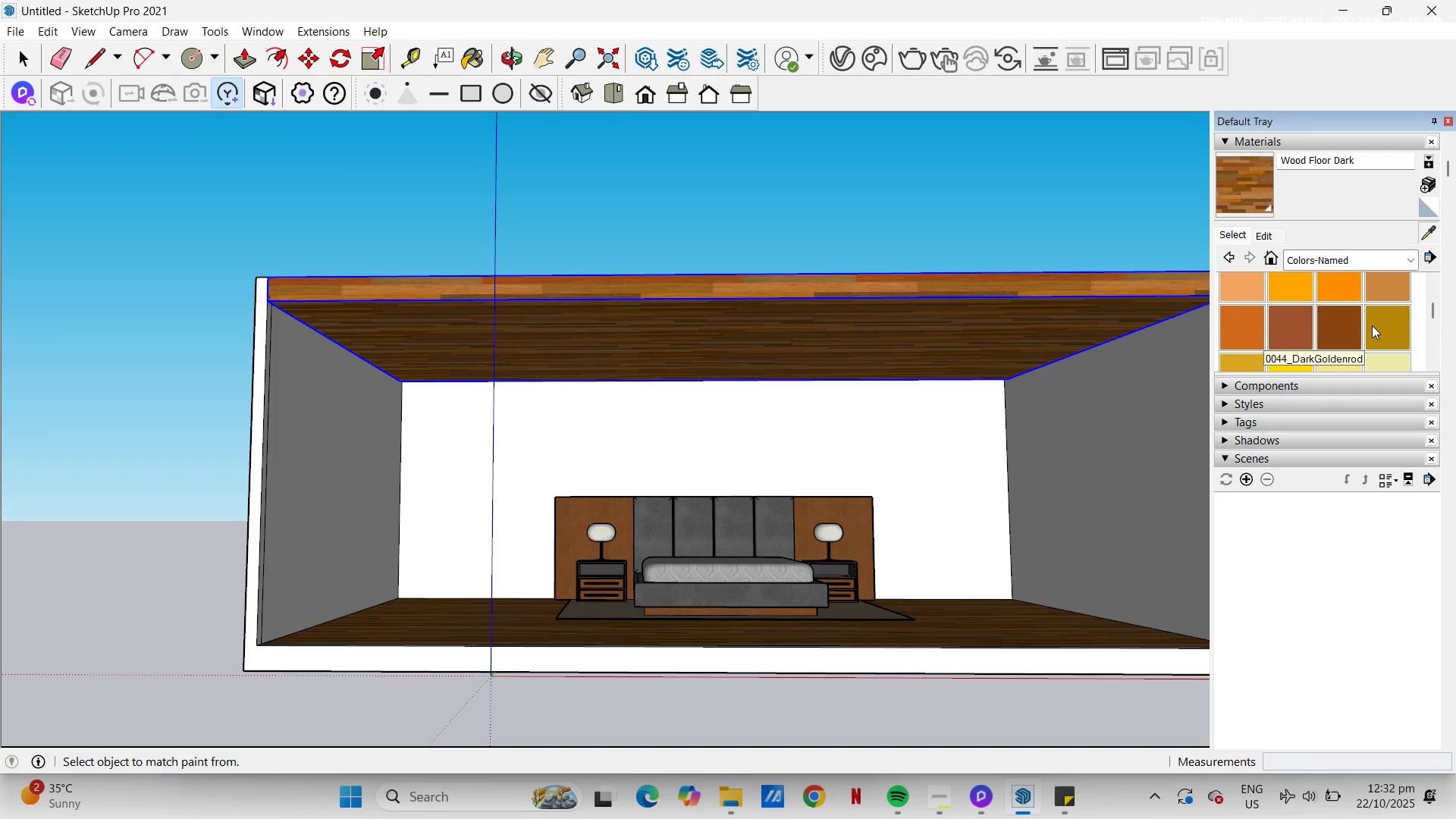 
scroll: coordinate [1372, 325], scroll_direction: up, amount: 1.0
 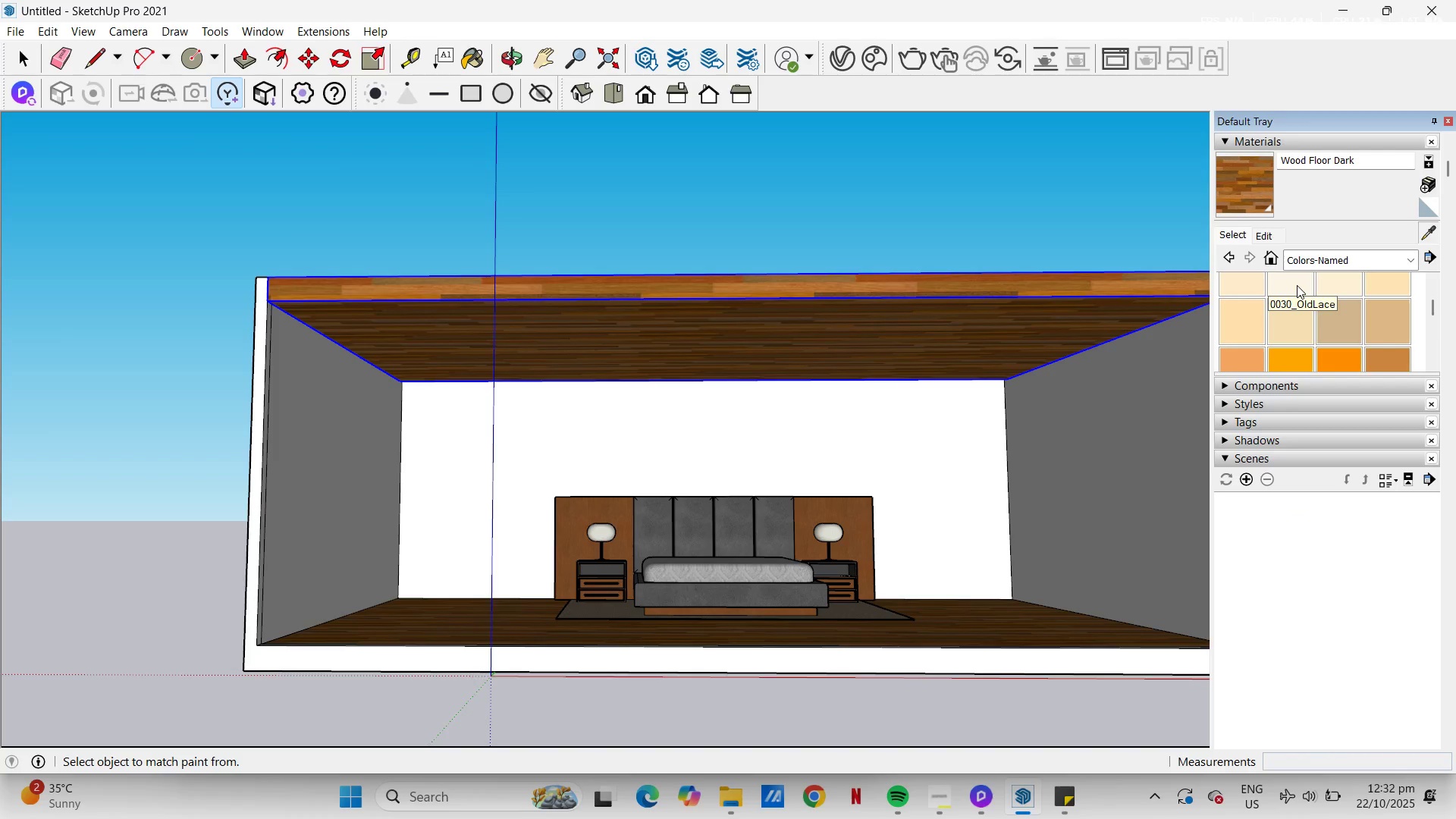 
left_click([1297, 285])
 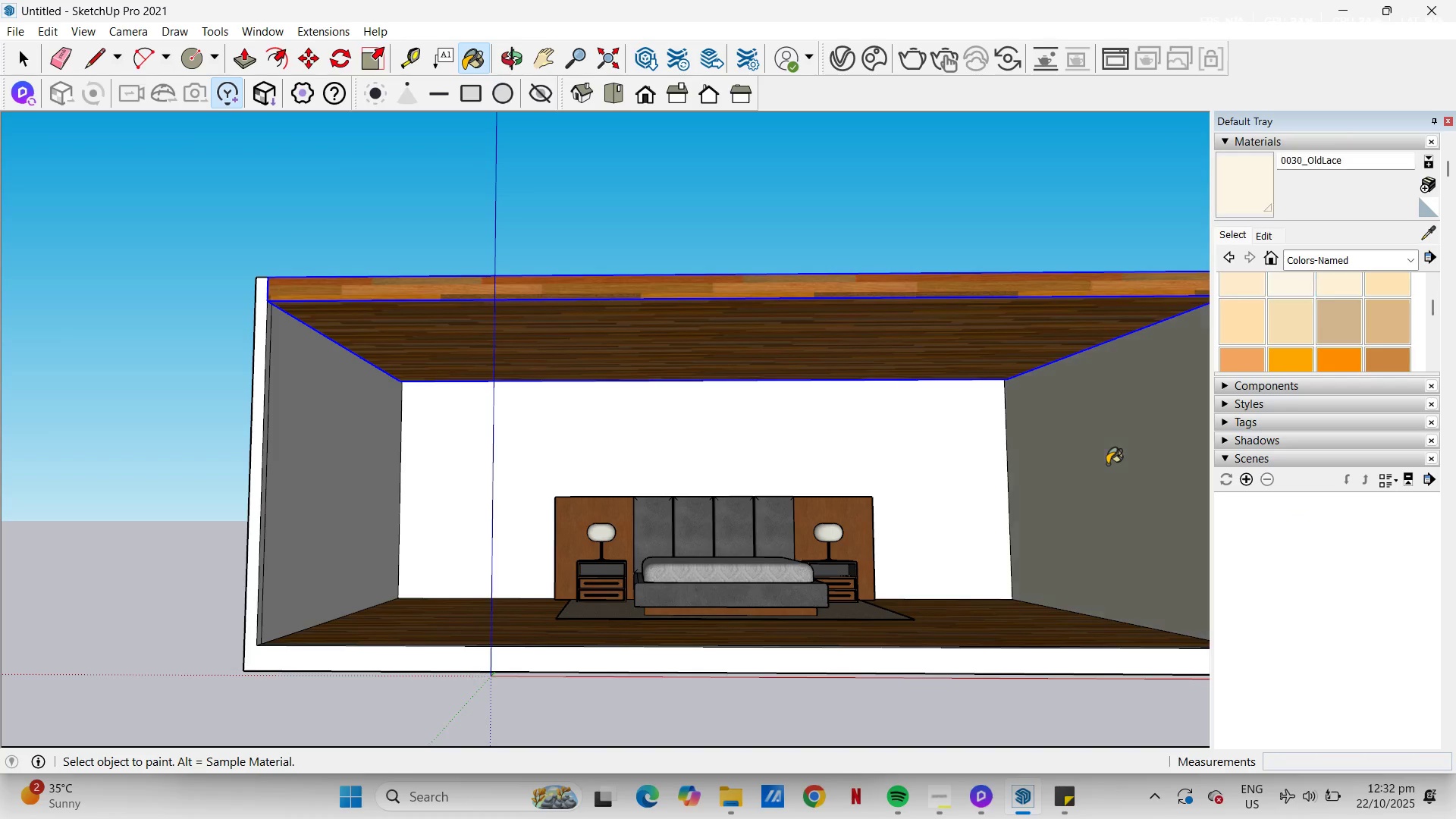 
double_click([995, 469])
 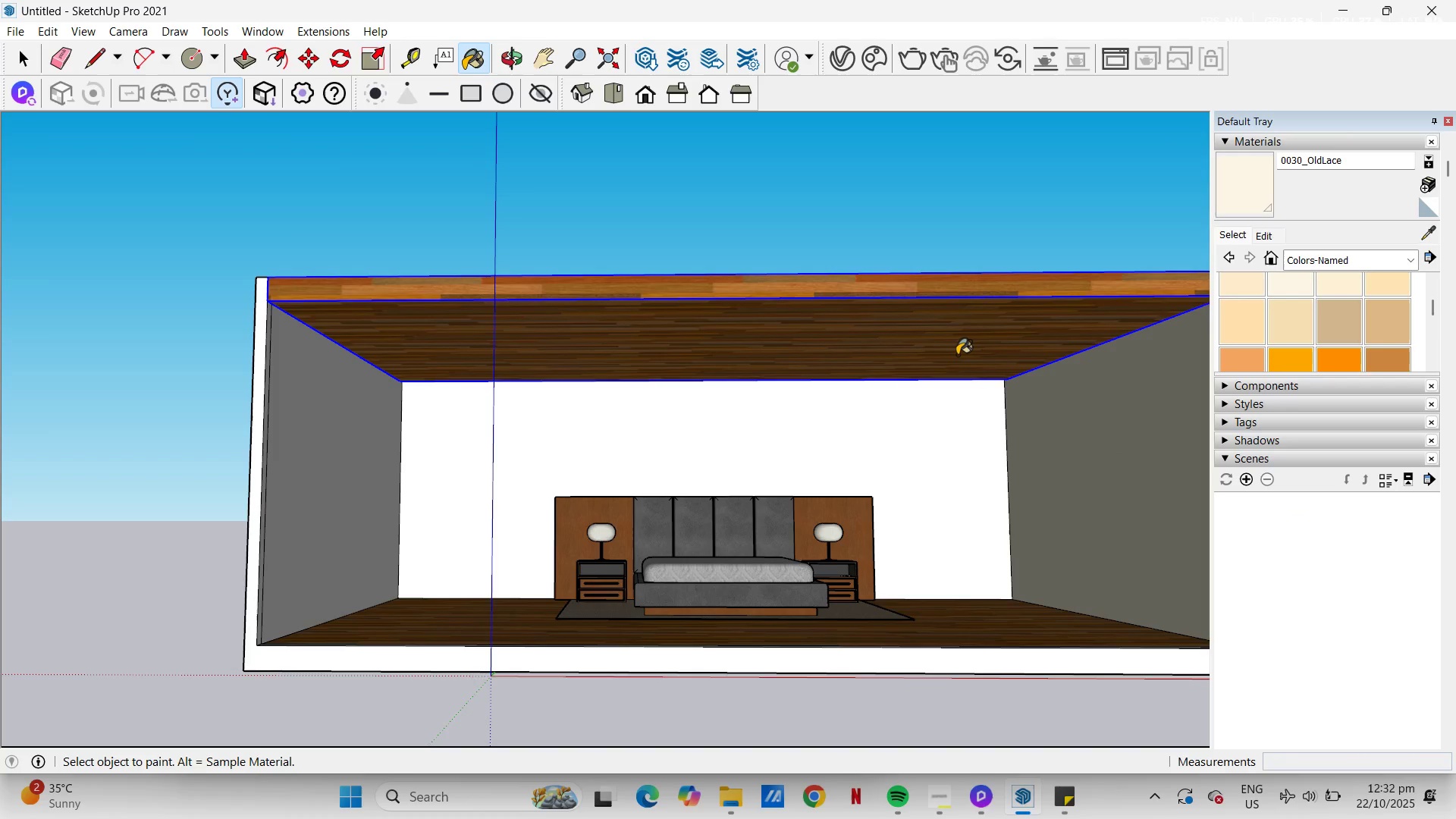 
triple_click([957, 355])
 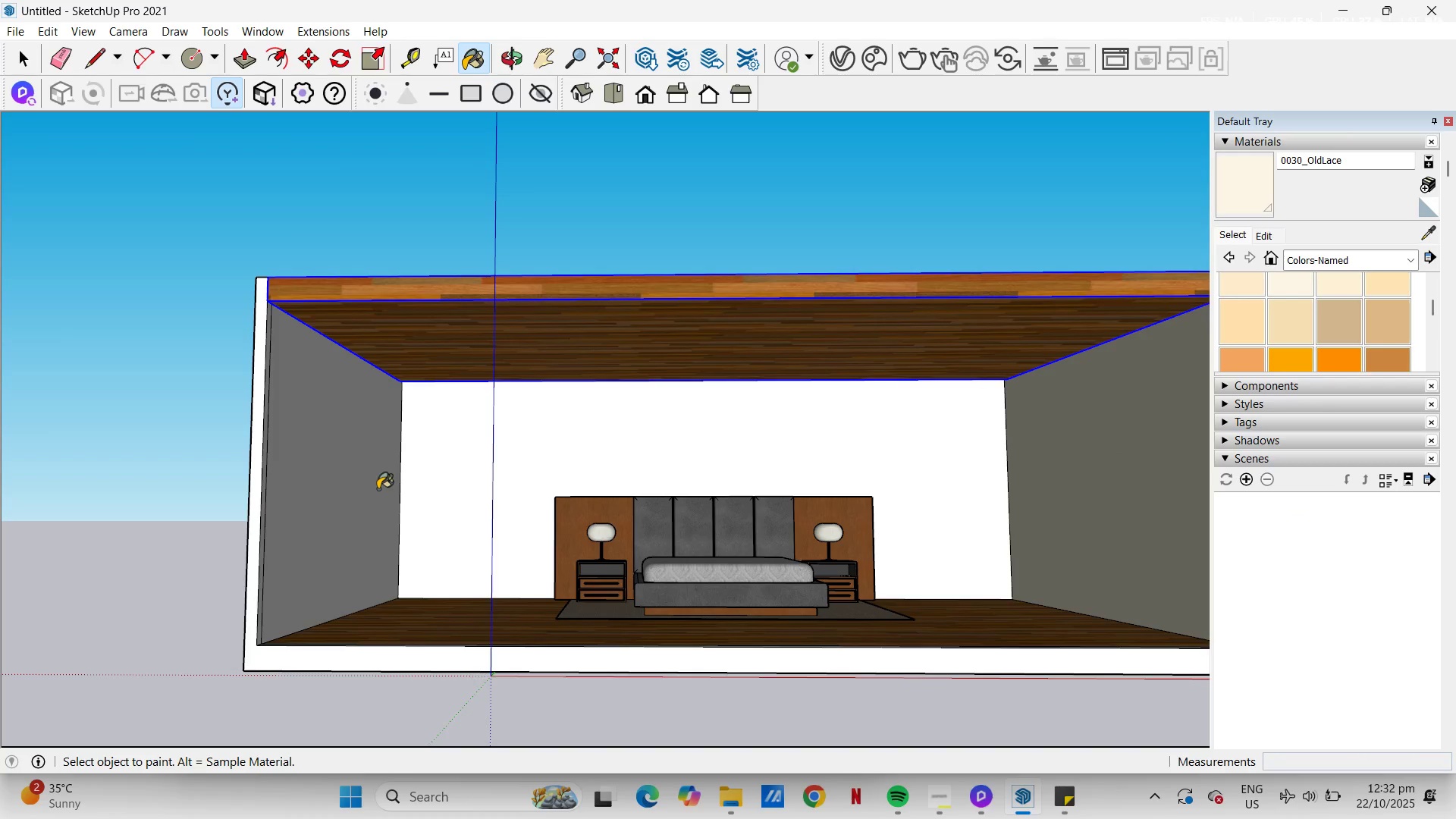 
key(Space)
 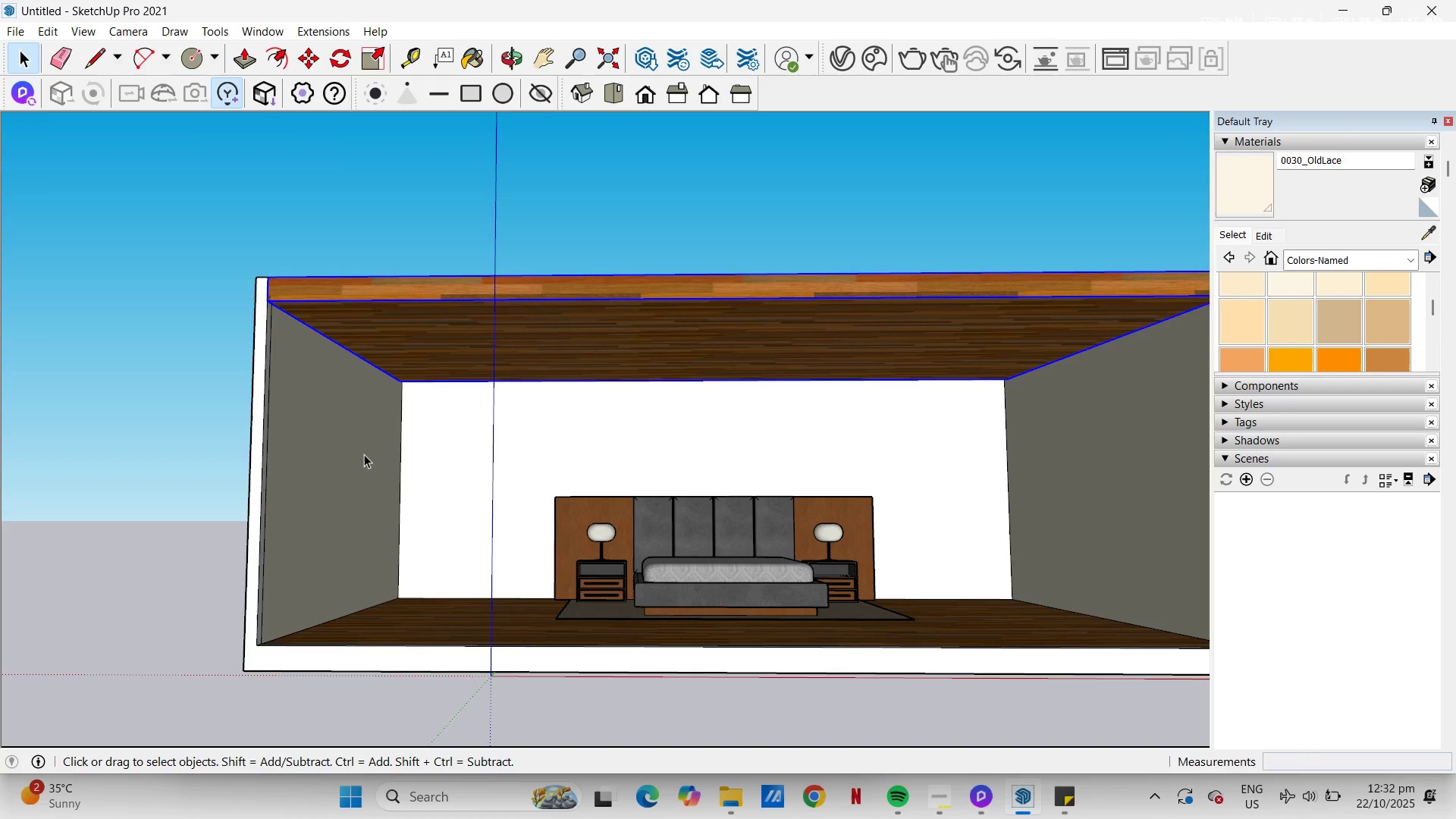 
key(Control+A)
 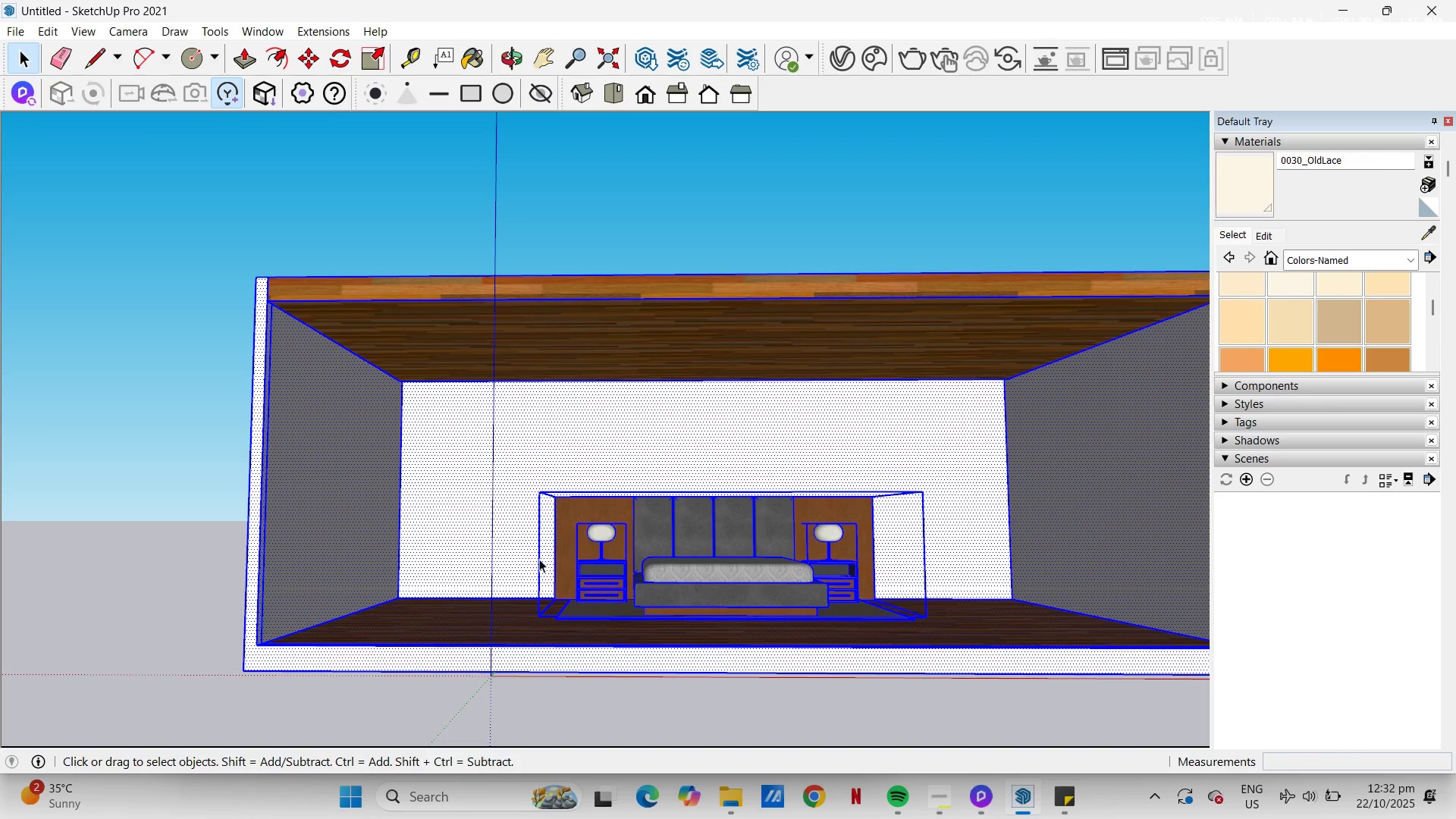 
hold_key(key=ShiftLeft, duration=0.63)
left_click([463, 617])
 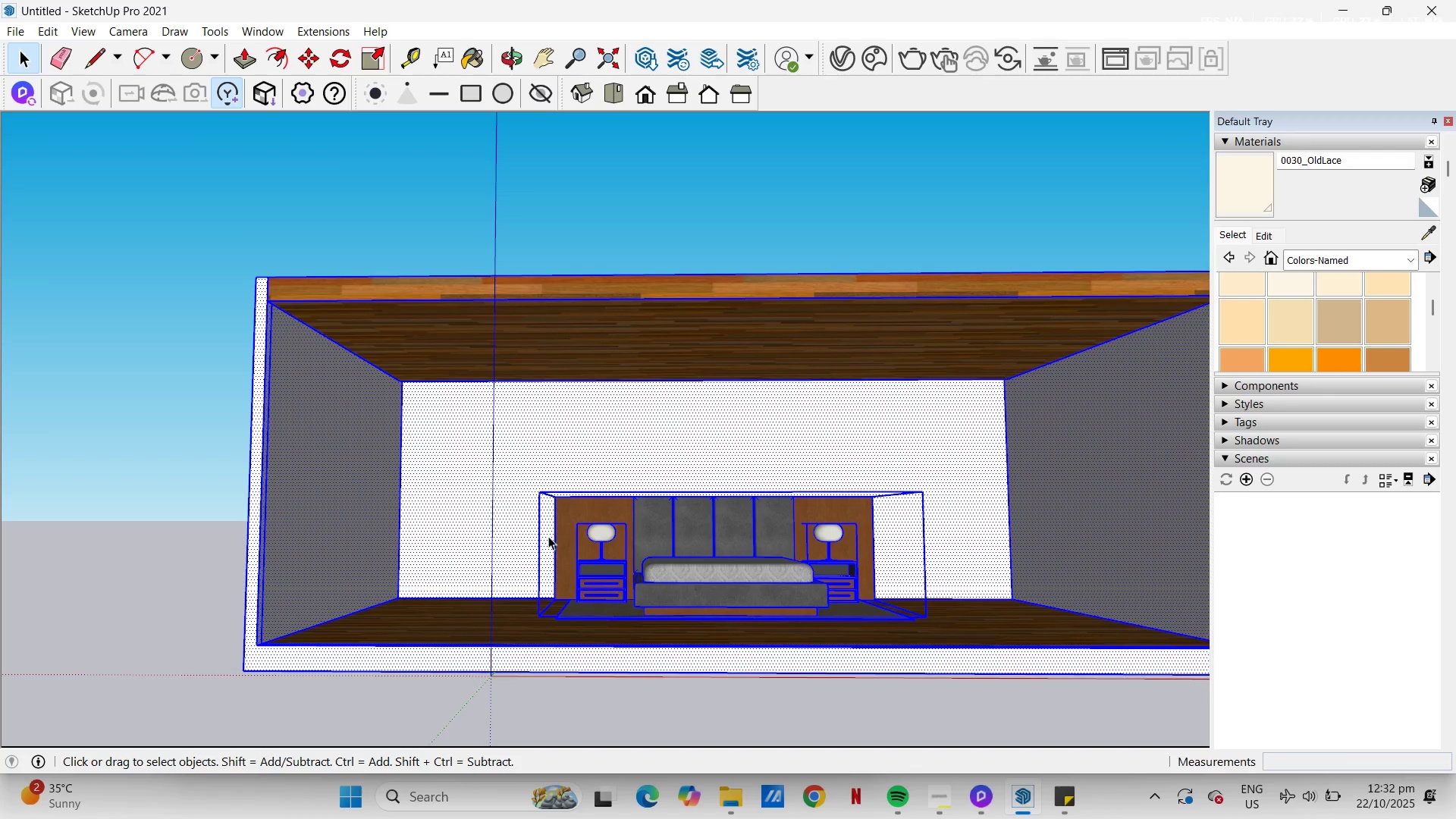 
hold_key(key=ShiftLeft, duration=1.95)
left_click_drag(start_coordinate=[507, 462], to_coordinate=[968, 628])
 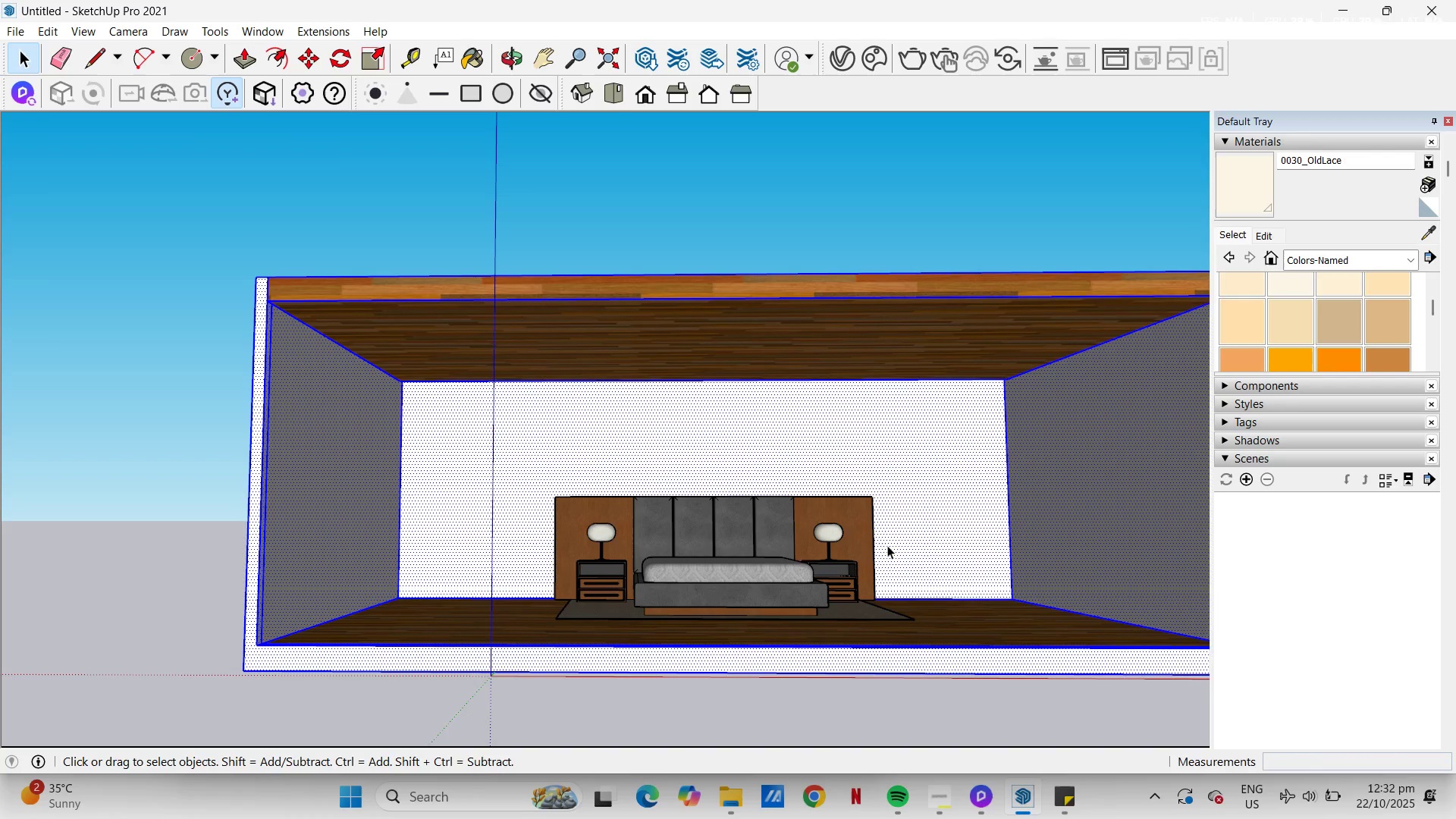 
key(B)
 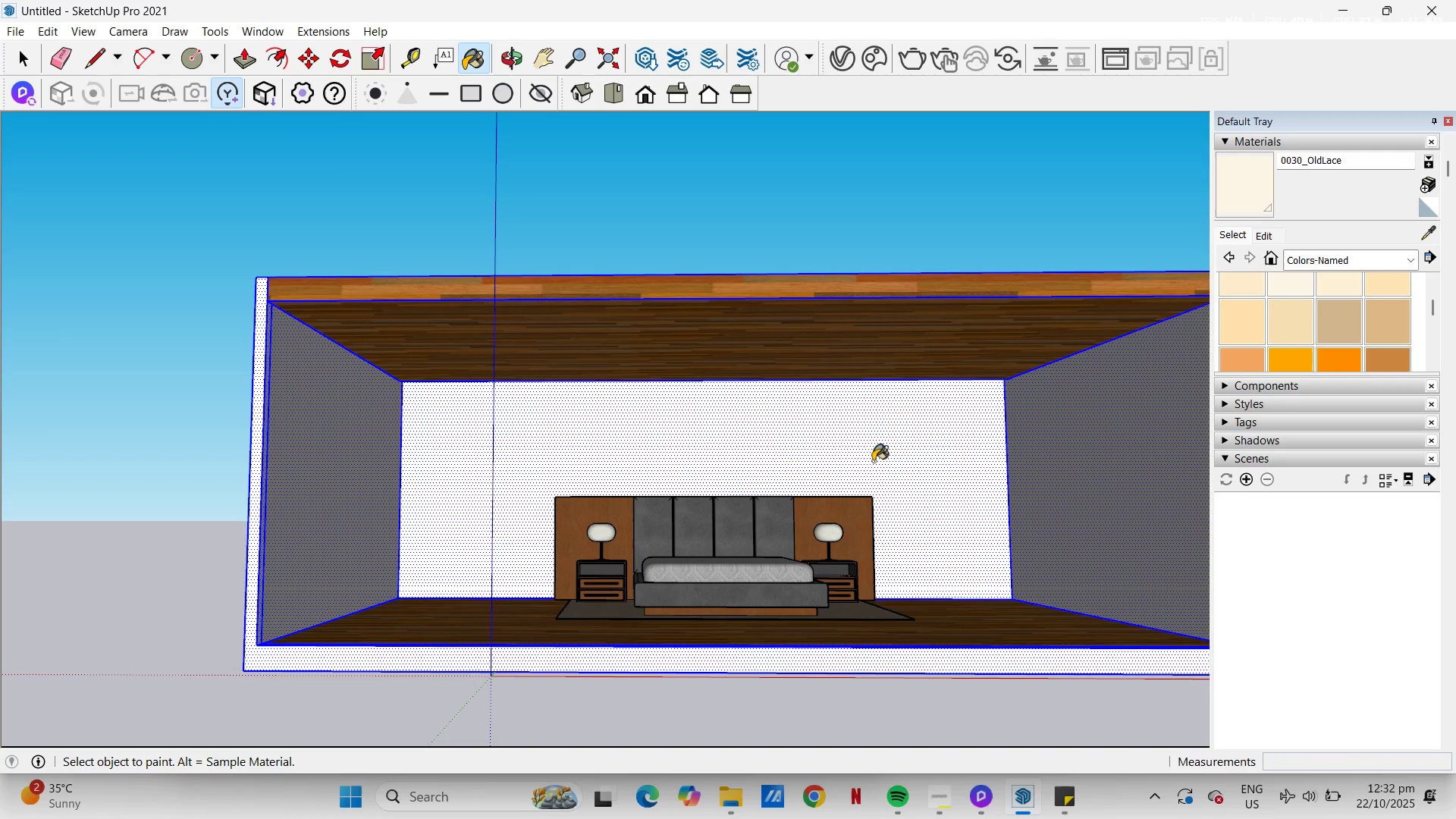 
left_click([873, 461])
 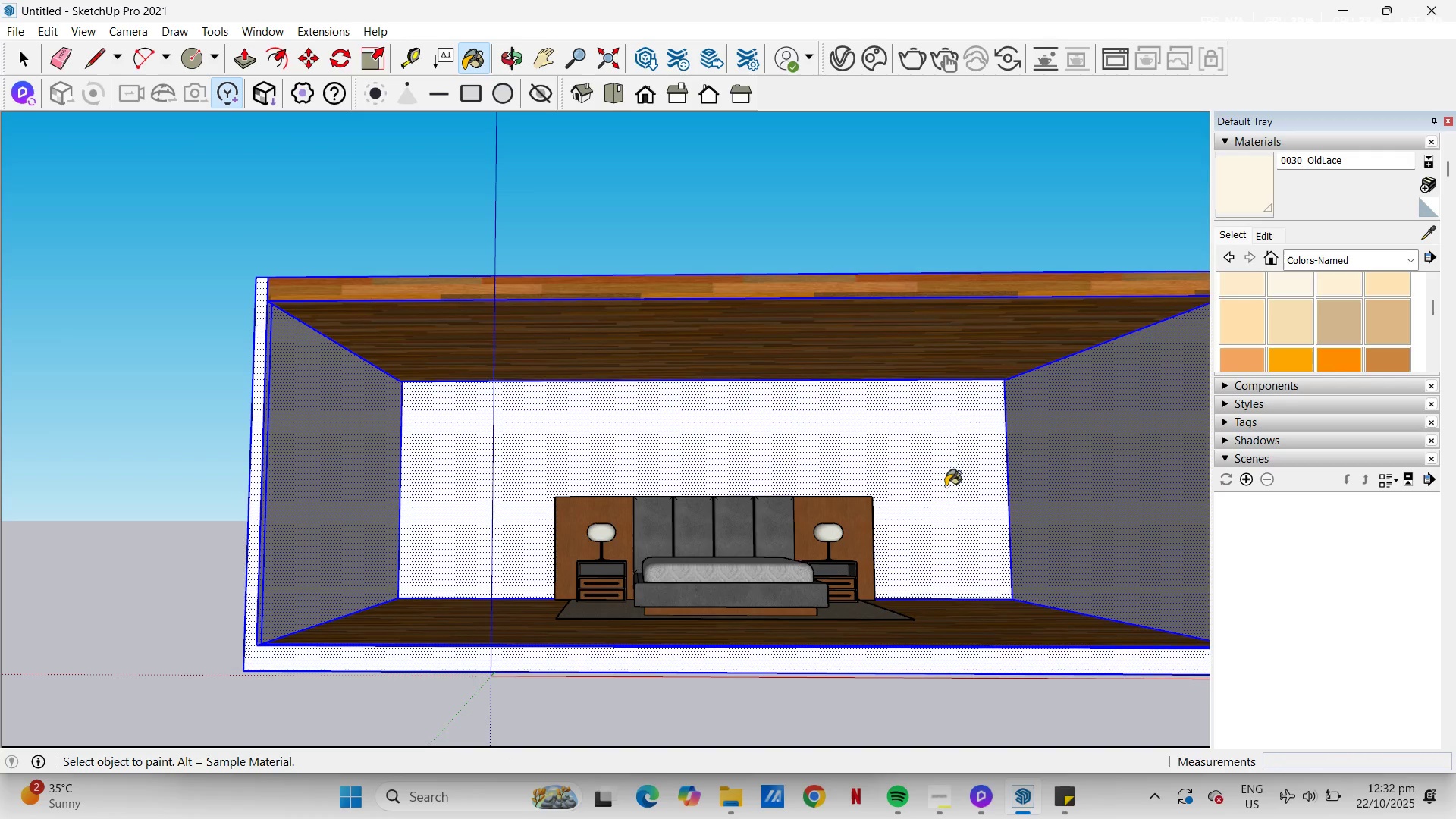 
key(Space)
 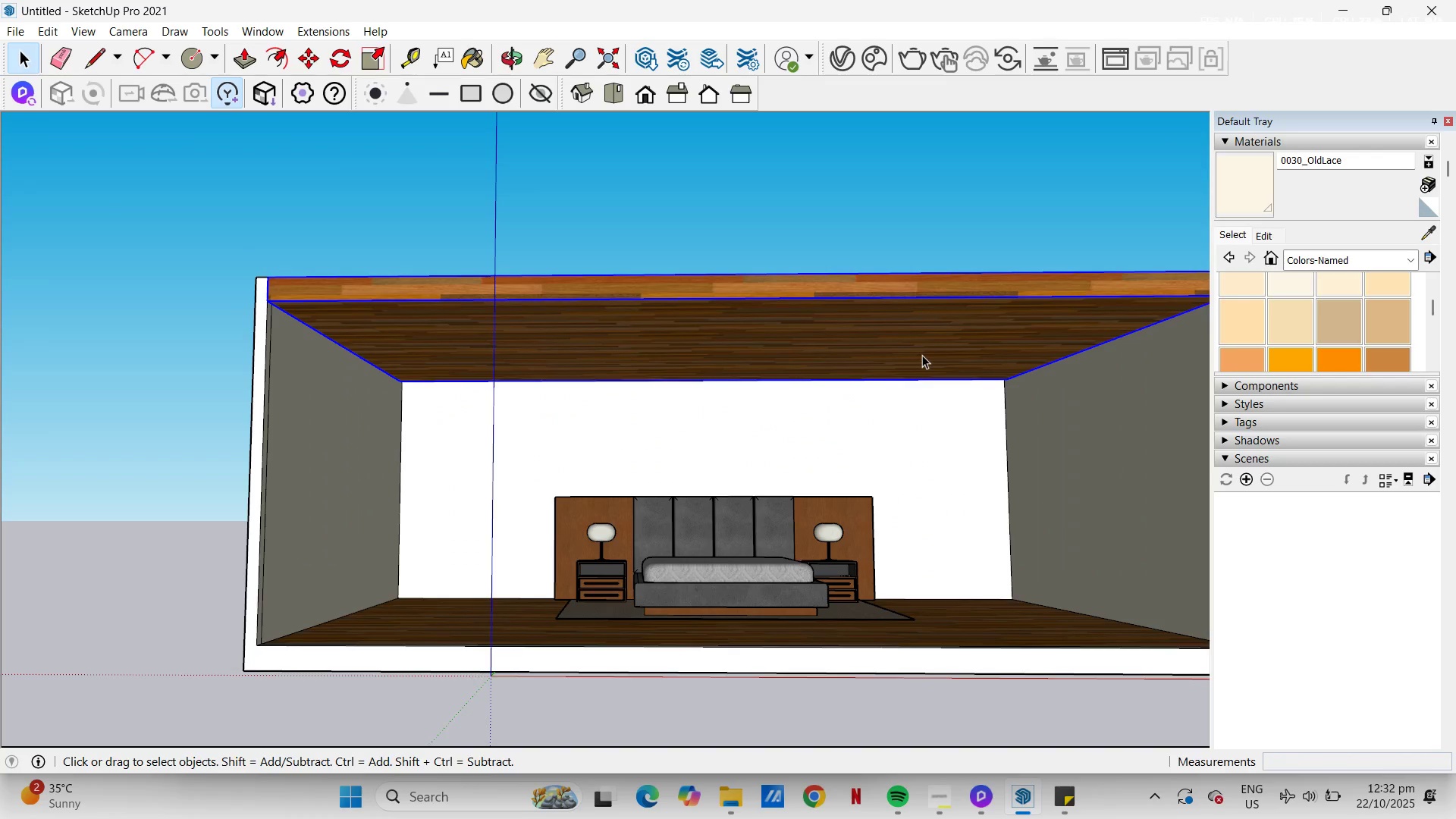 
double_click([922, 355])
 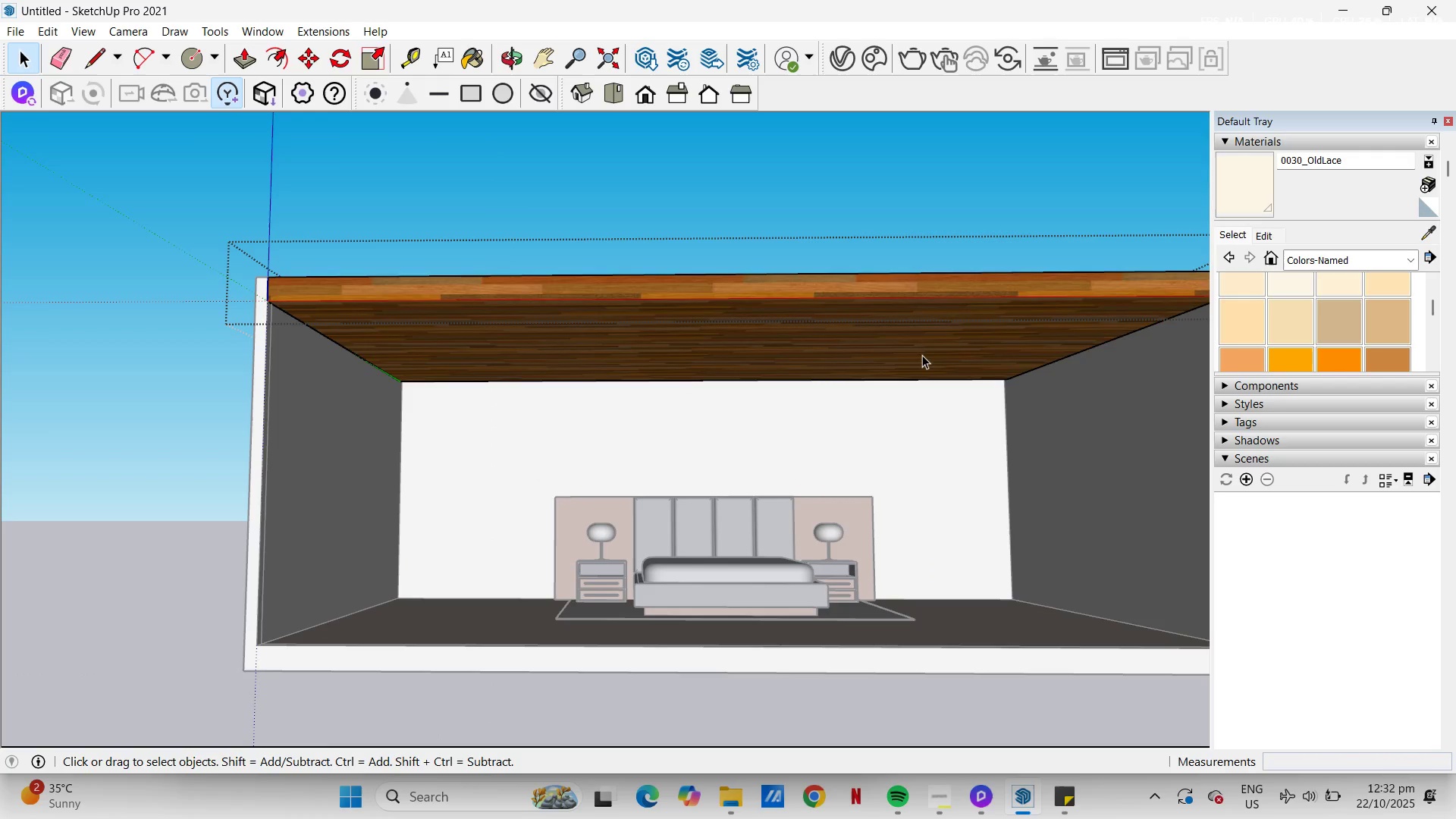 
triple_click([922, 355])
 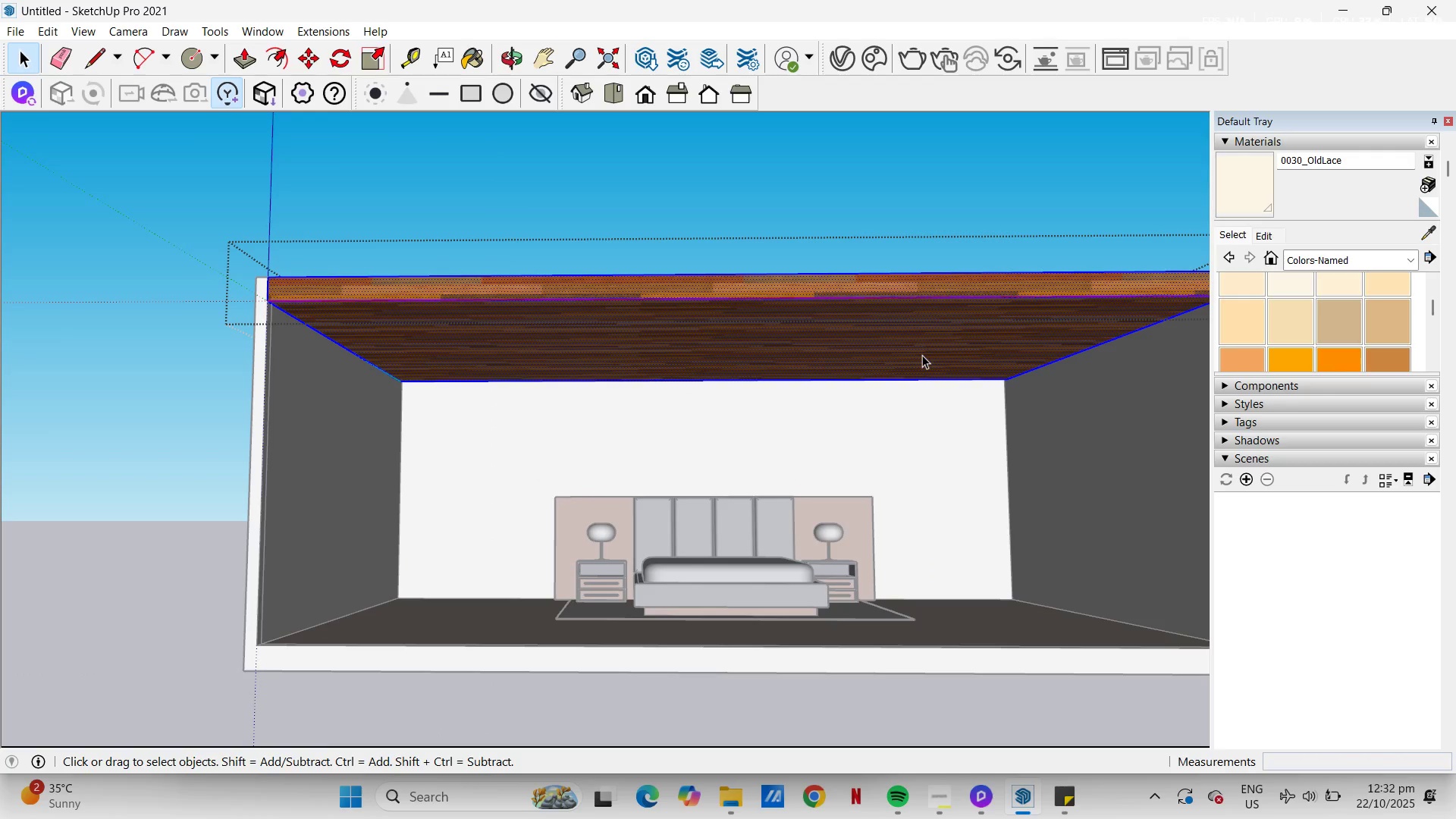 
key(B)
 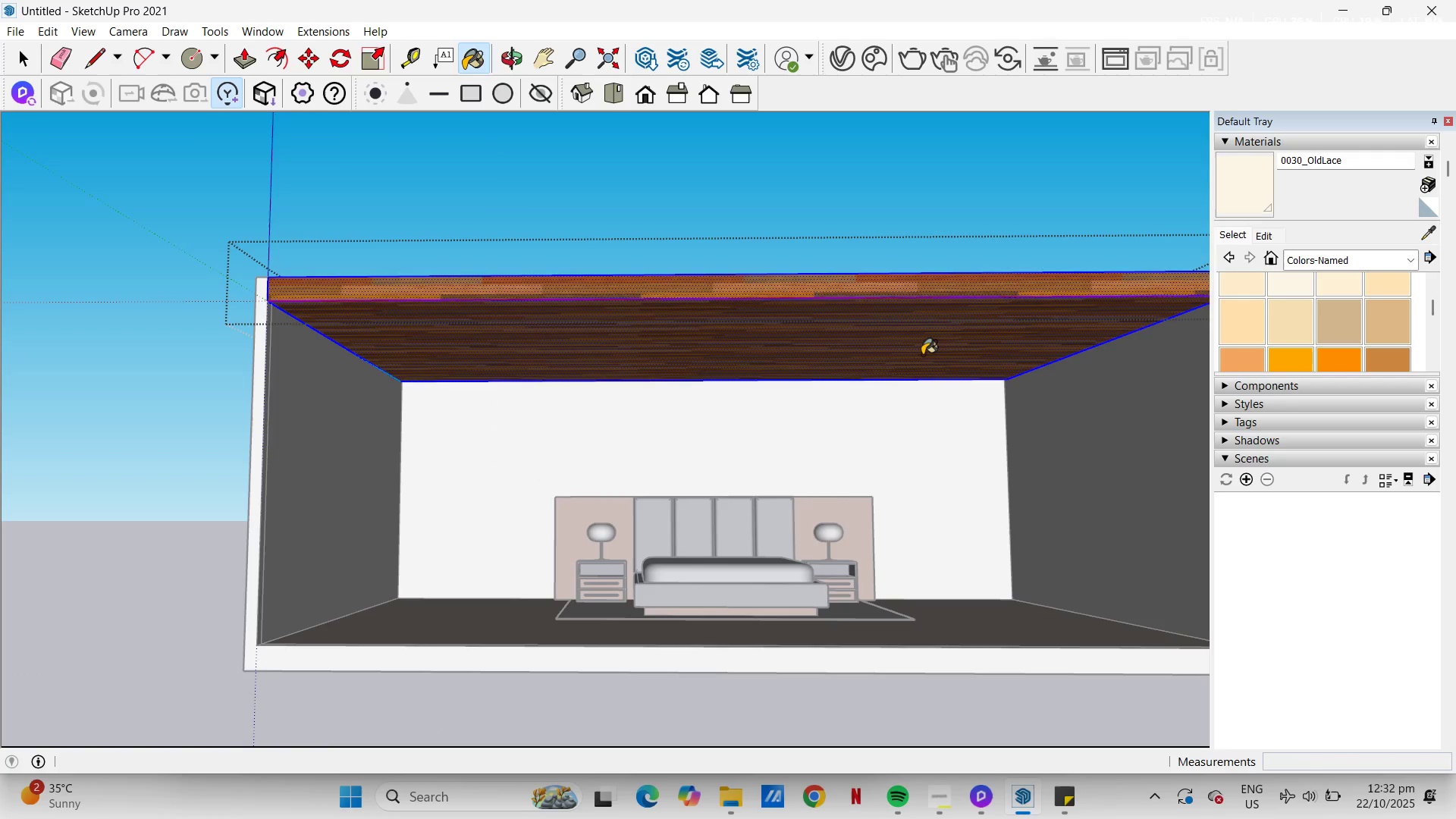 
left_click([922, 355])
 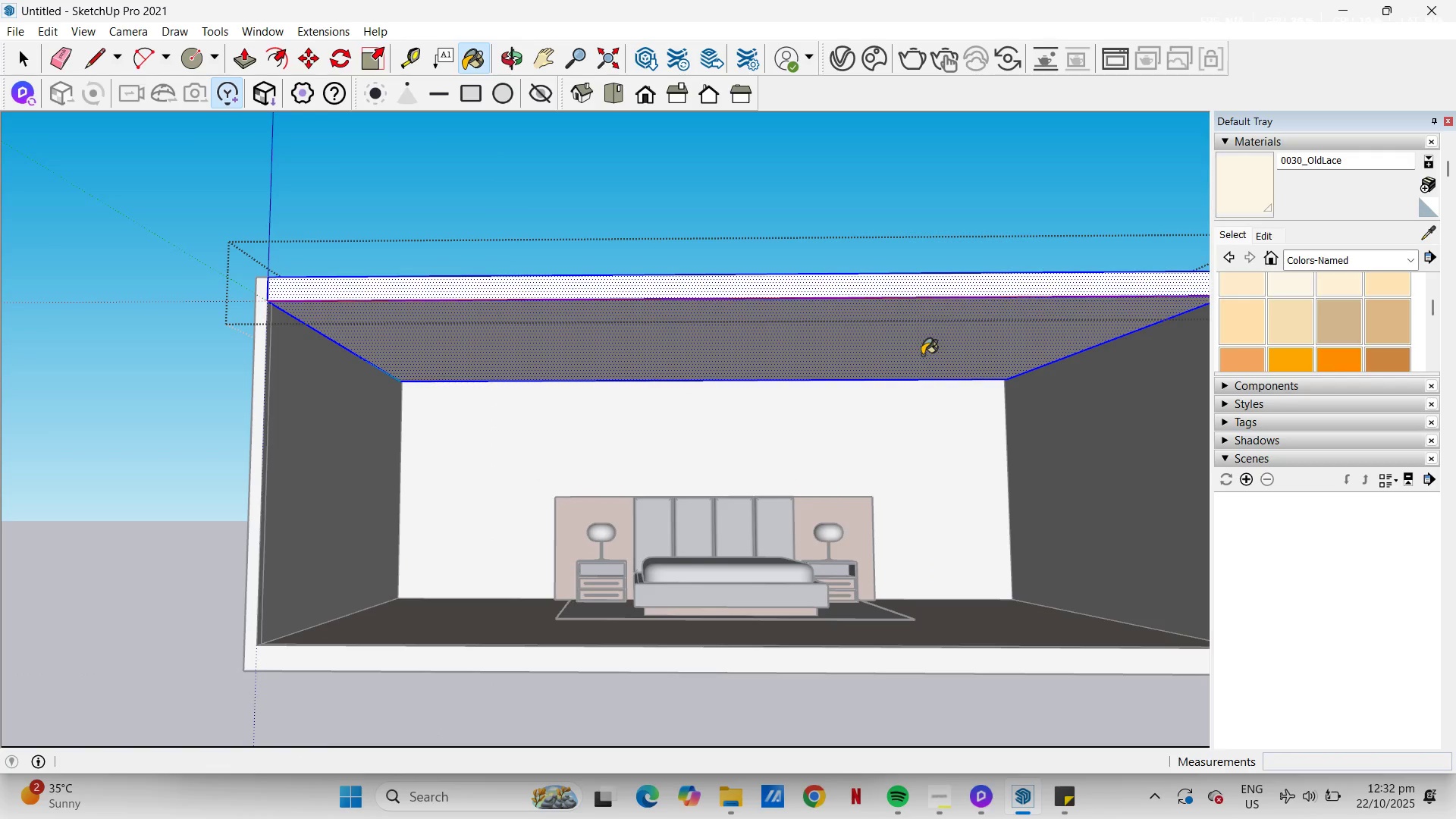 
key(Space)
 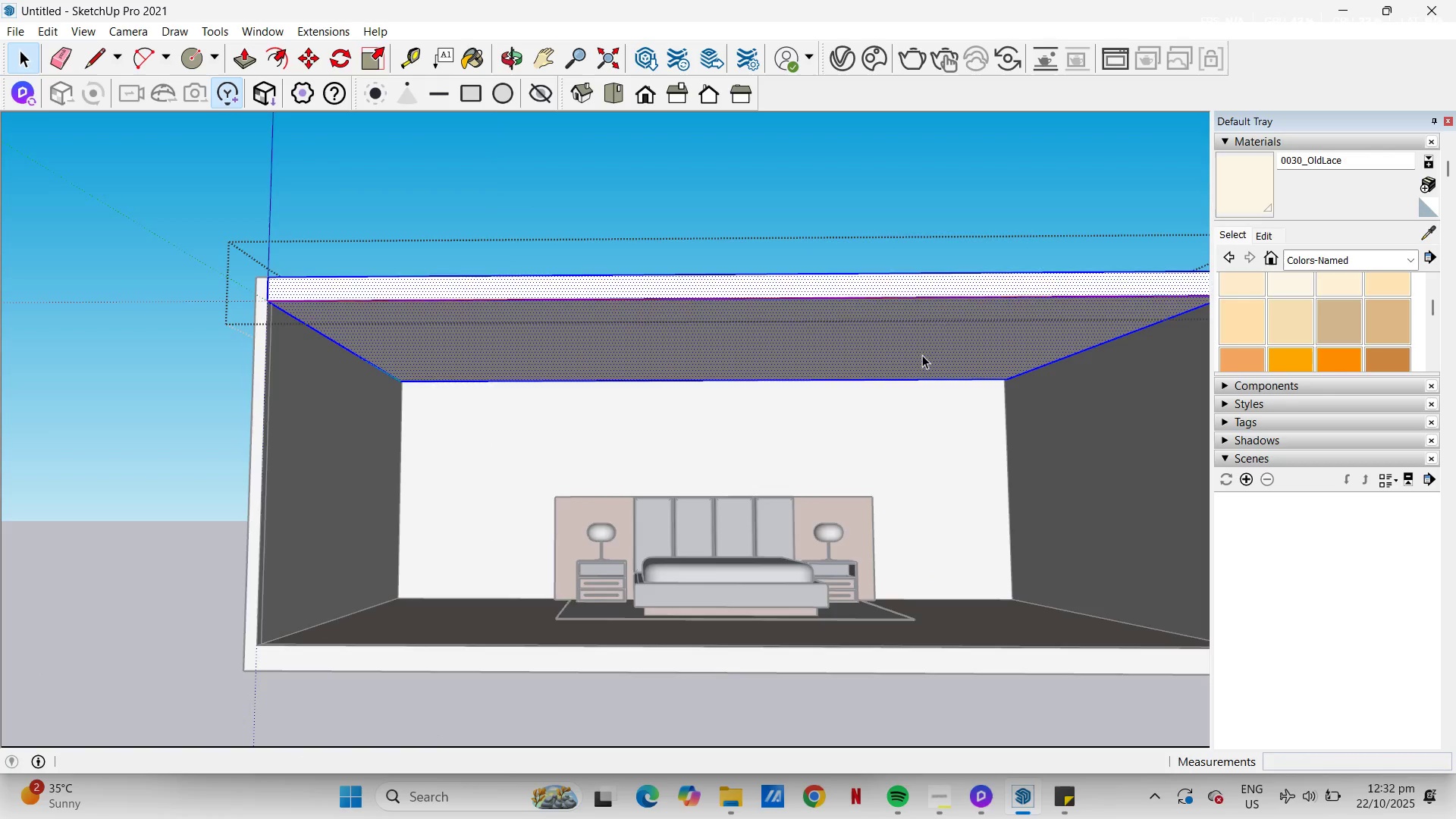 
key(Escape)
 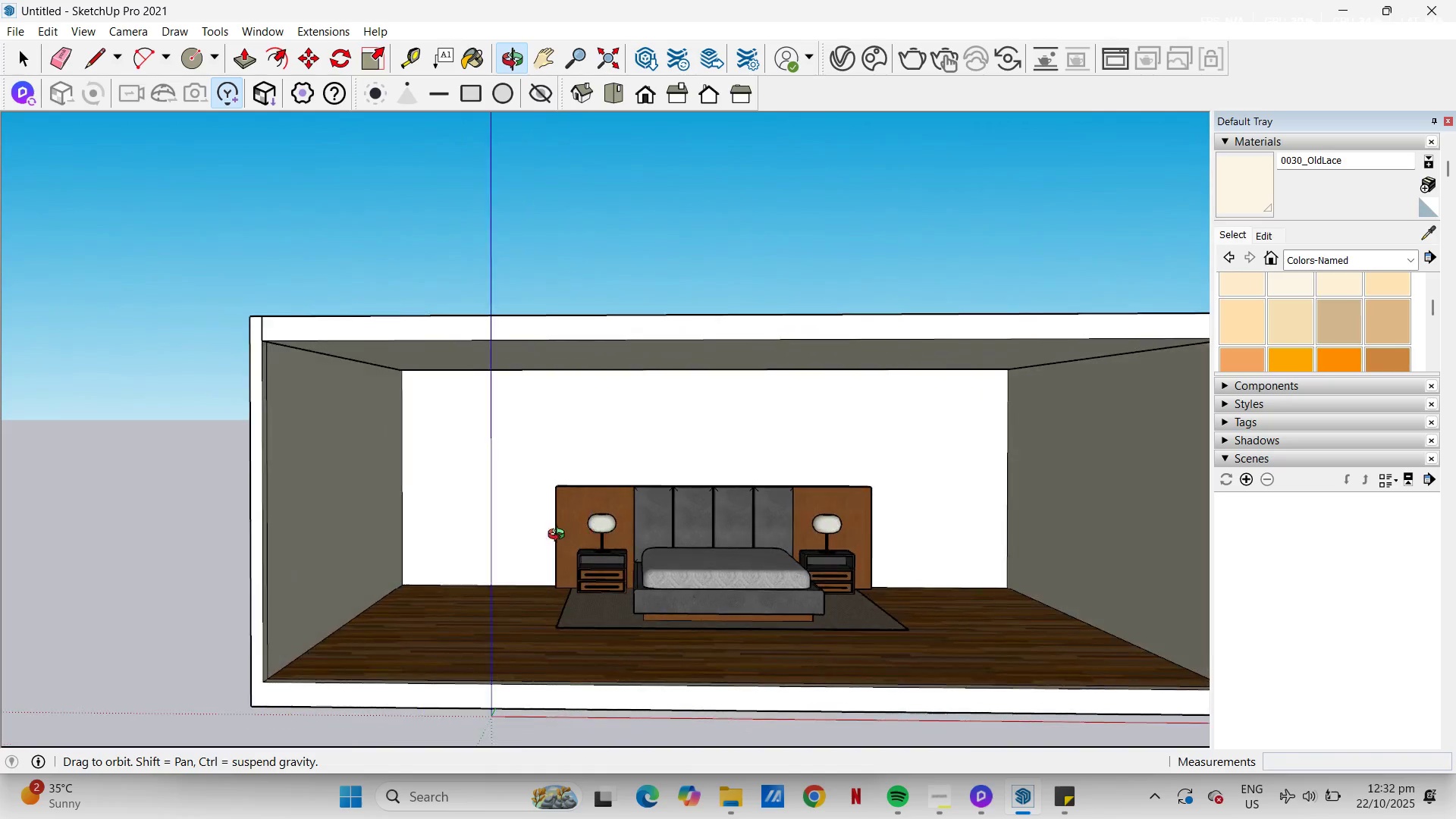 
wait(5.09)
 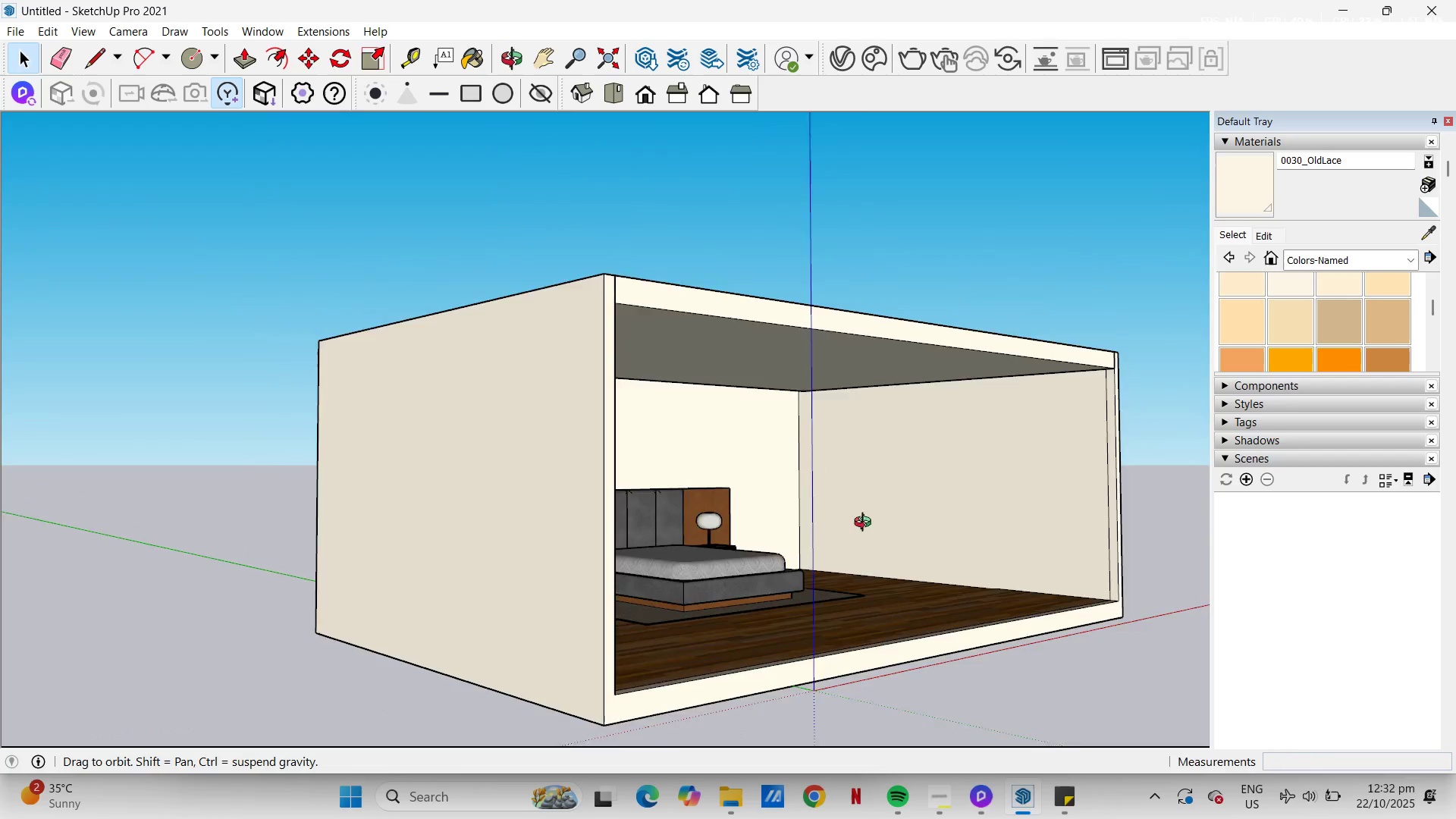 
scroll: coordinate [730, 510], scroll_direction: down, amount: 1.0
 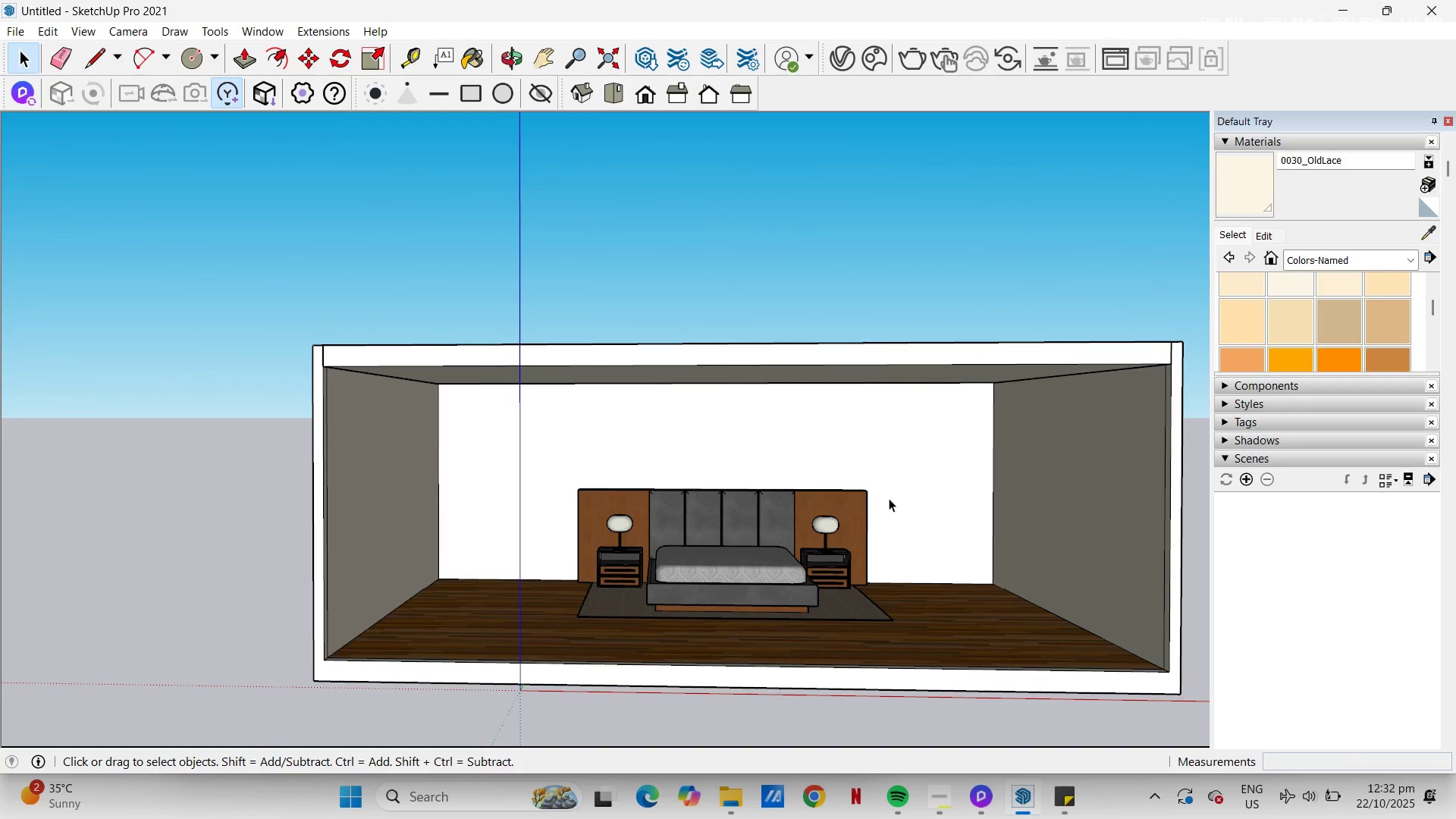 
key(Space)
 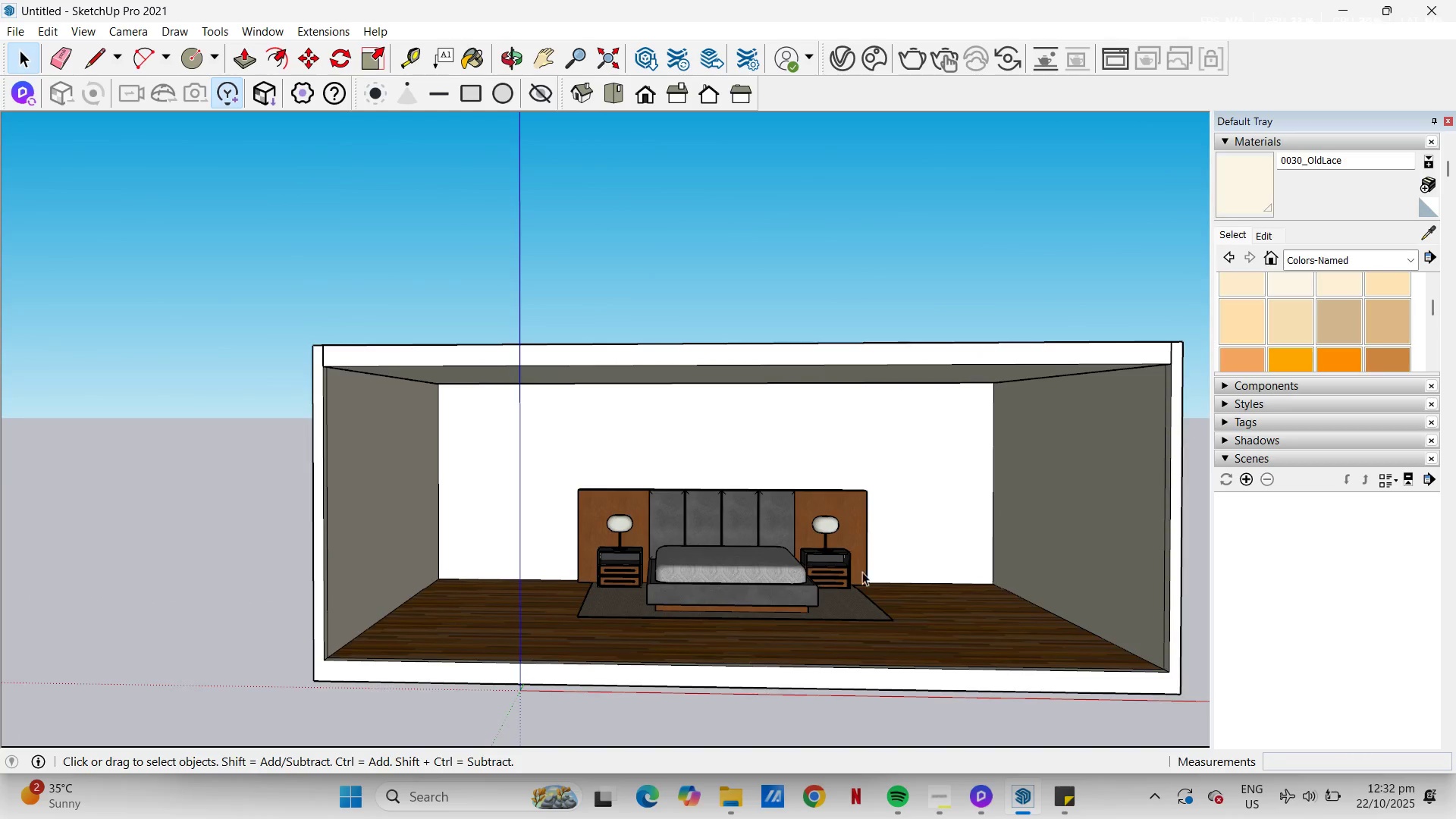 
scroll: coordinate [840, 471], scroll_direction: up, amount: 9.0
 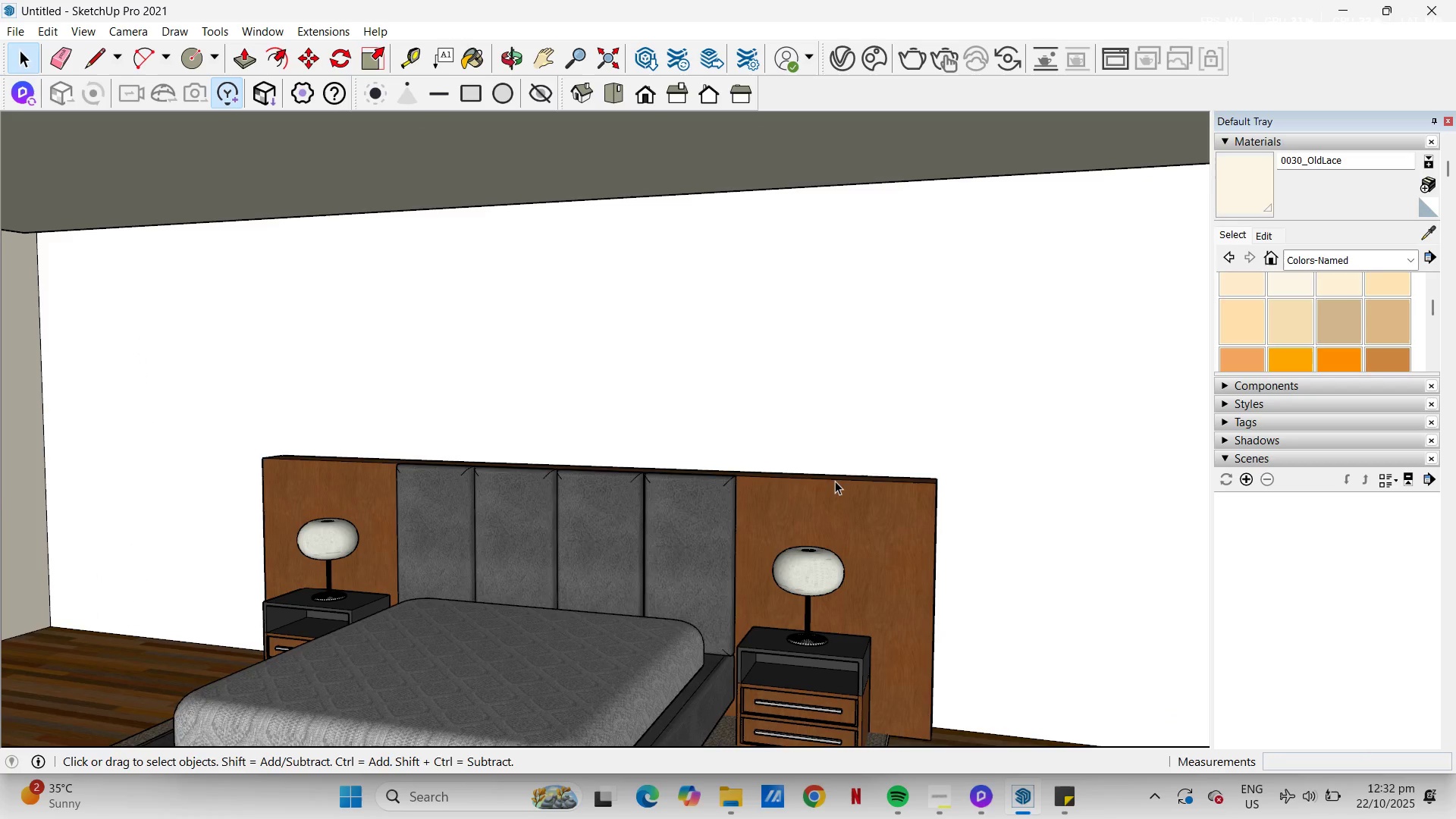 
left_click([835, 481])
 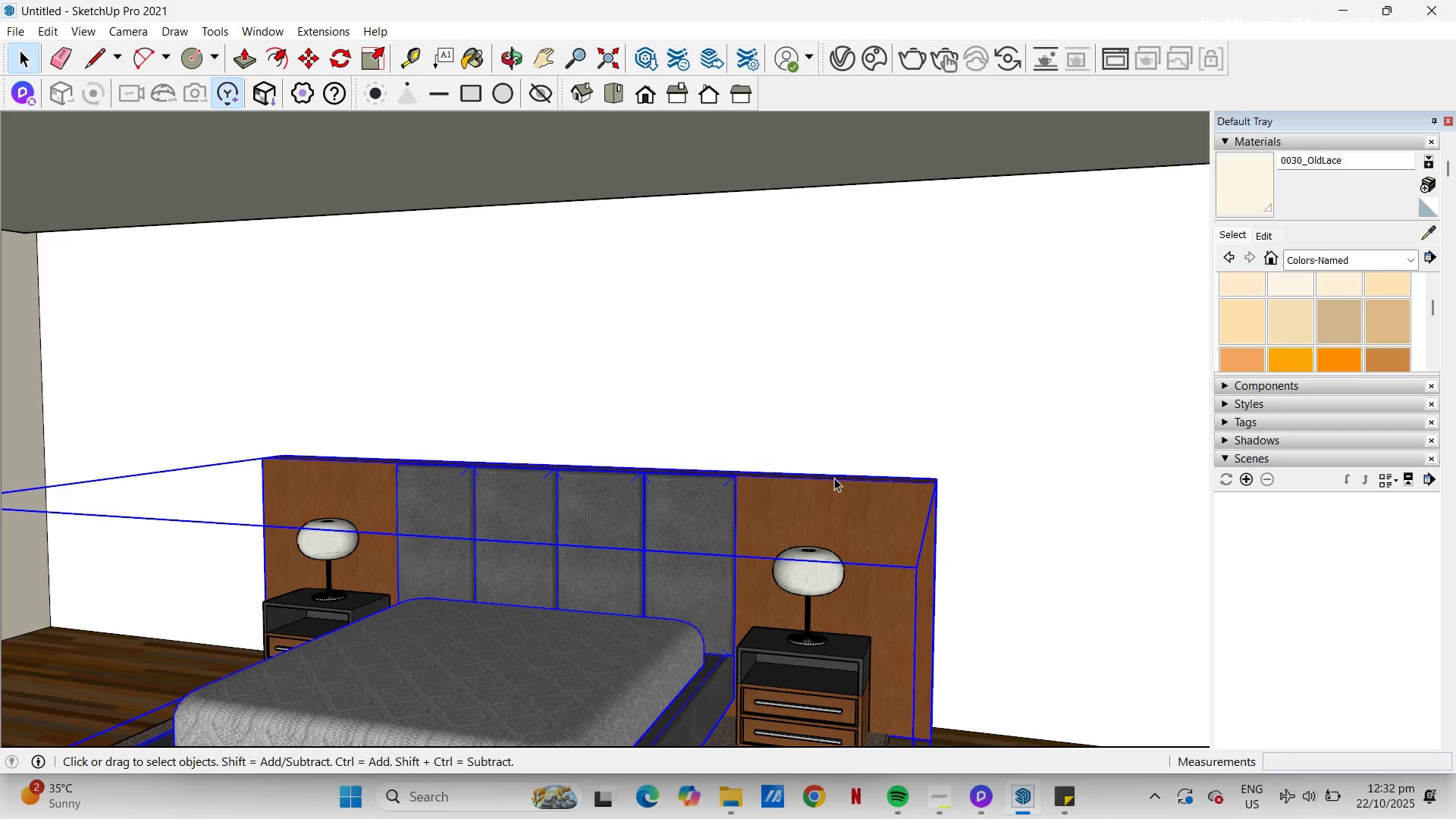 
double_click([834, 478])
 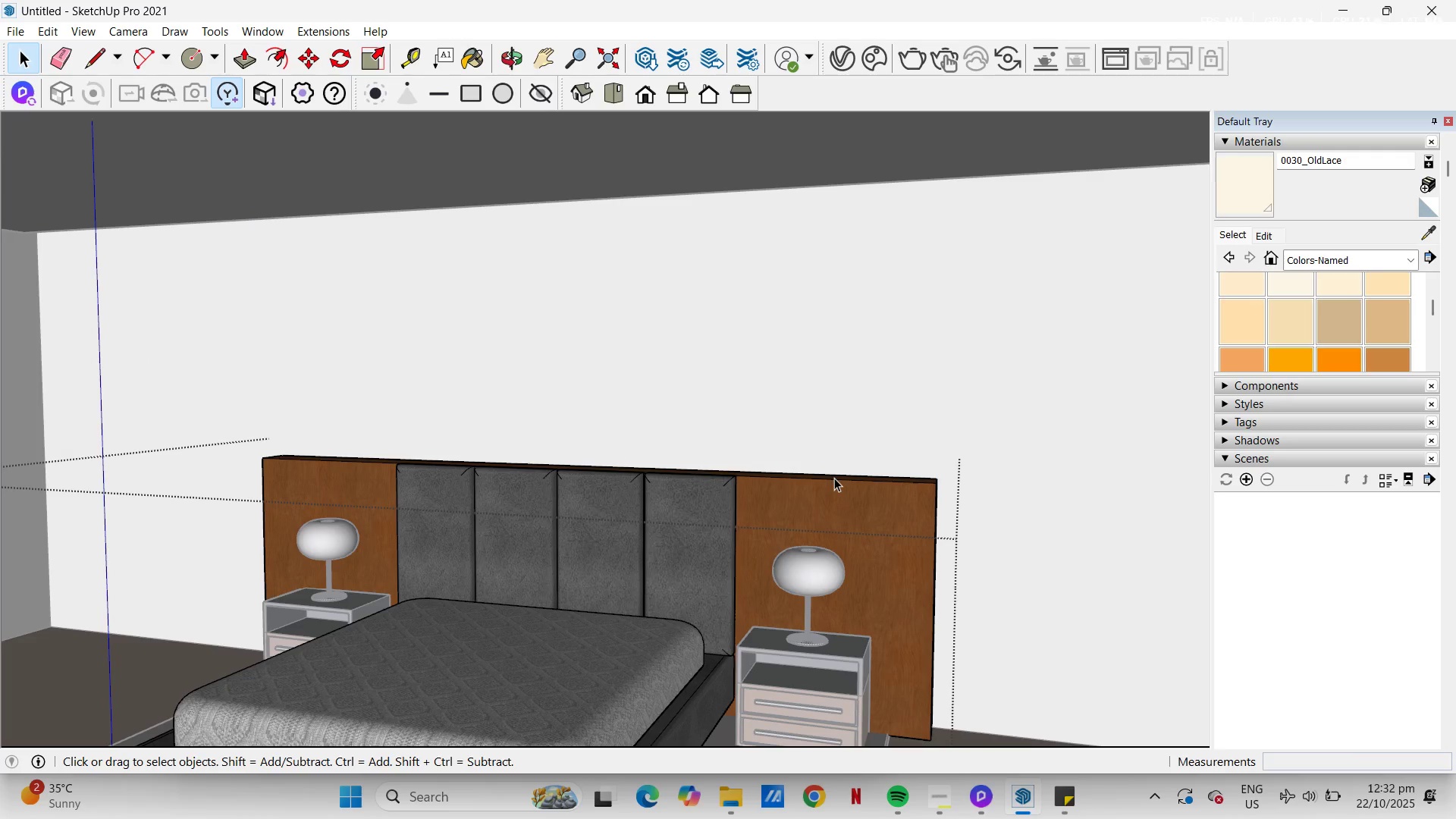 
left_click([830, 477])
 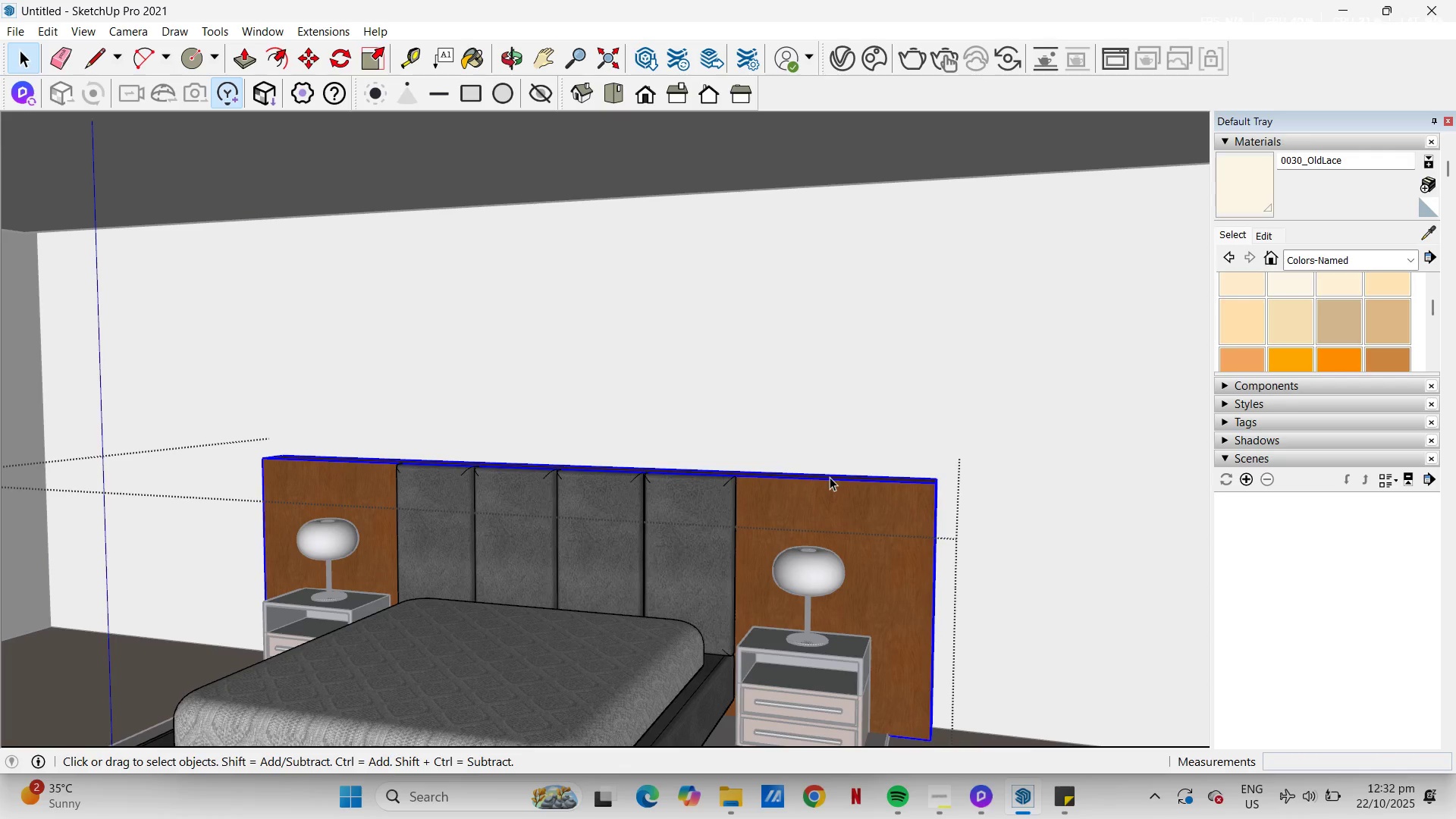 
key(P)
 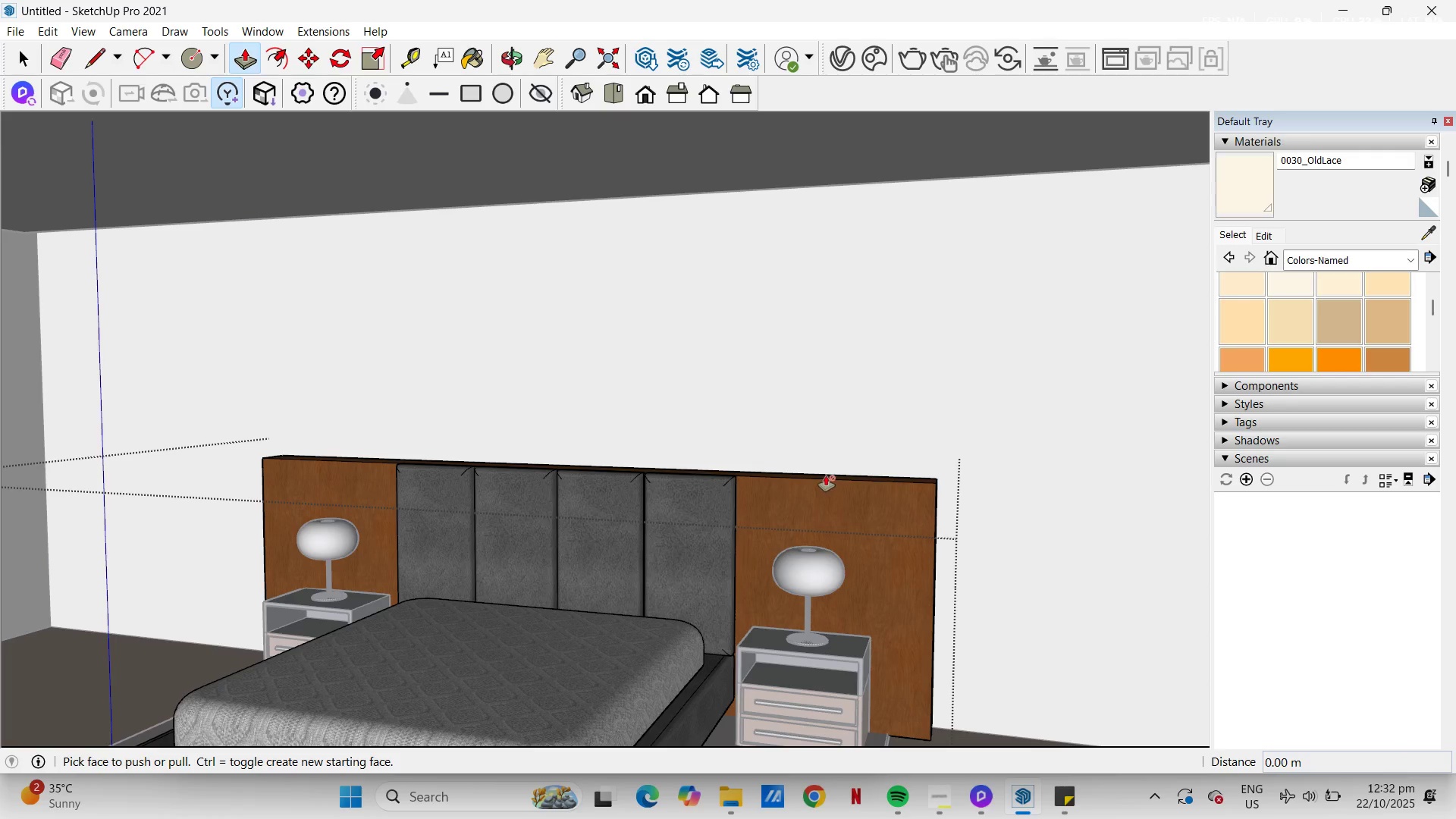 
left_click([826, 475])
 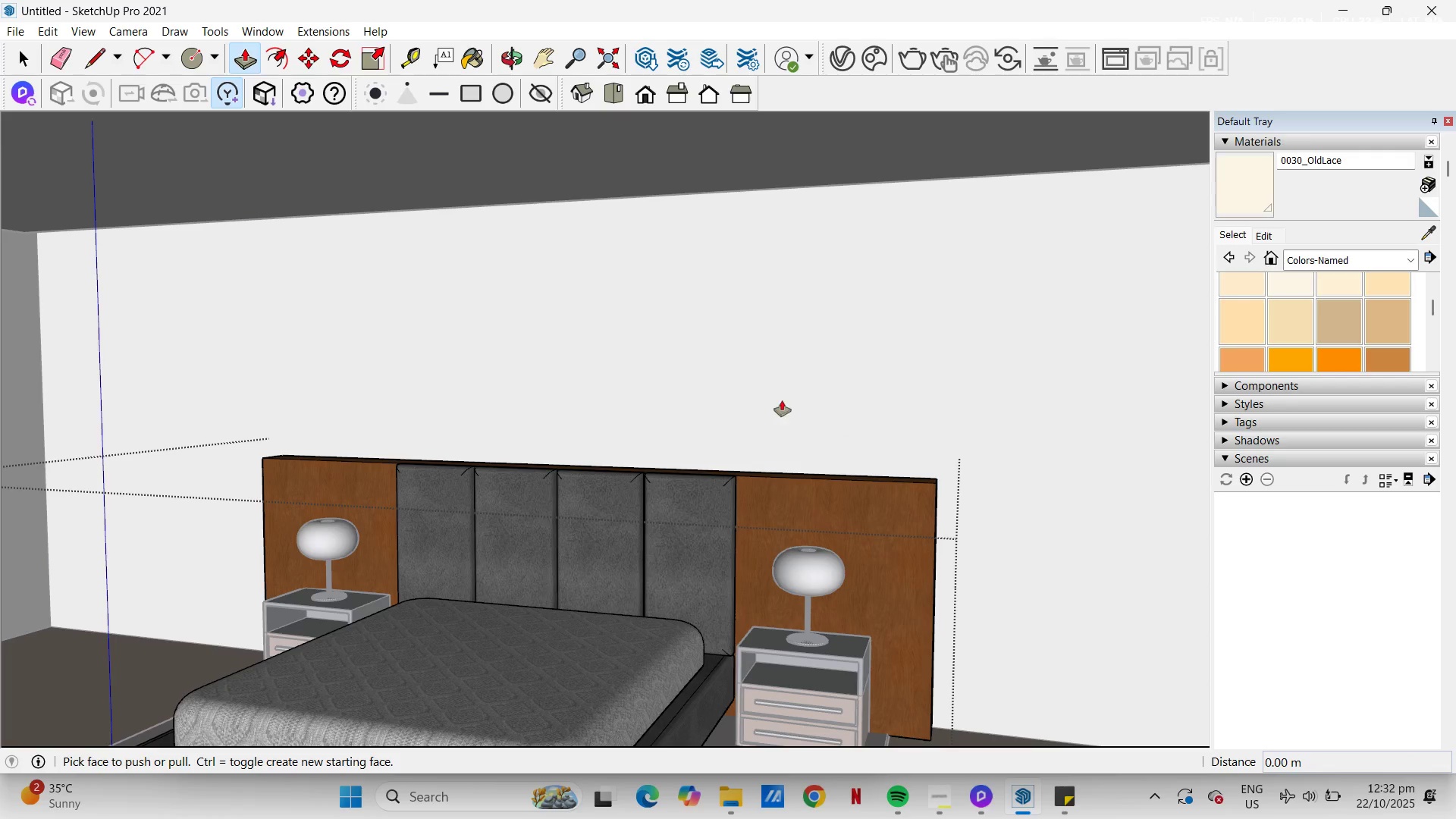 
key(Escape)
 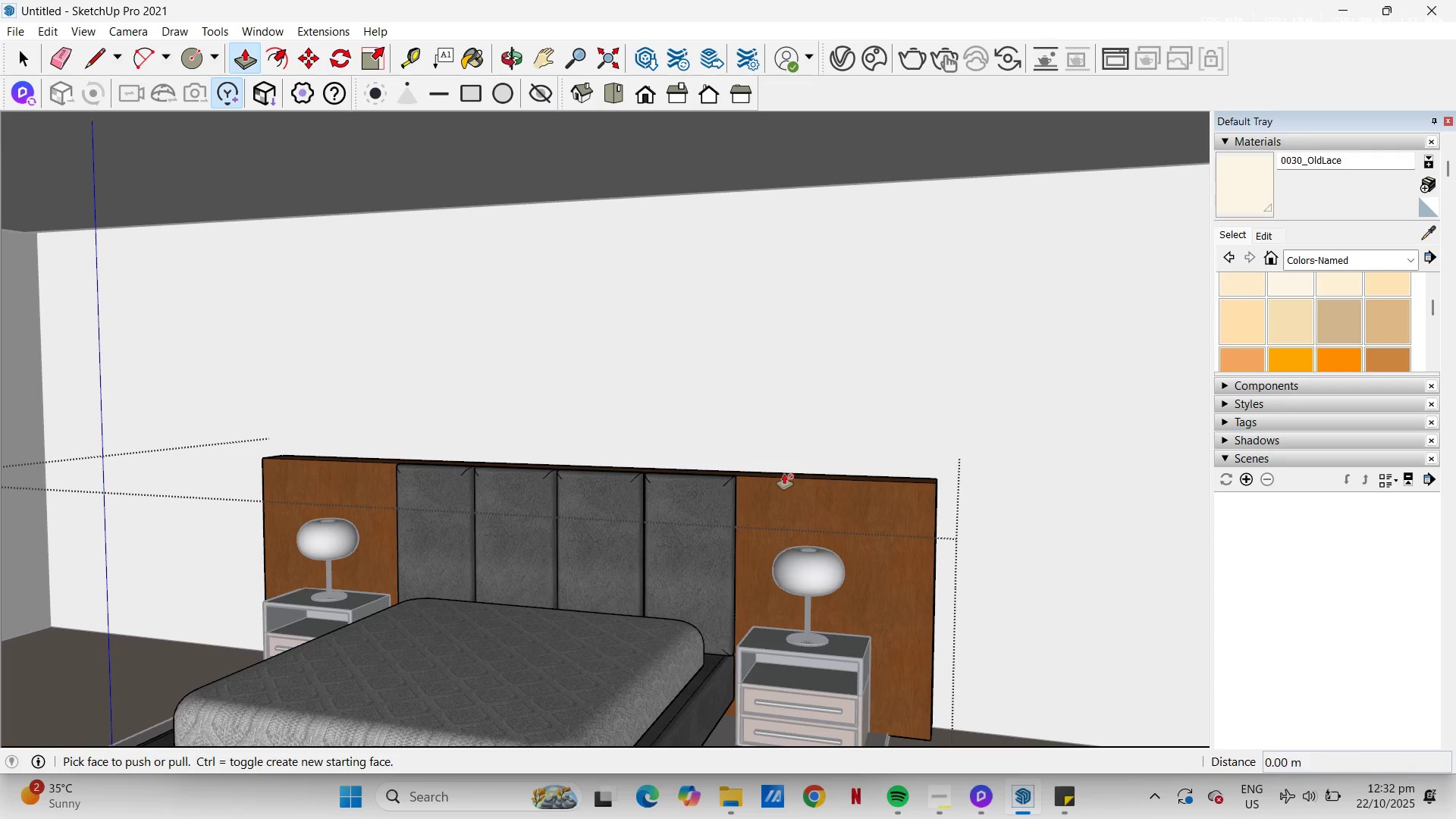 
key(Space)
 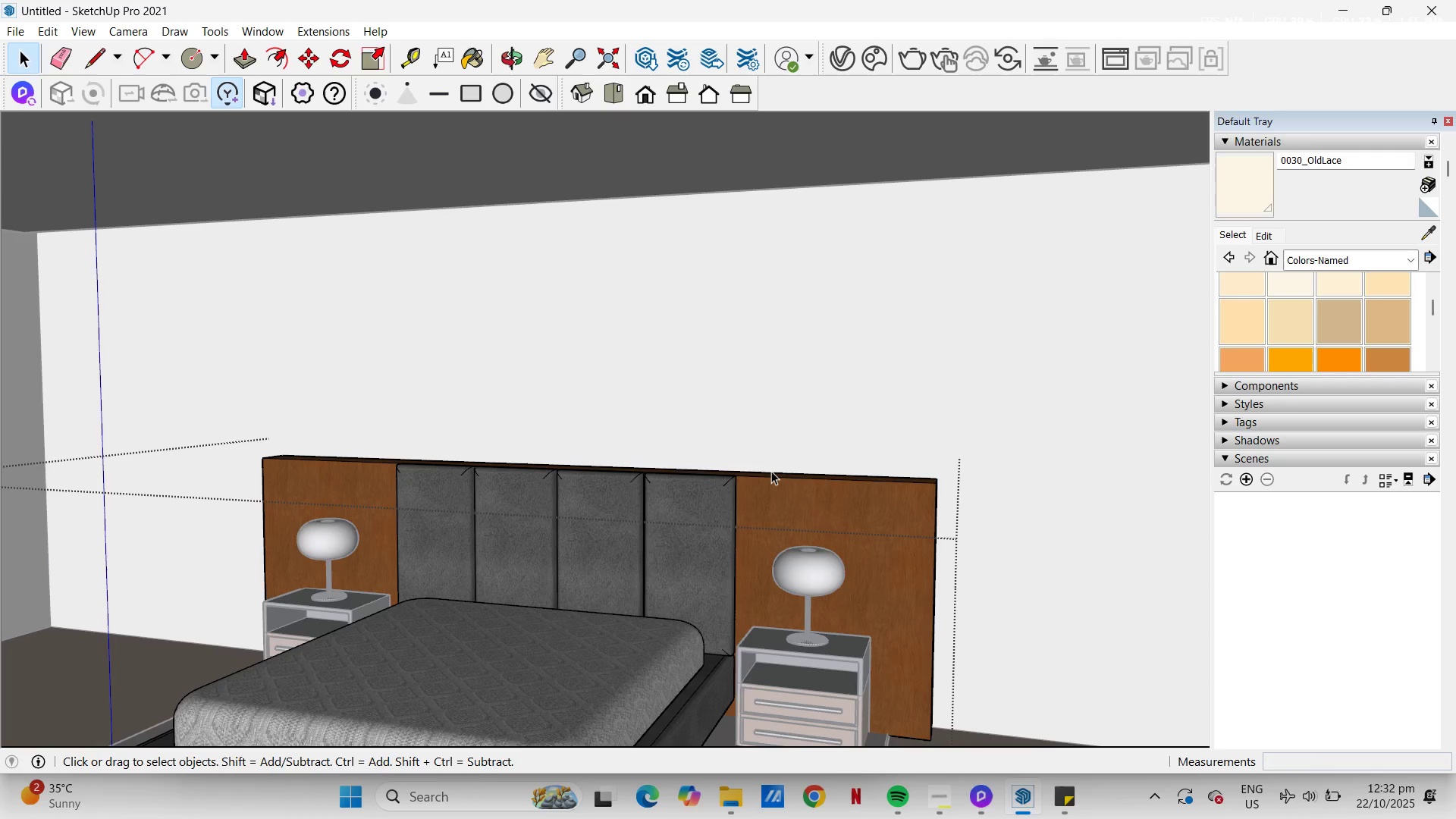 
double_click([771, 471])
 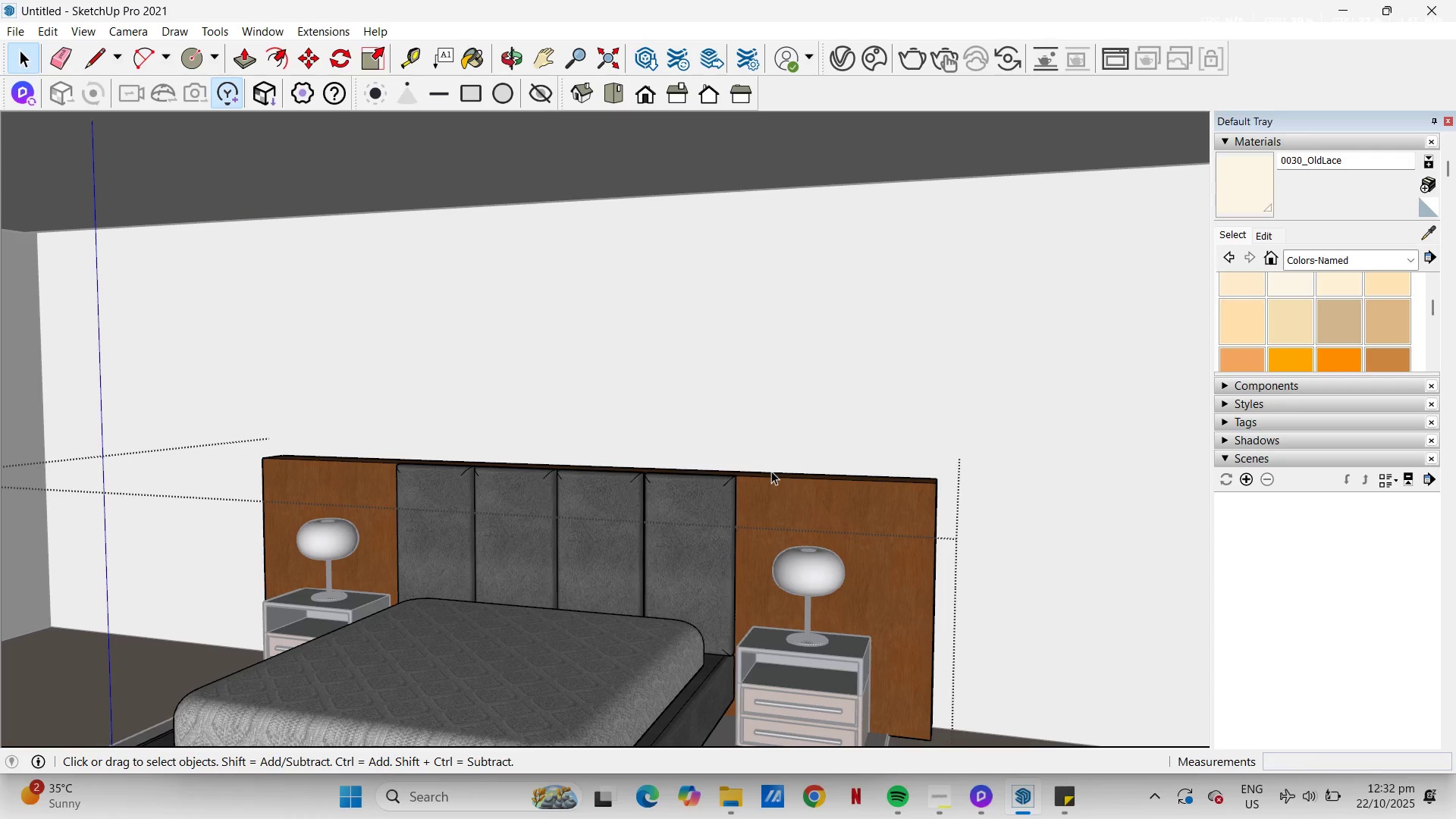 
triple_click([771, 471])
 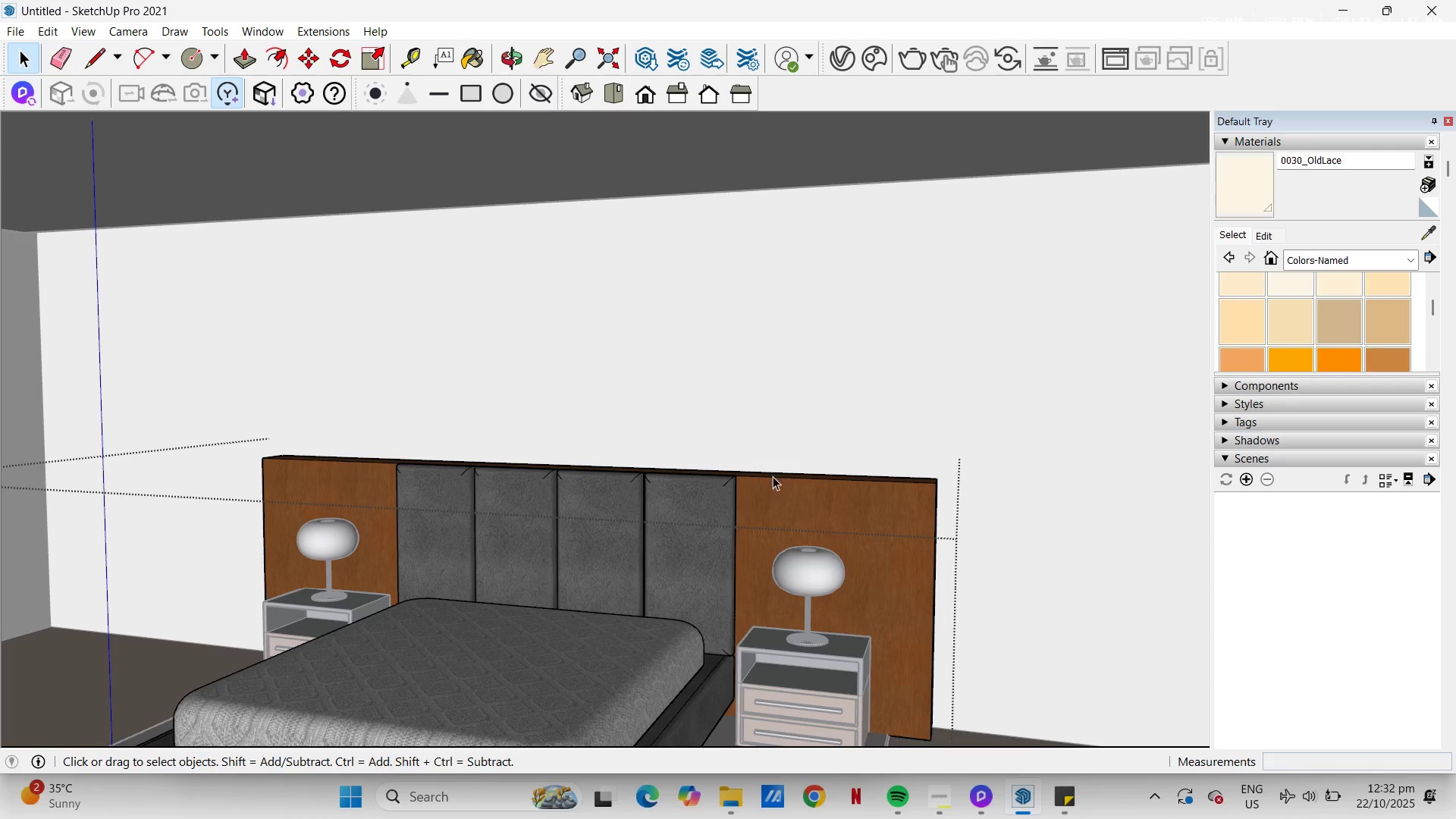 
triple_click([773, 476])
 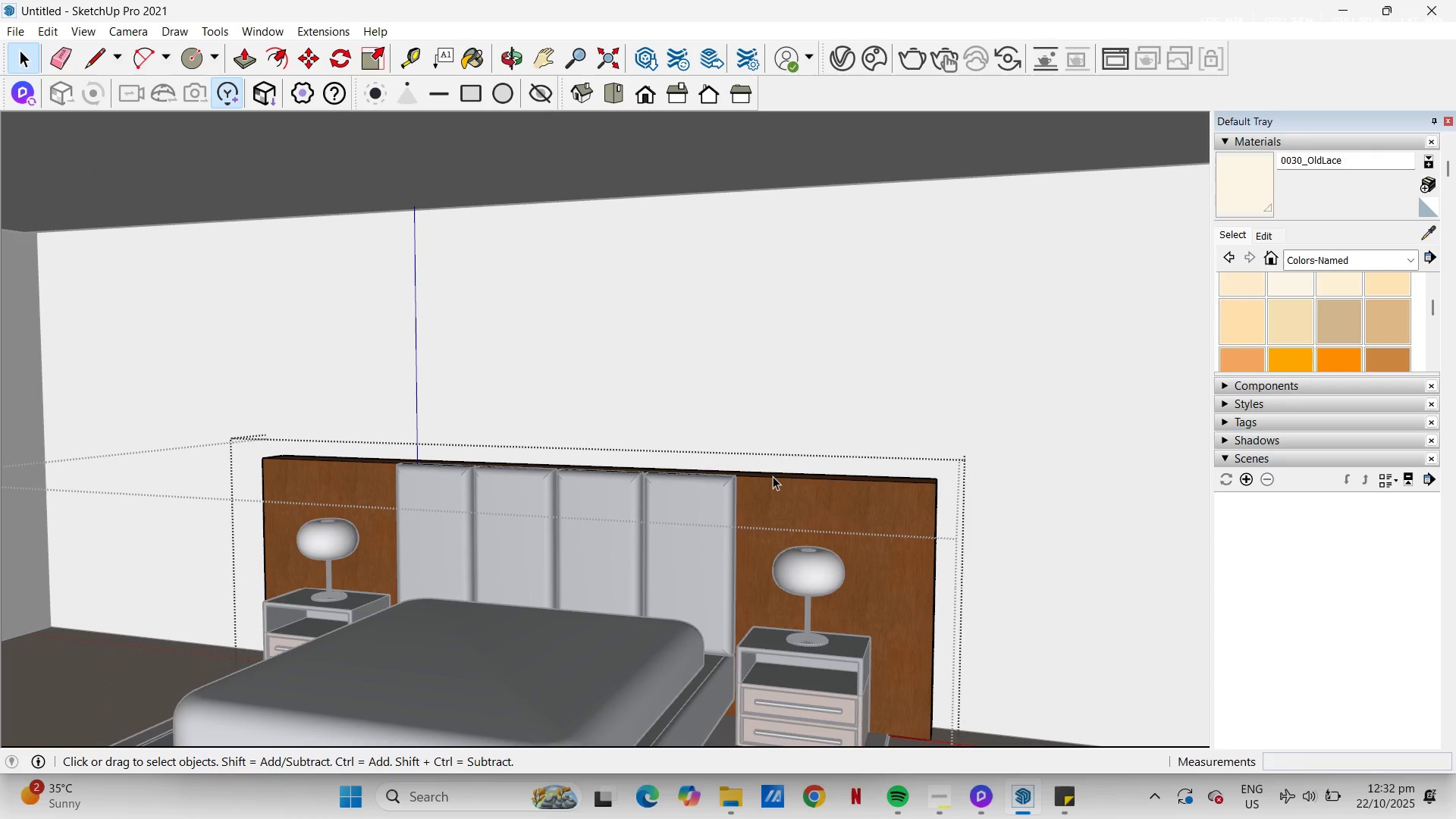 
triple_click([773, 476])
 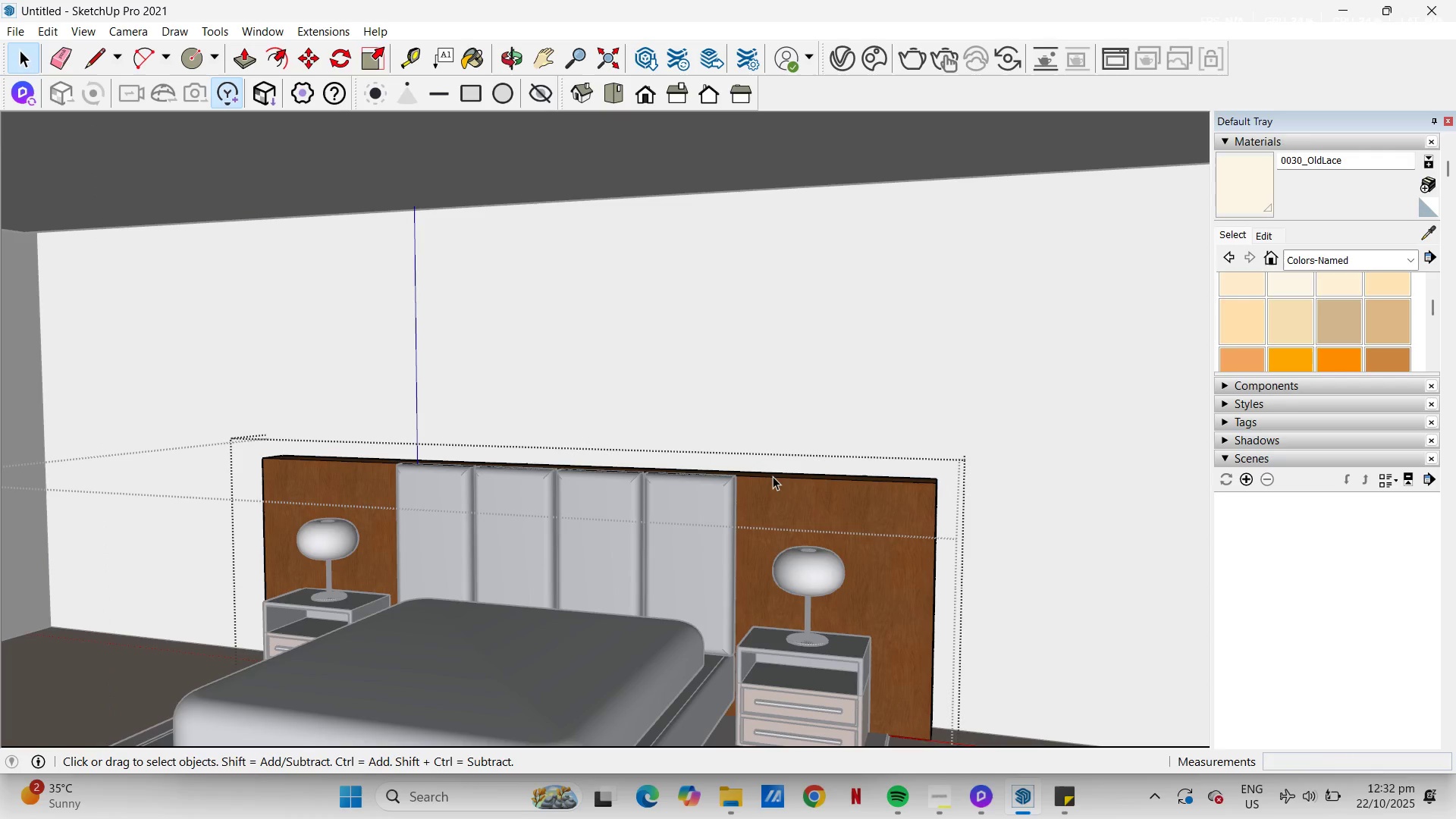 
left_click([773, 476])
 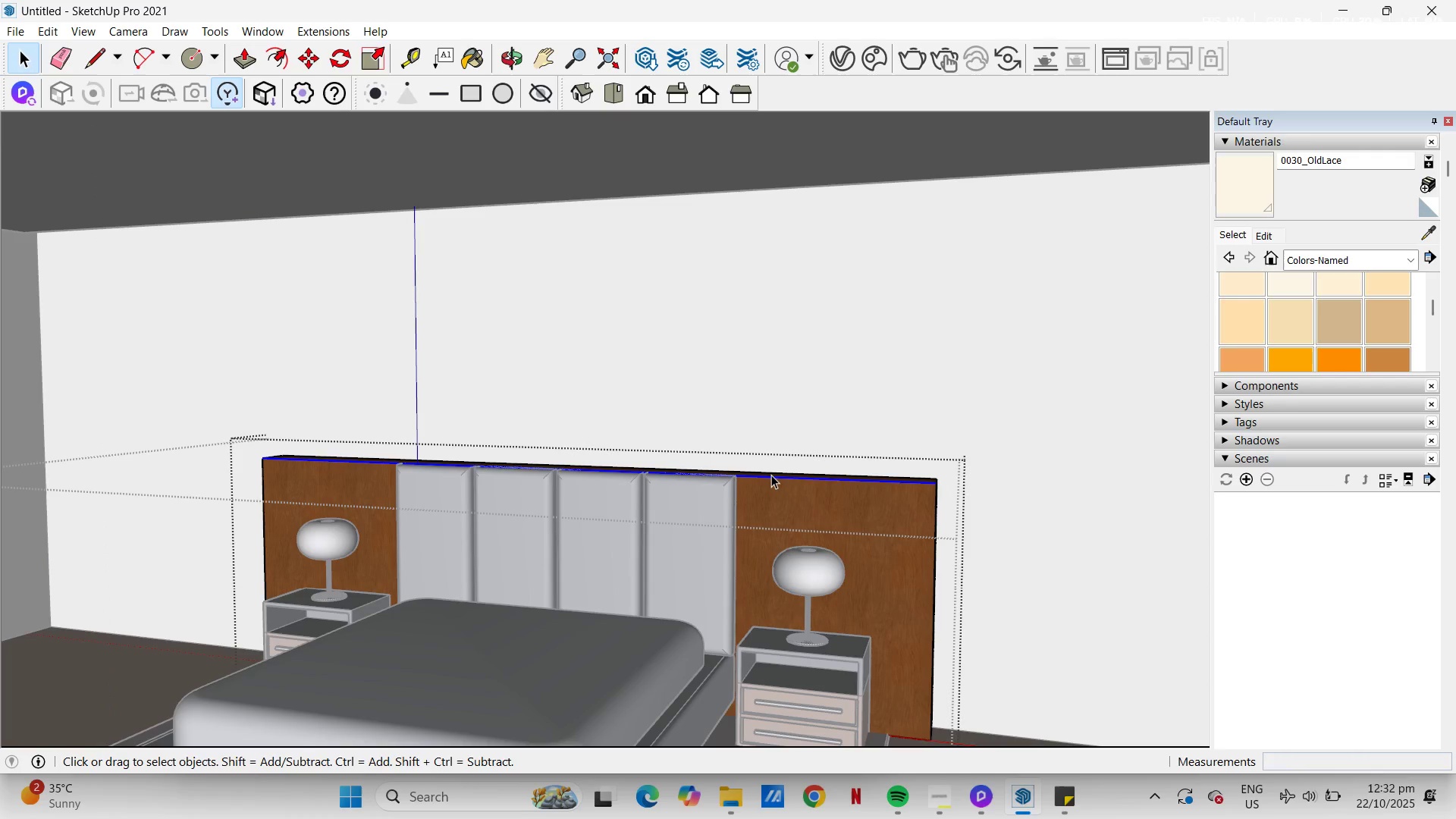 
left_click([771, 475])
 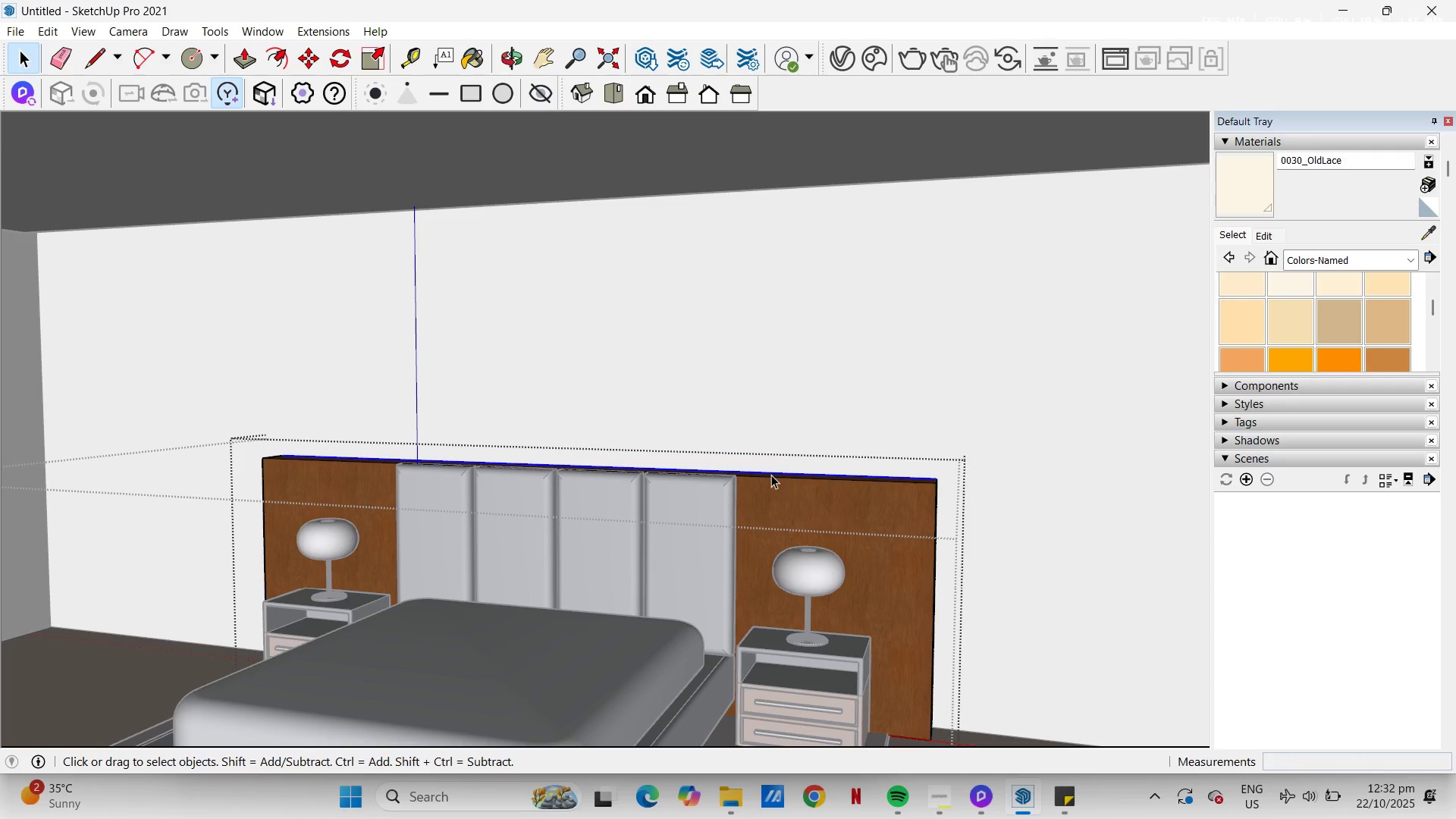 
key(P)
 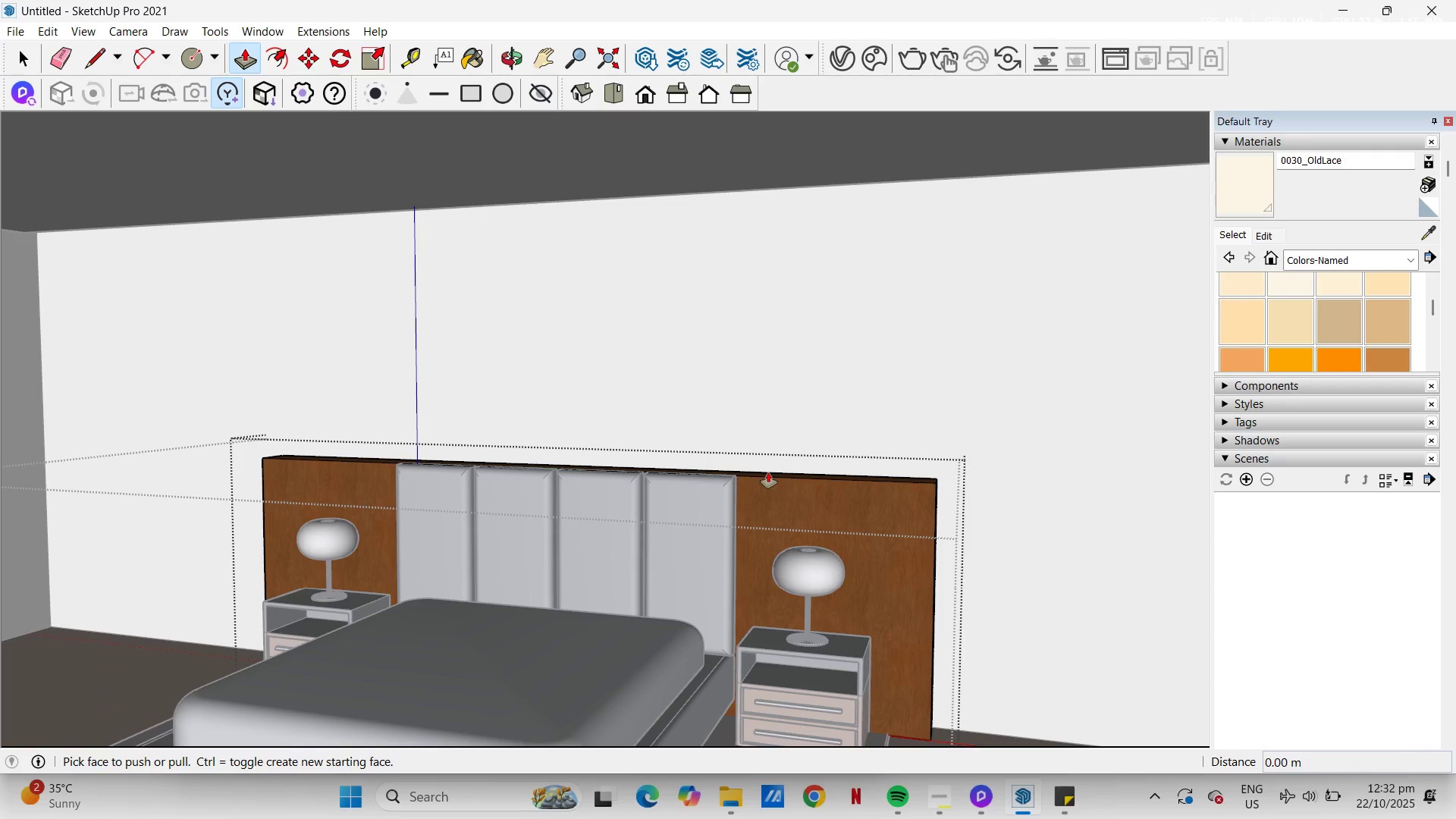 
left_click([768, 472])
 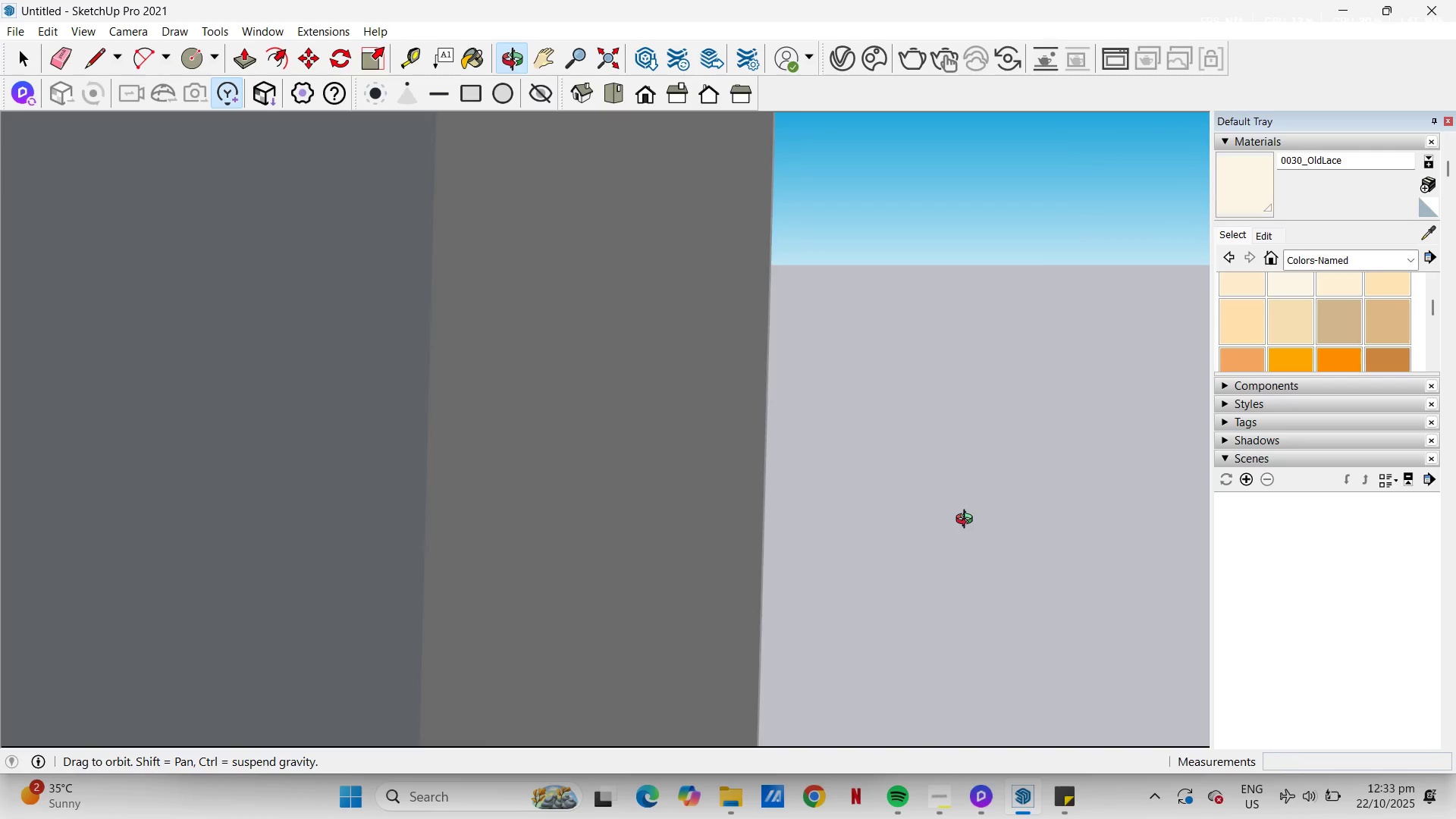 
key(H)
 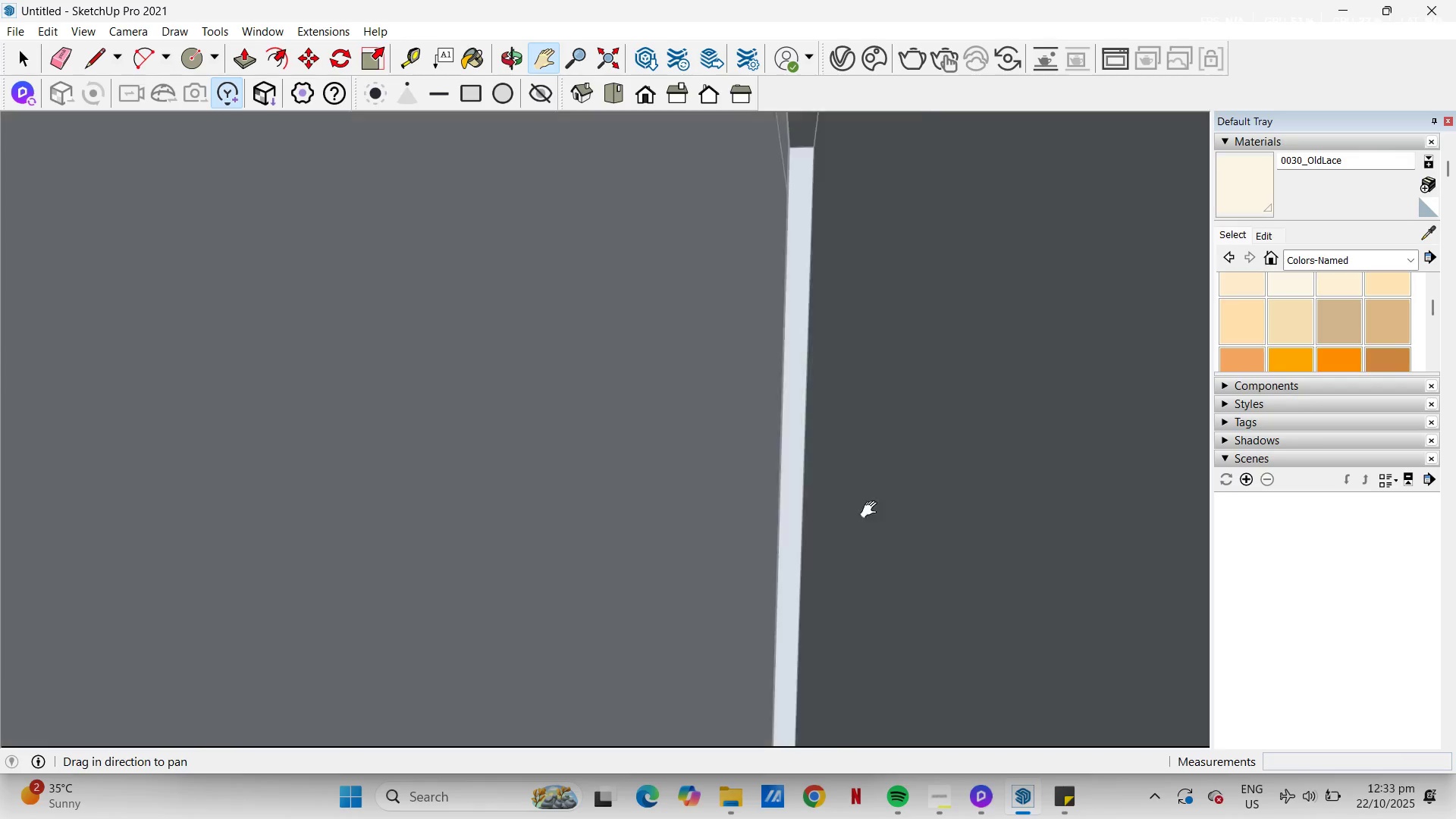 
left_click_drag(start_coordinate=[782, 503], to_coordinate=[1343, 507])
 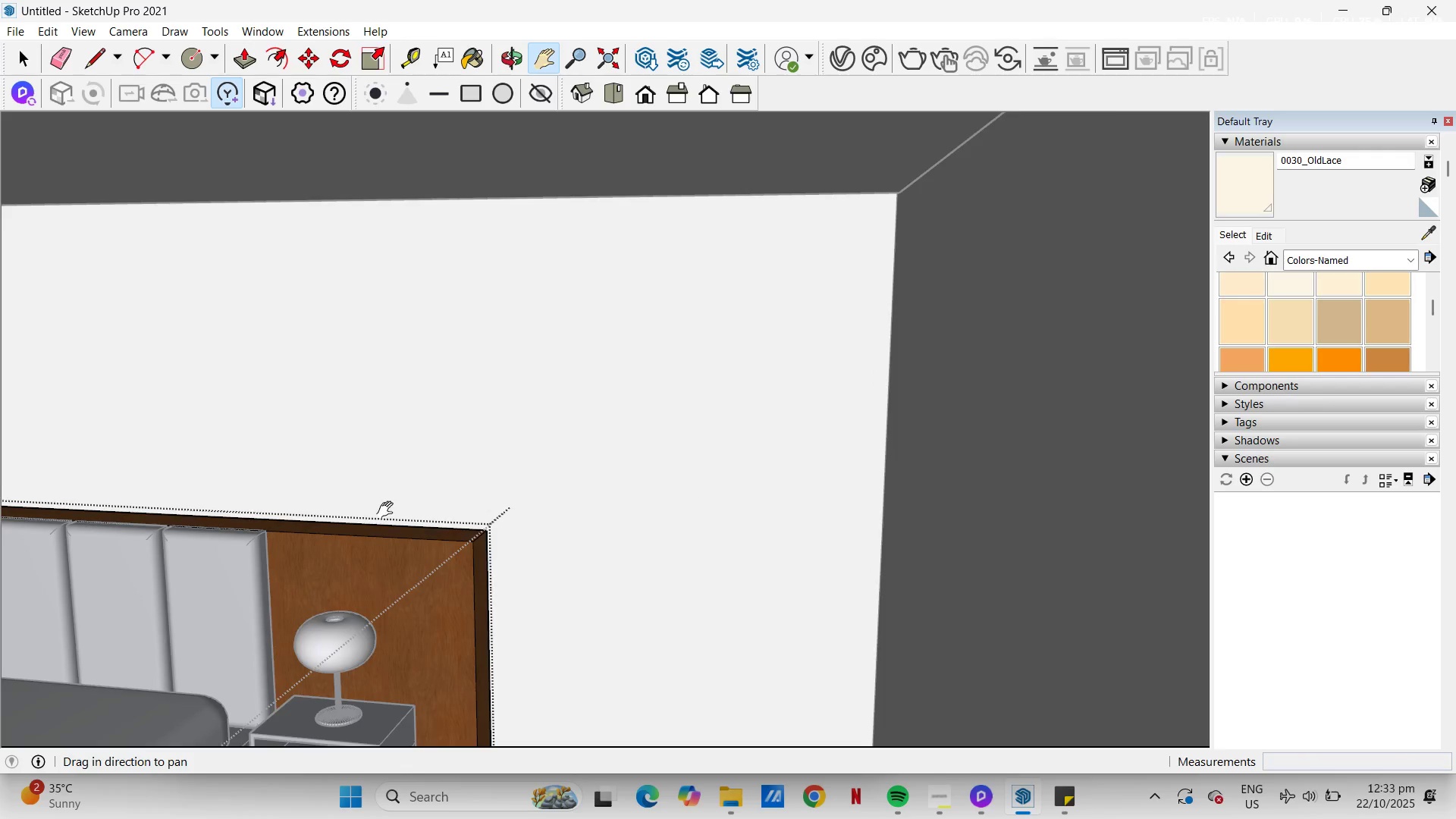 
scroll: coordinate [388, 511], scroll_direction: up, amount: 4.0
 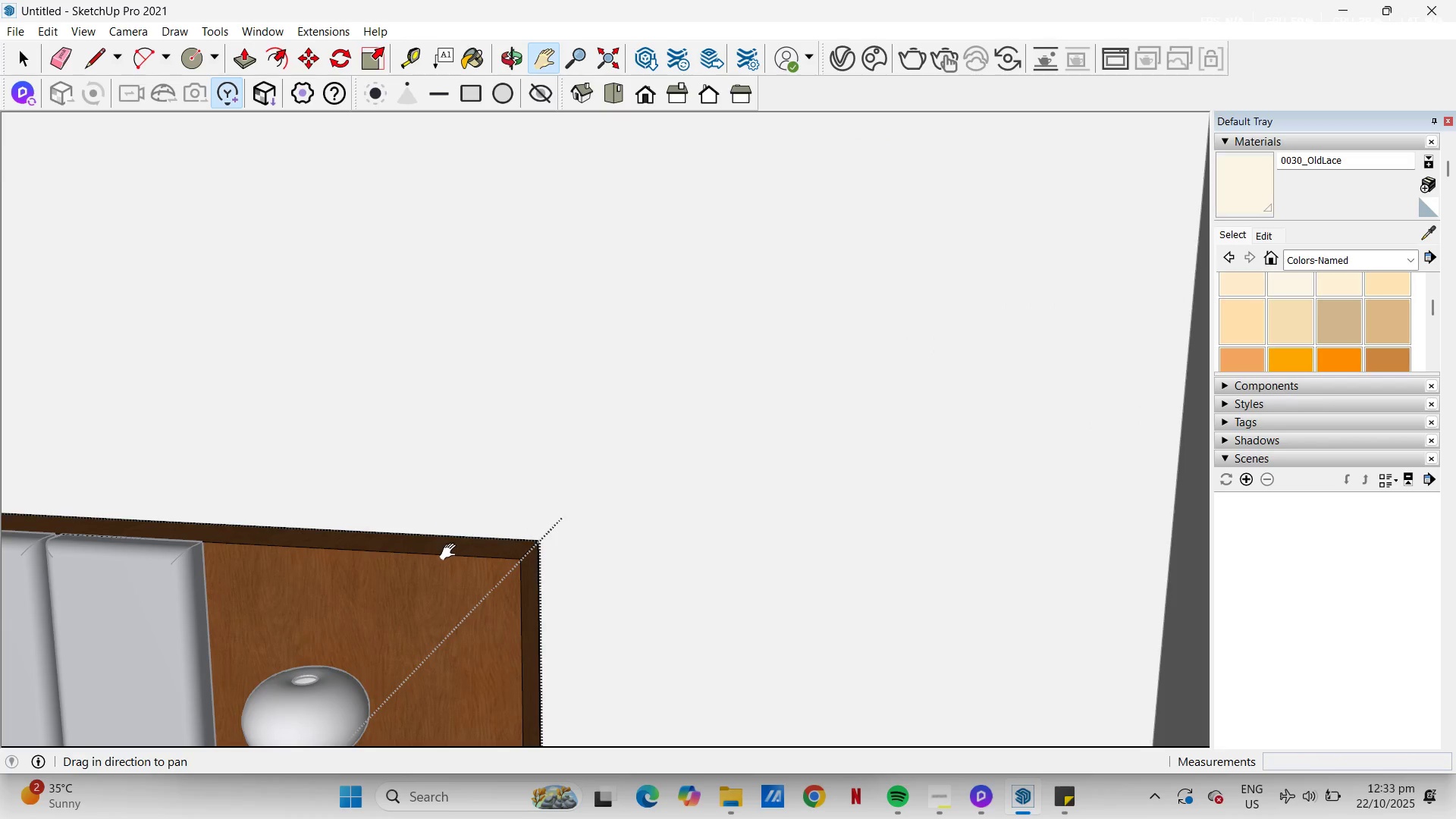 
left_click([451, 552])
 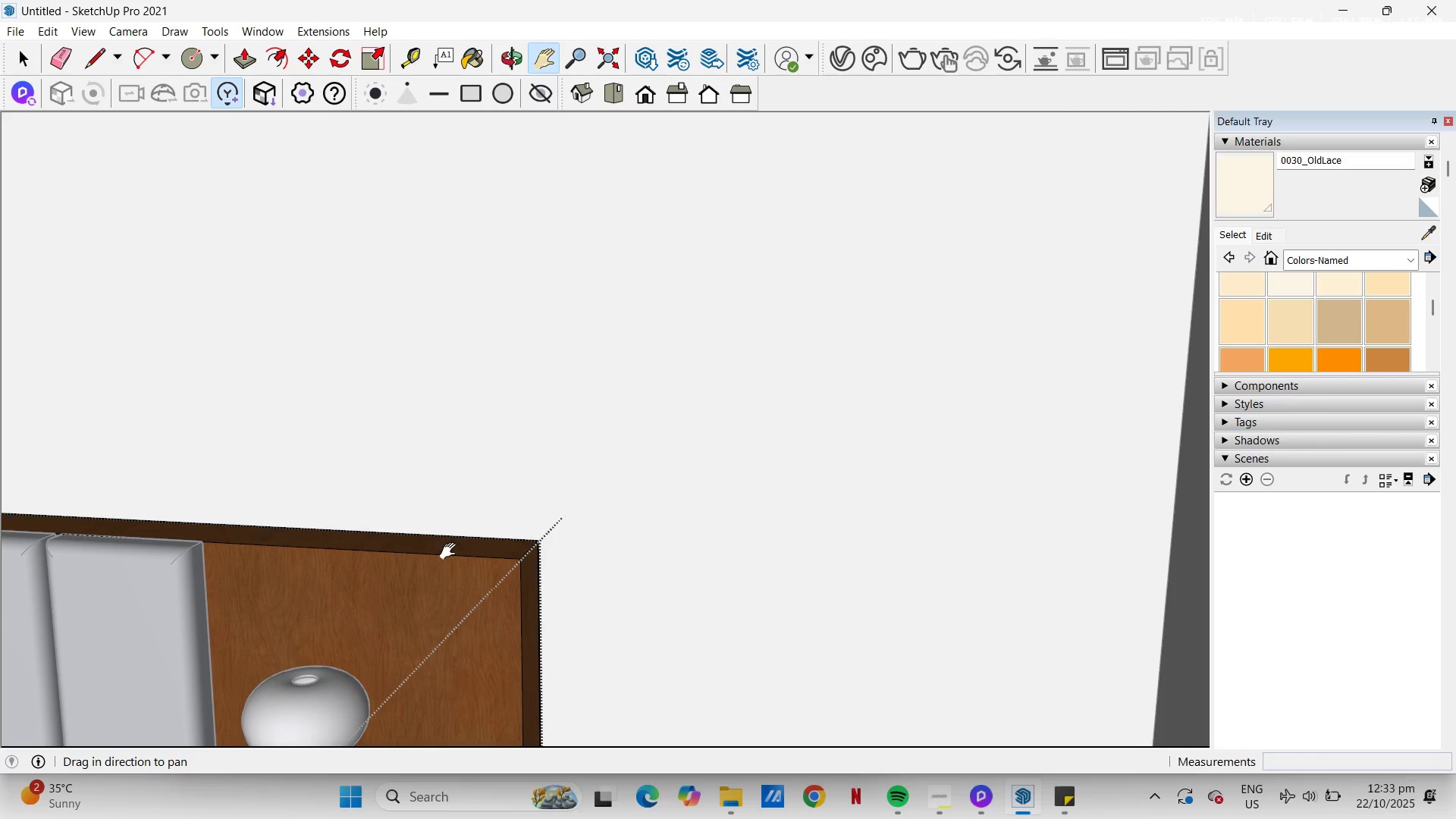 
key(Space)
 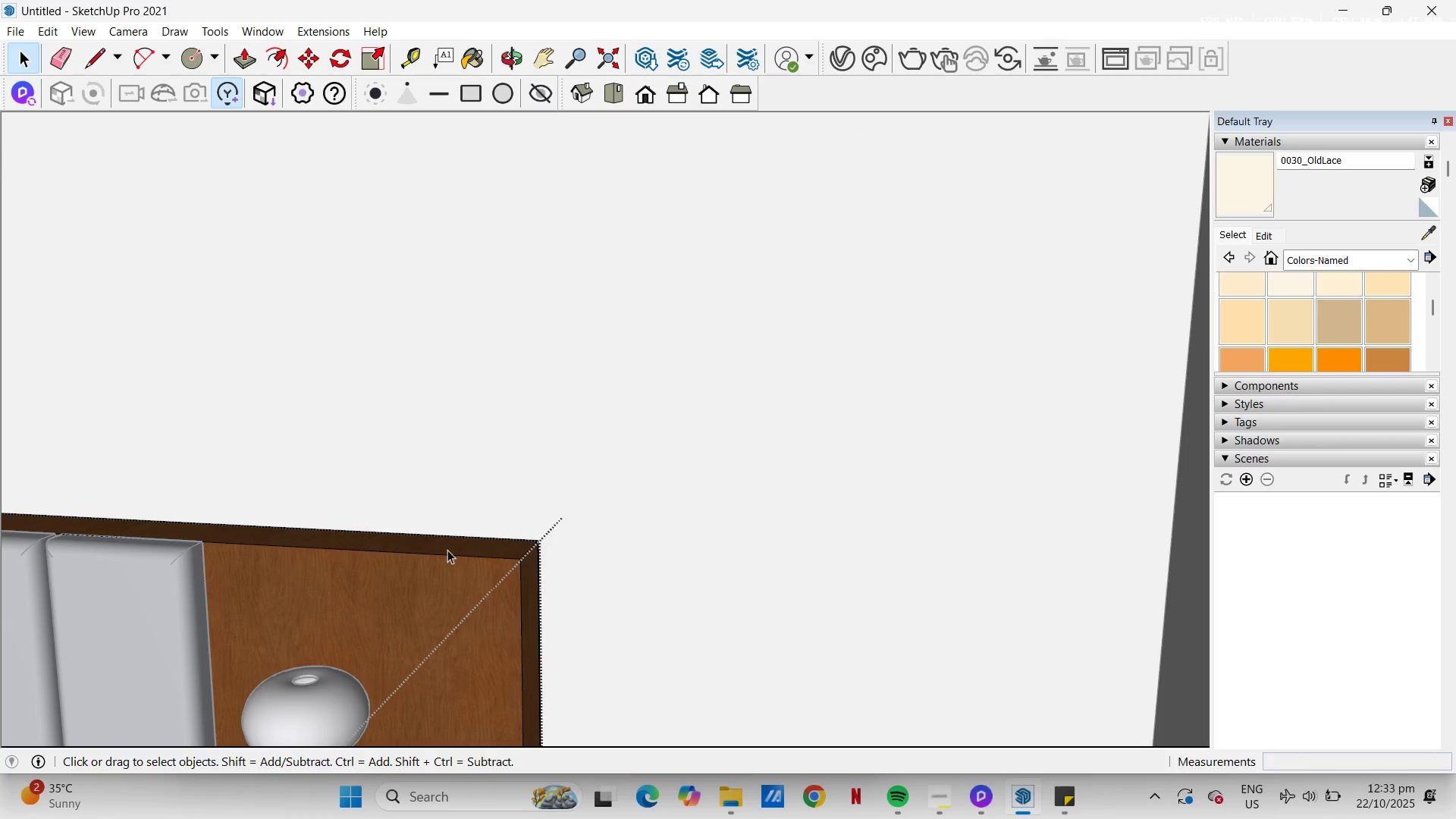 
double_click([447, 550])
 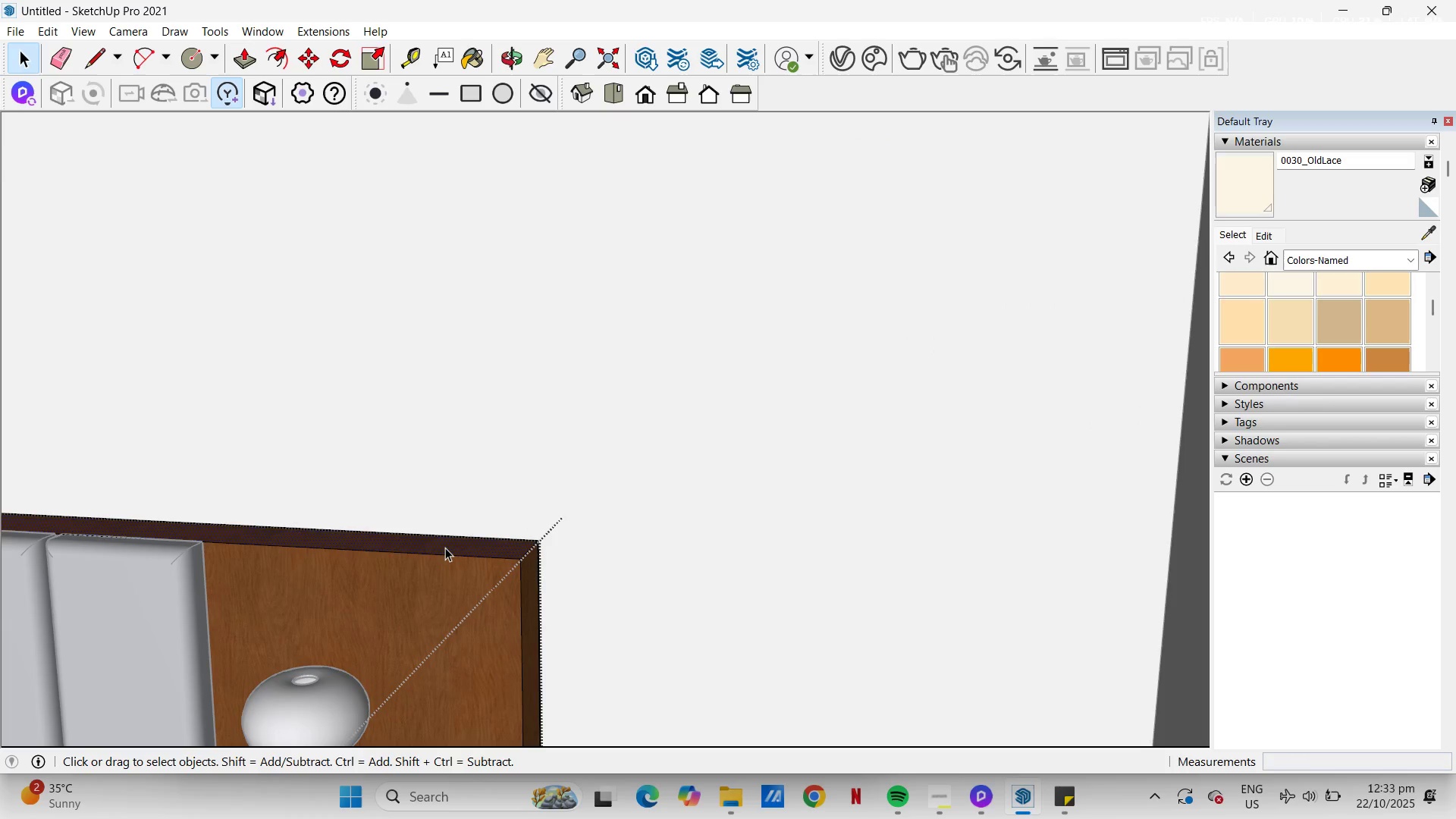 
key(P)
 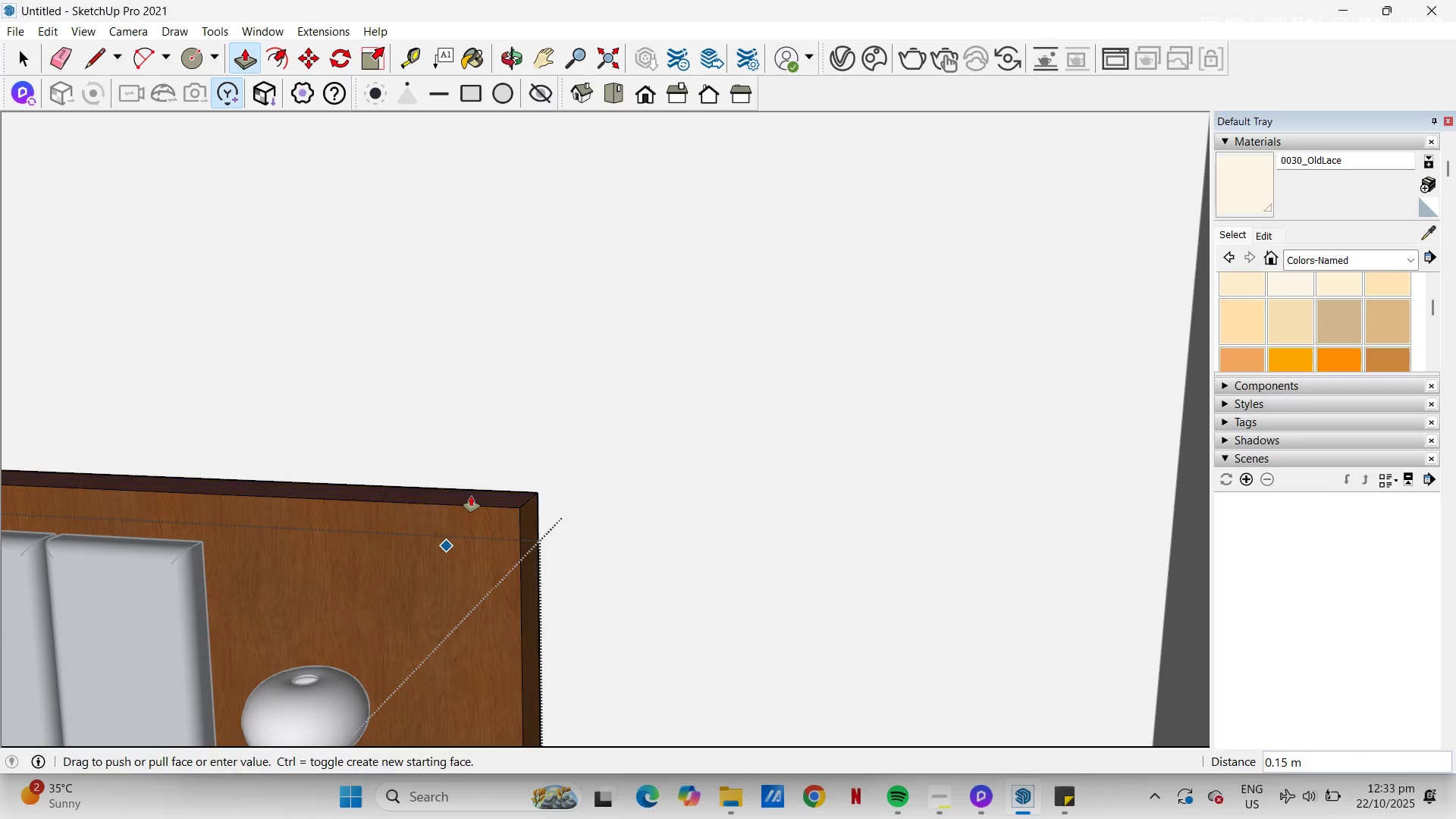 
scroll: coordinate [479, 497], scroll_direction: down, amount: 5.0
 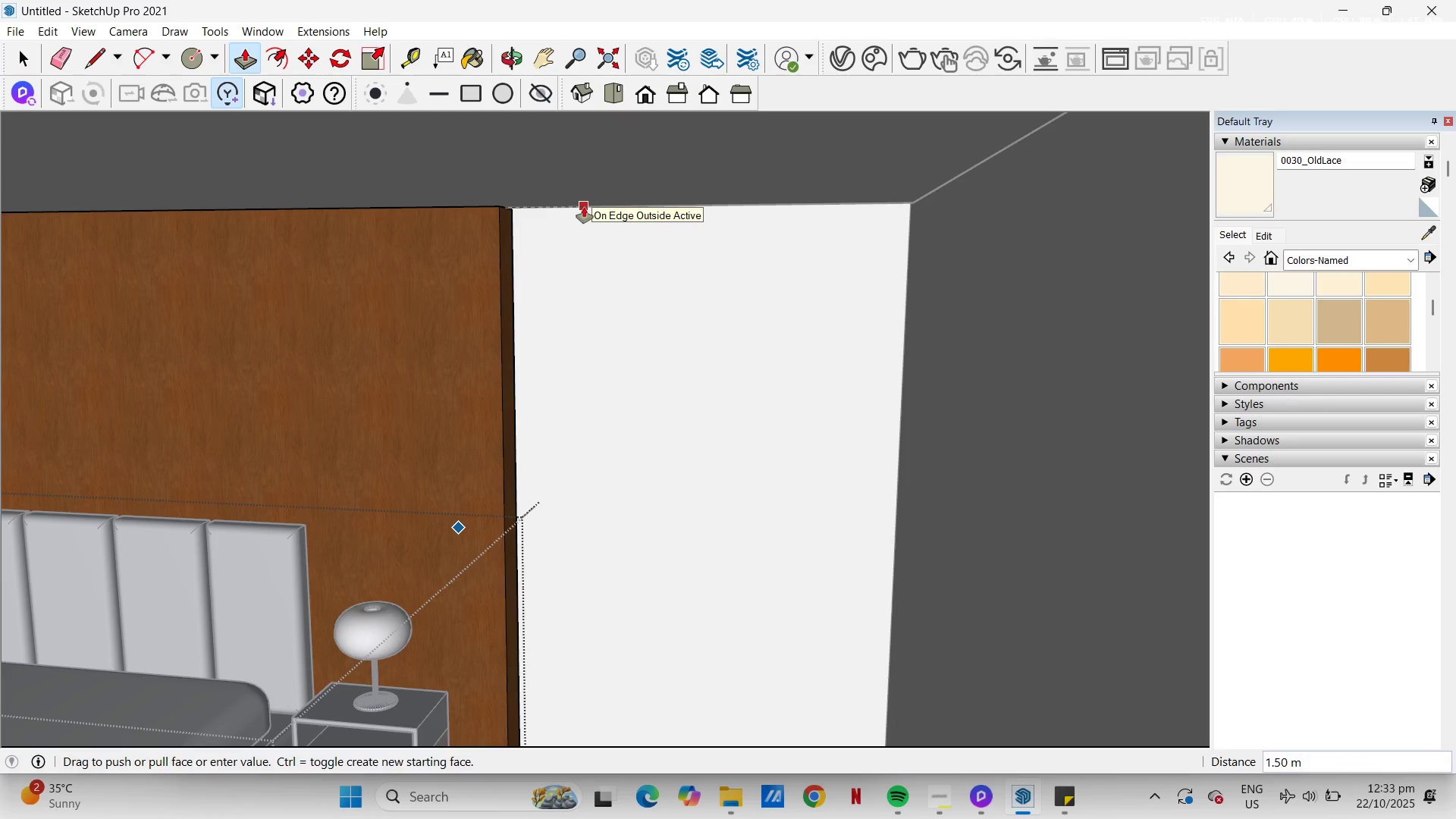 
left_click([584, 207])
 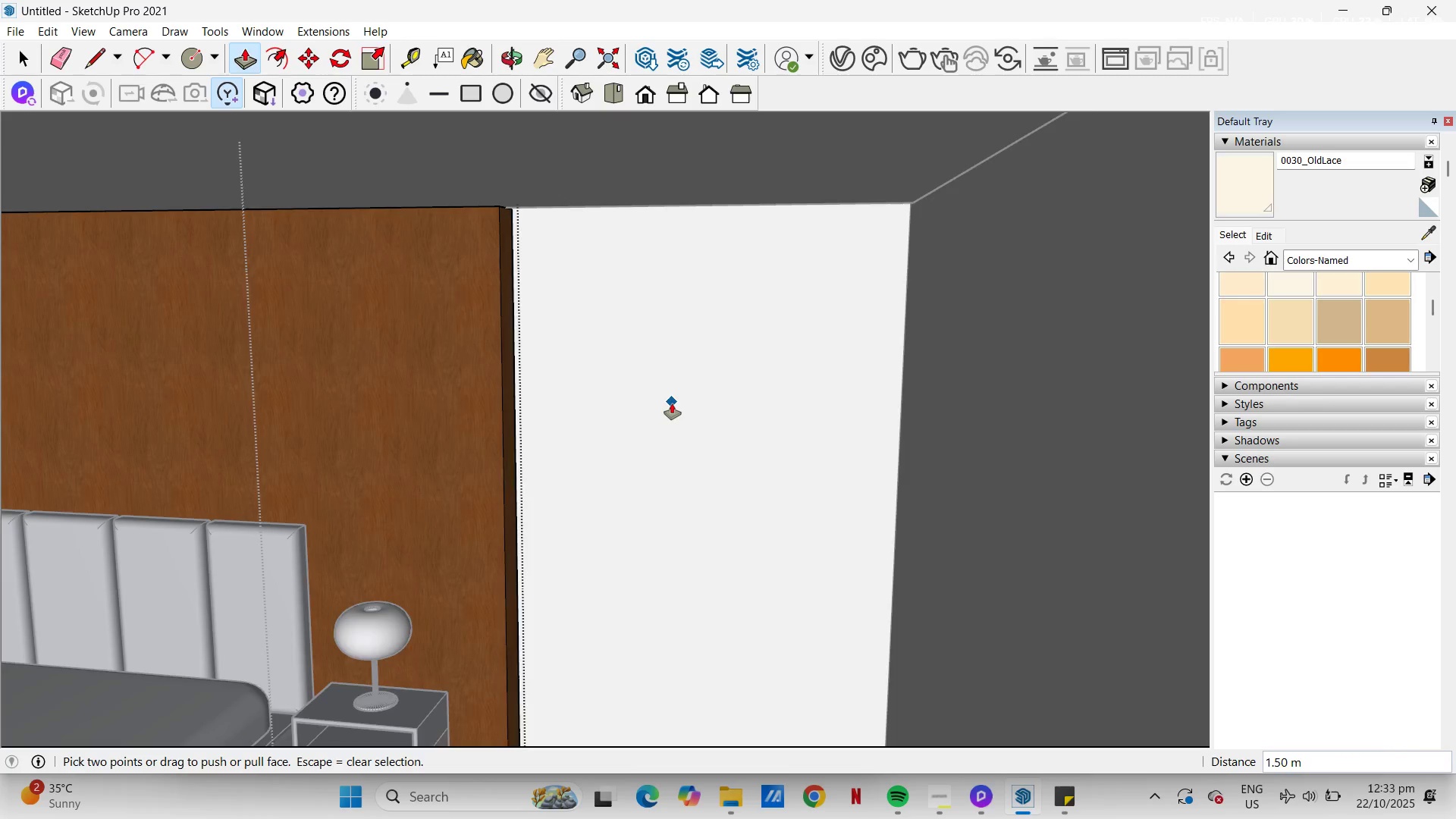 
scroll: coordinate [667, 408], scroll_direction: down, amount: 5.0
 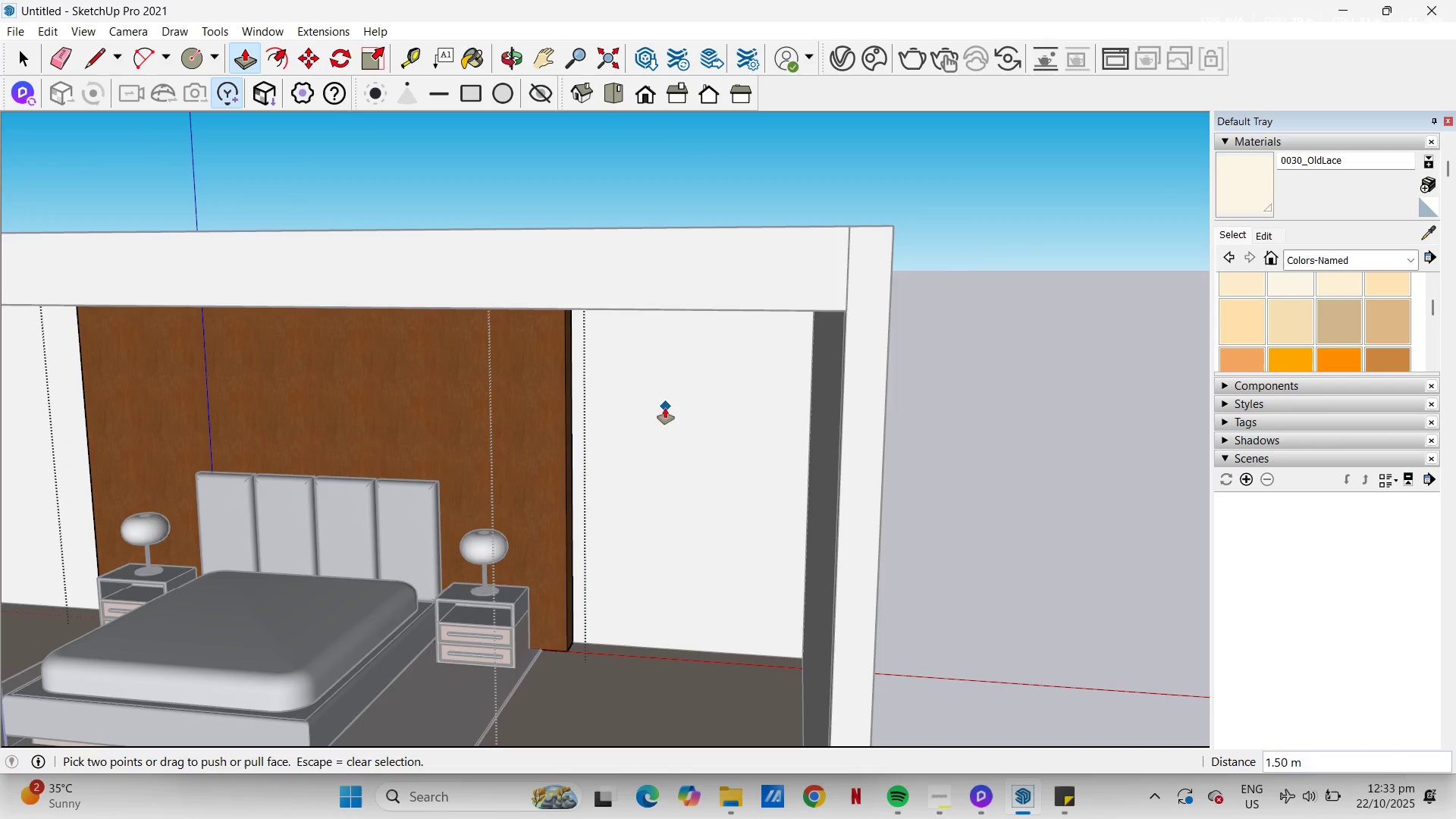 
key(H)
 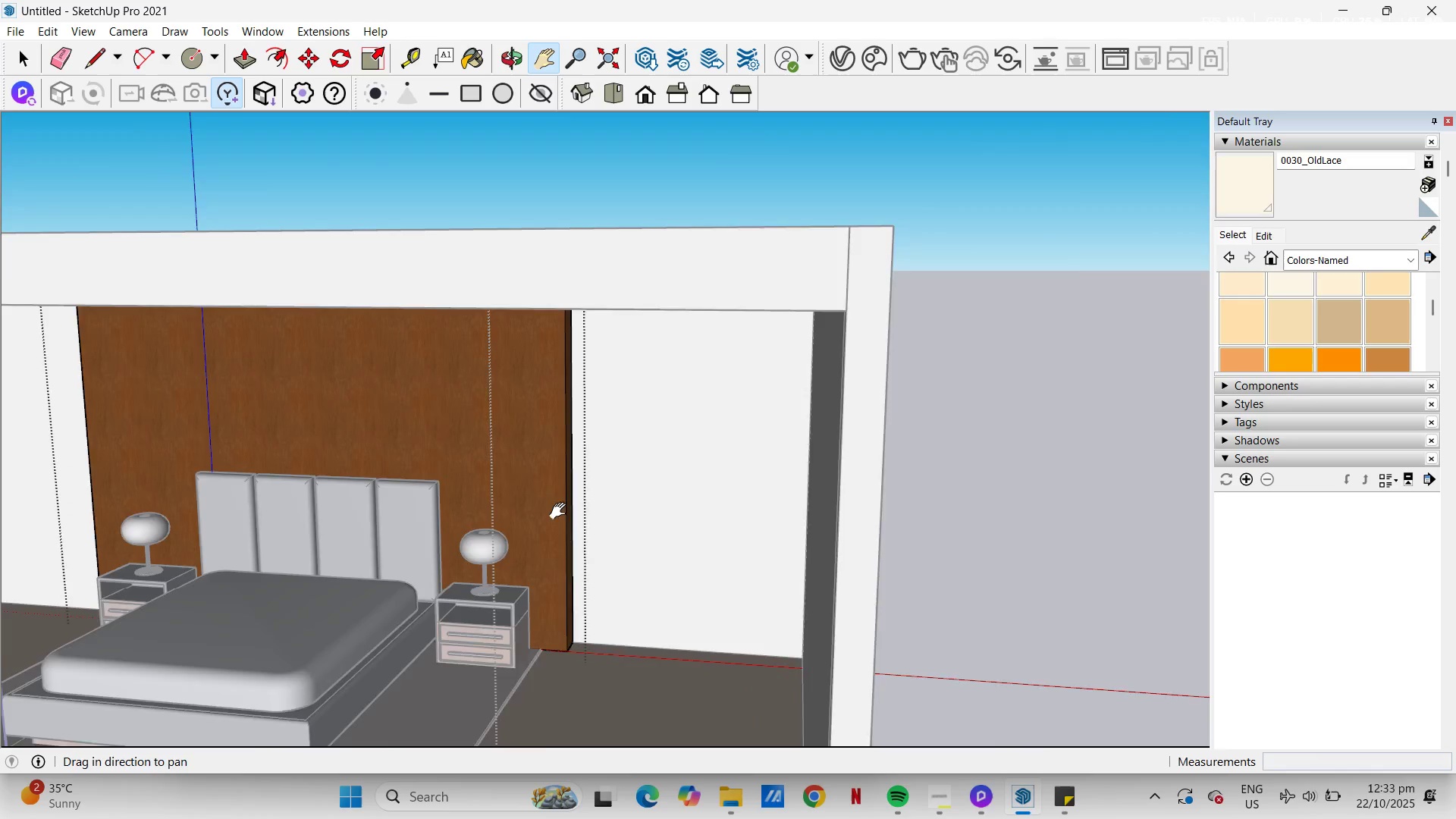 
left_click_drag(start_coordinate=[579, 510], to_coordinate=[821, 410])
 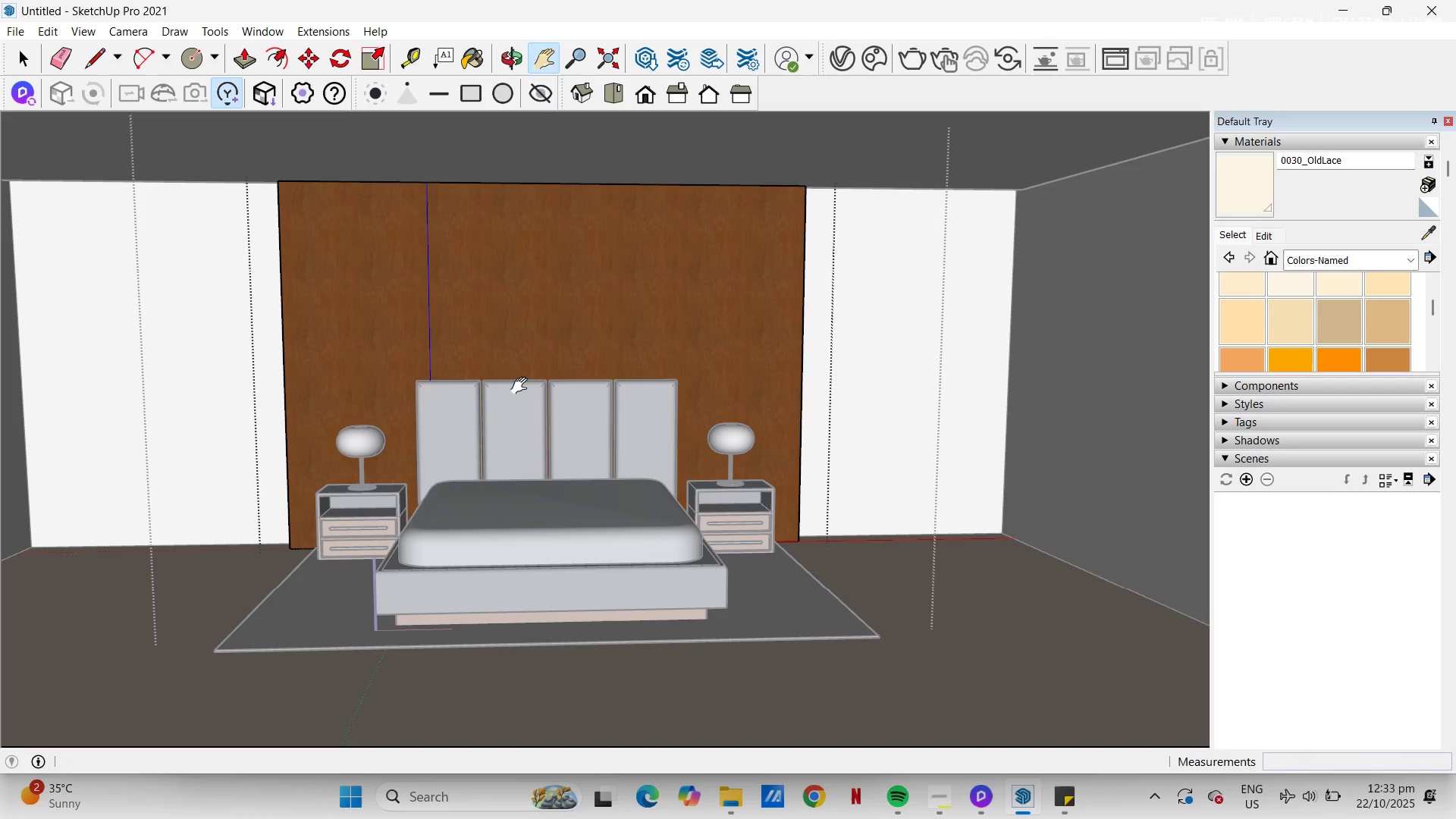 
key(Space)
 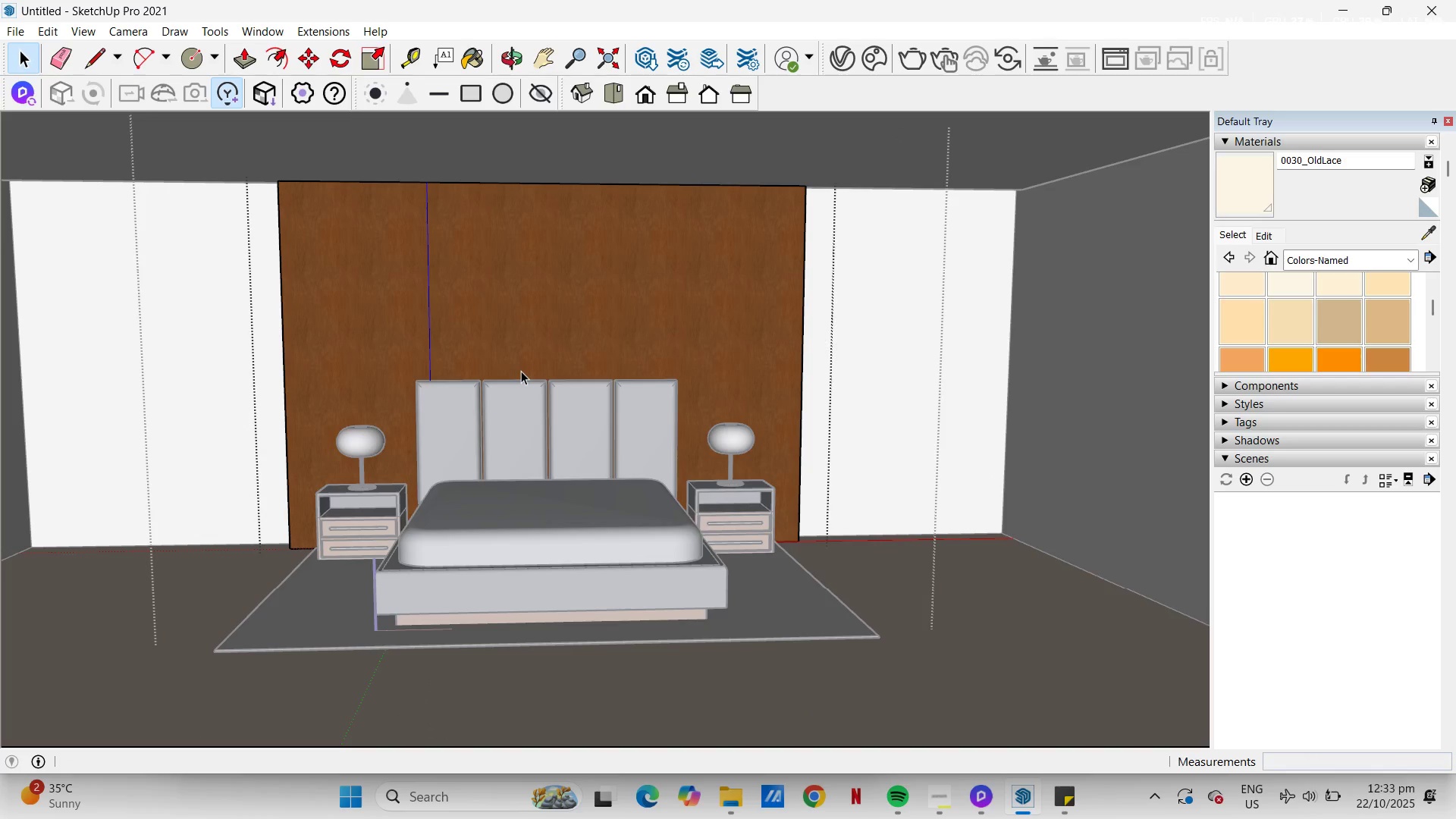 
key(Escape)
 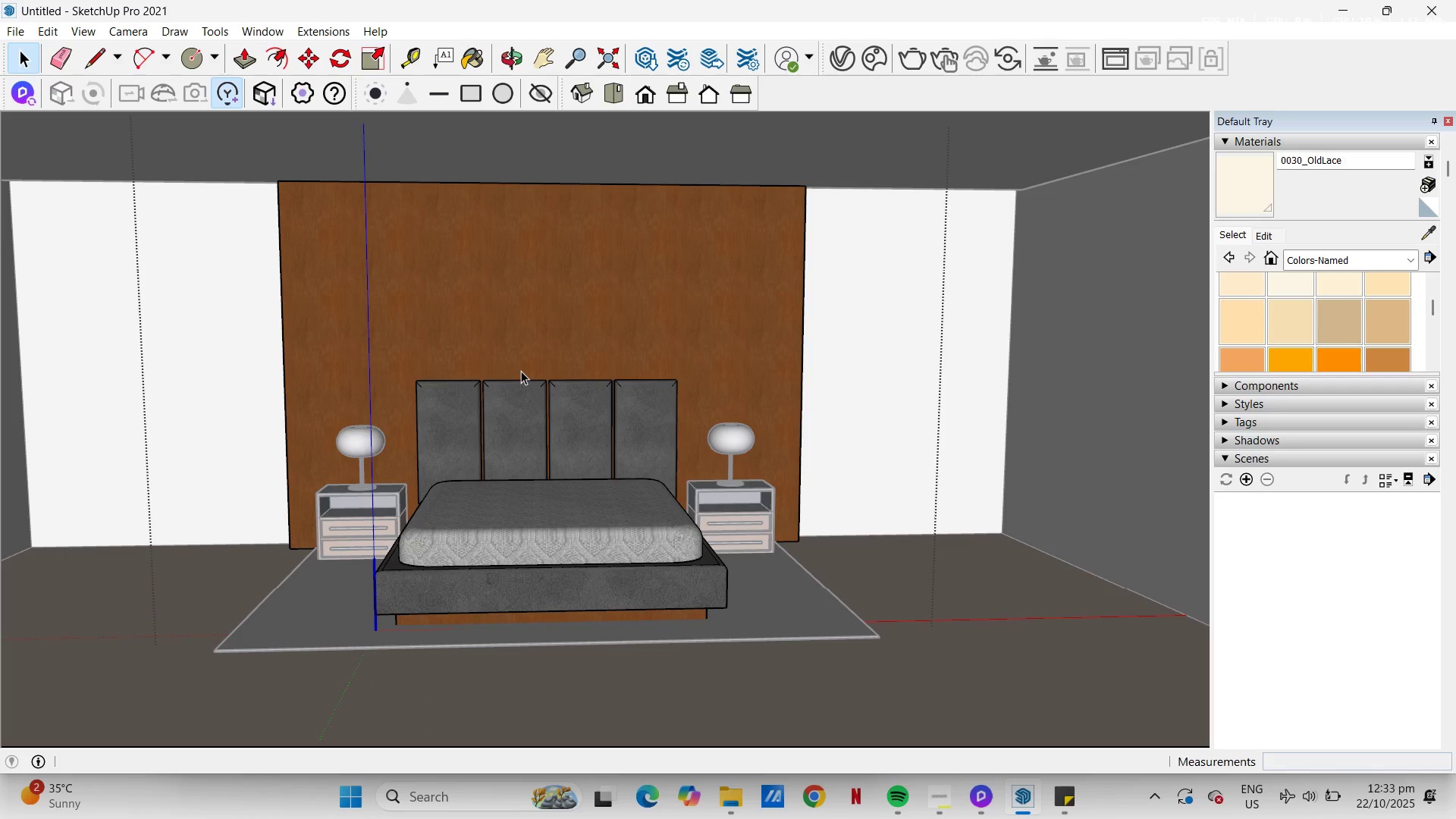 
key(Escape)
 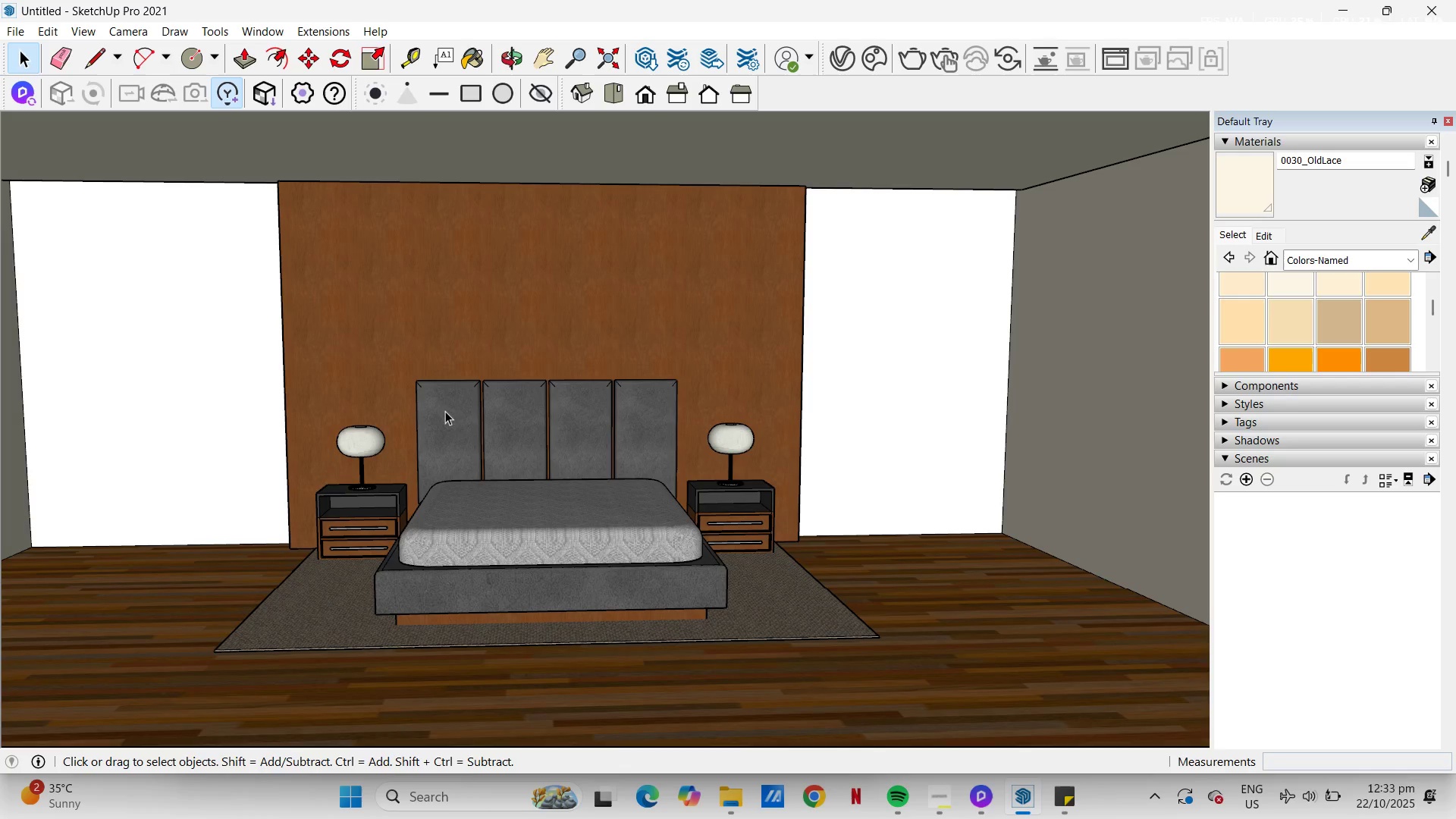 
left_click([444, 411])
 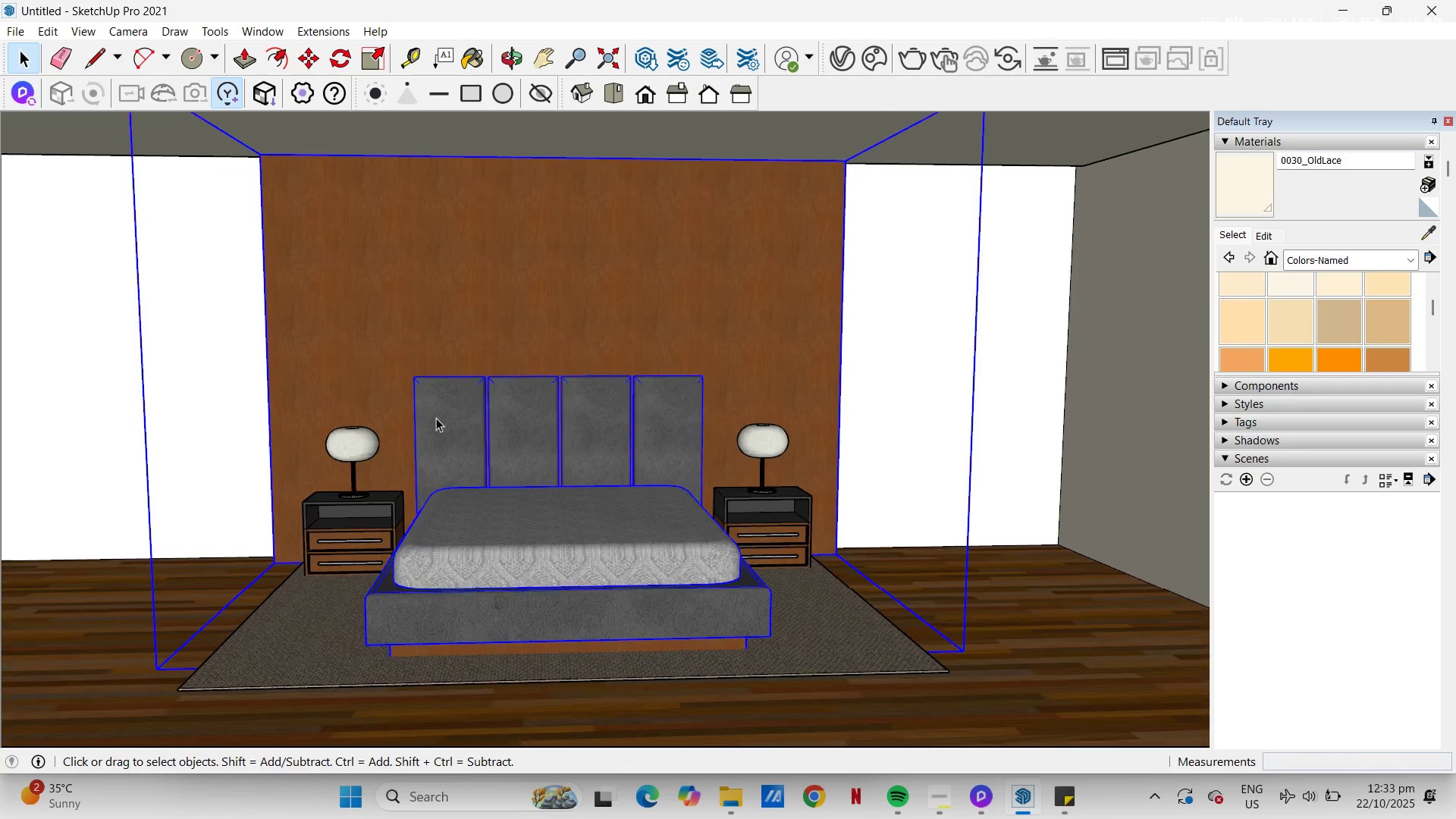 
scroll: coordinate [480, 390], scroll_direction: up, amount: 2.0
 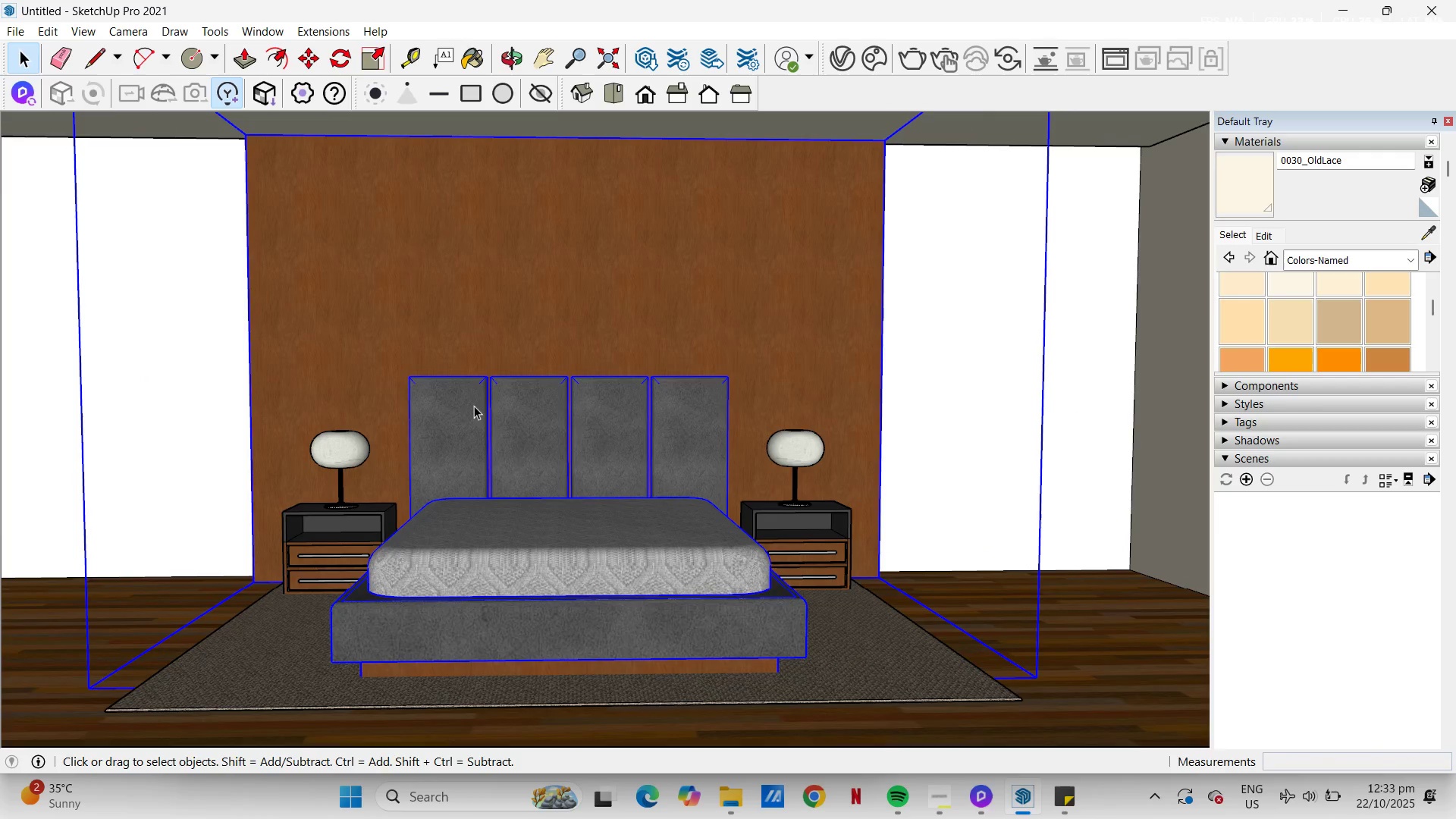 
key(Space)
 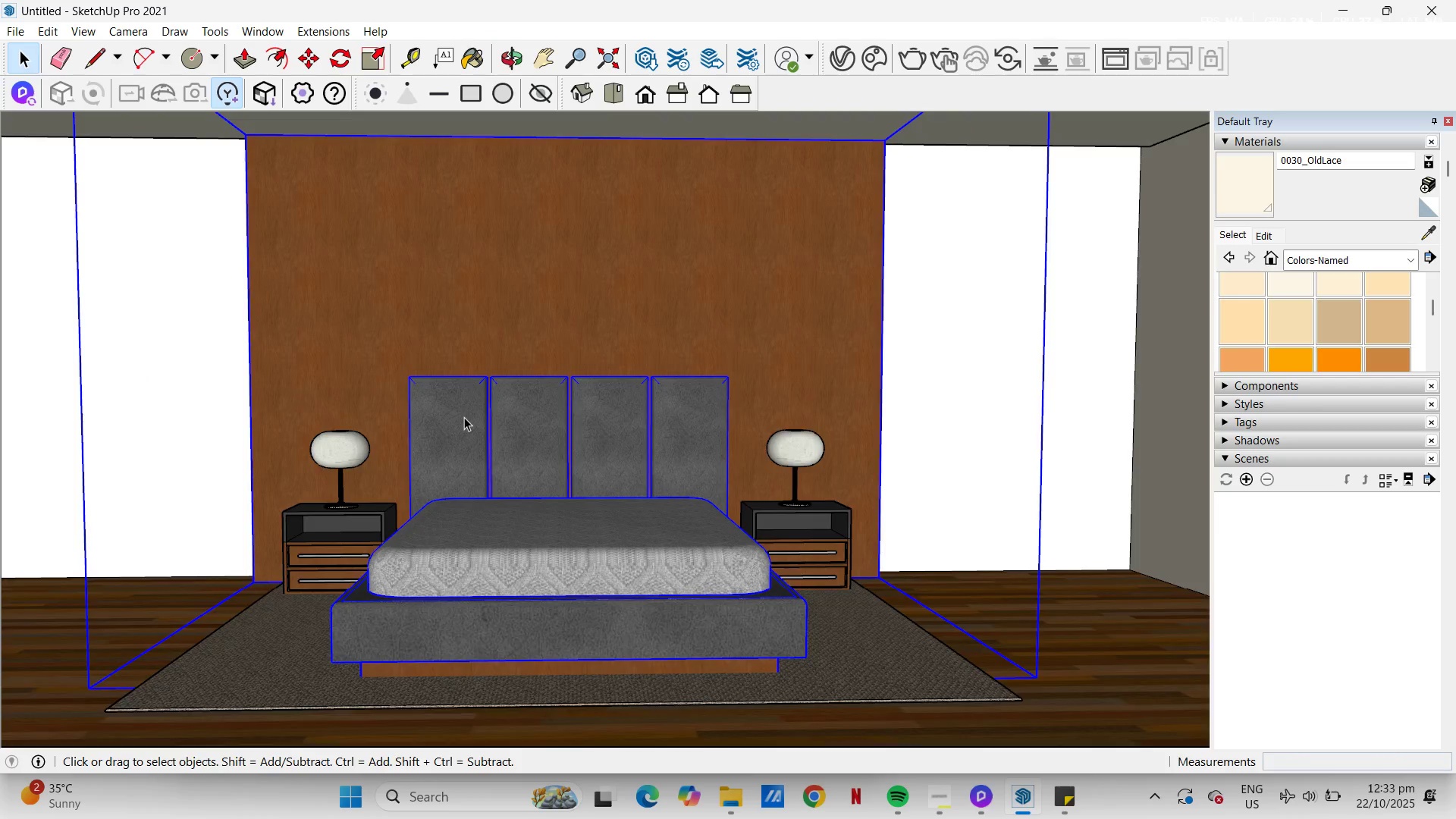 
double_click([464, 417])
 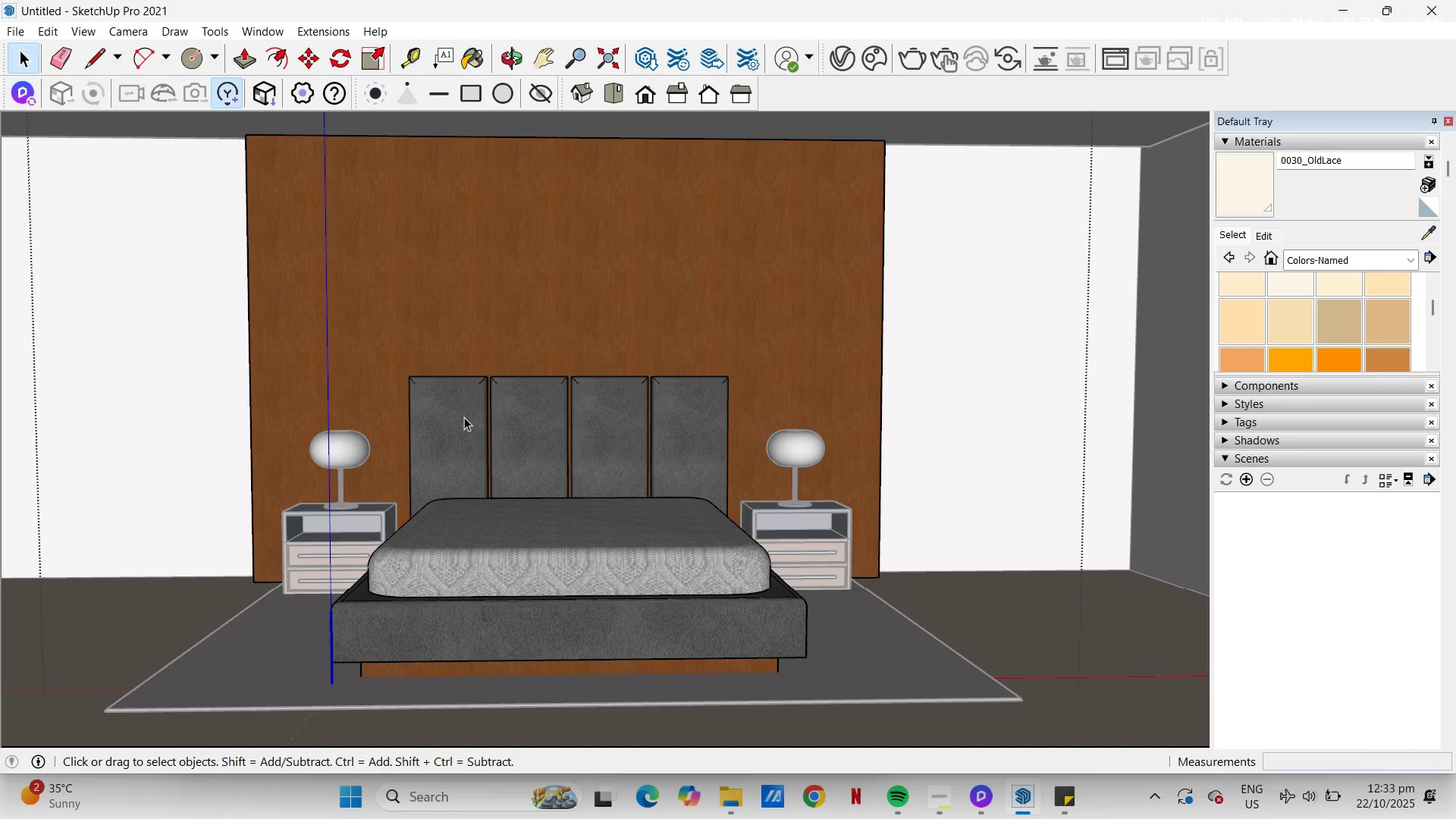 
triple_click([464, 417])
 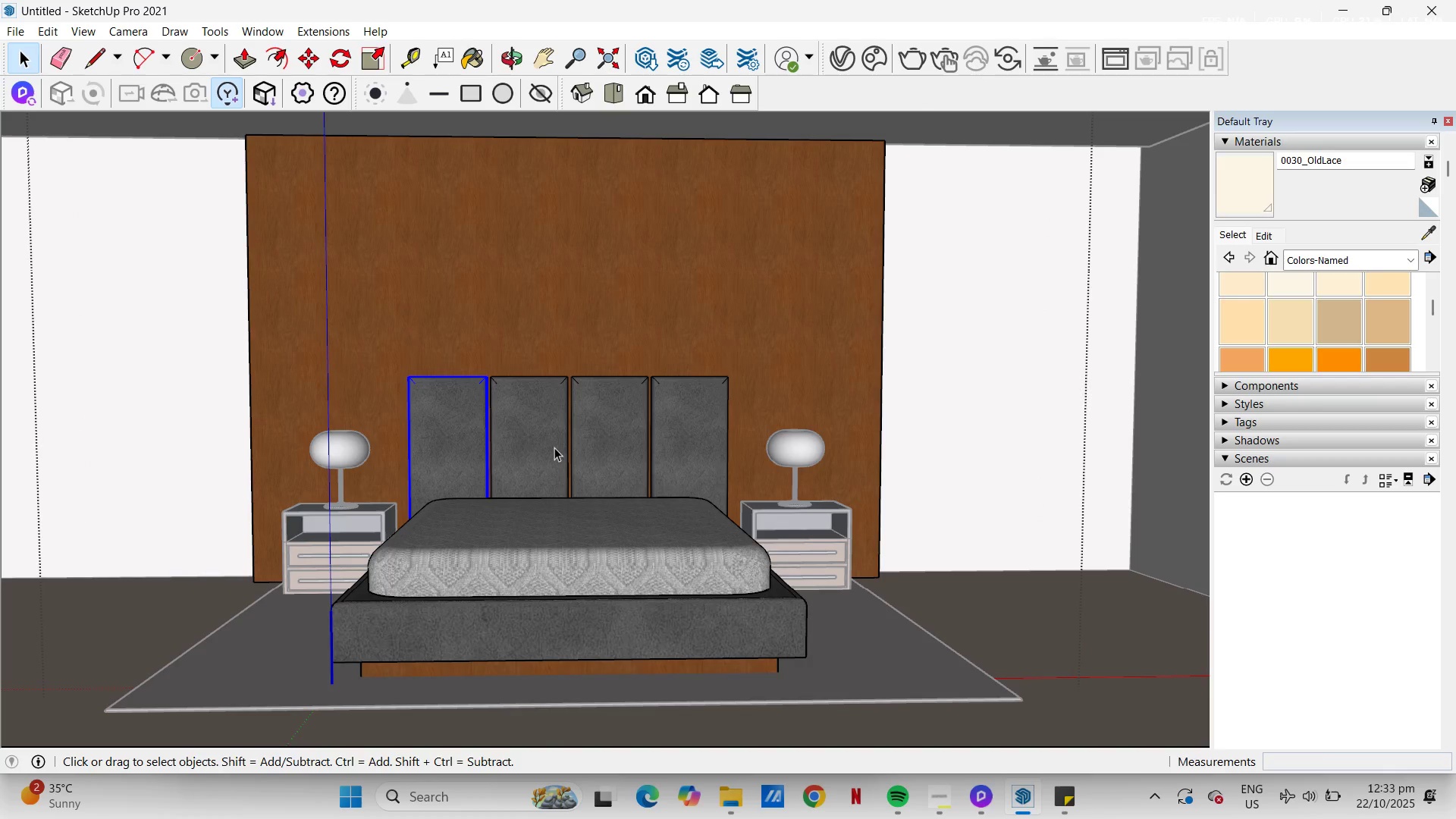 
hold_key(key=ControlLeft, duration=0.99)
double_click([591, 446])
 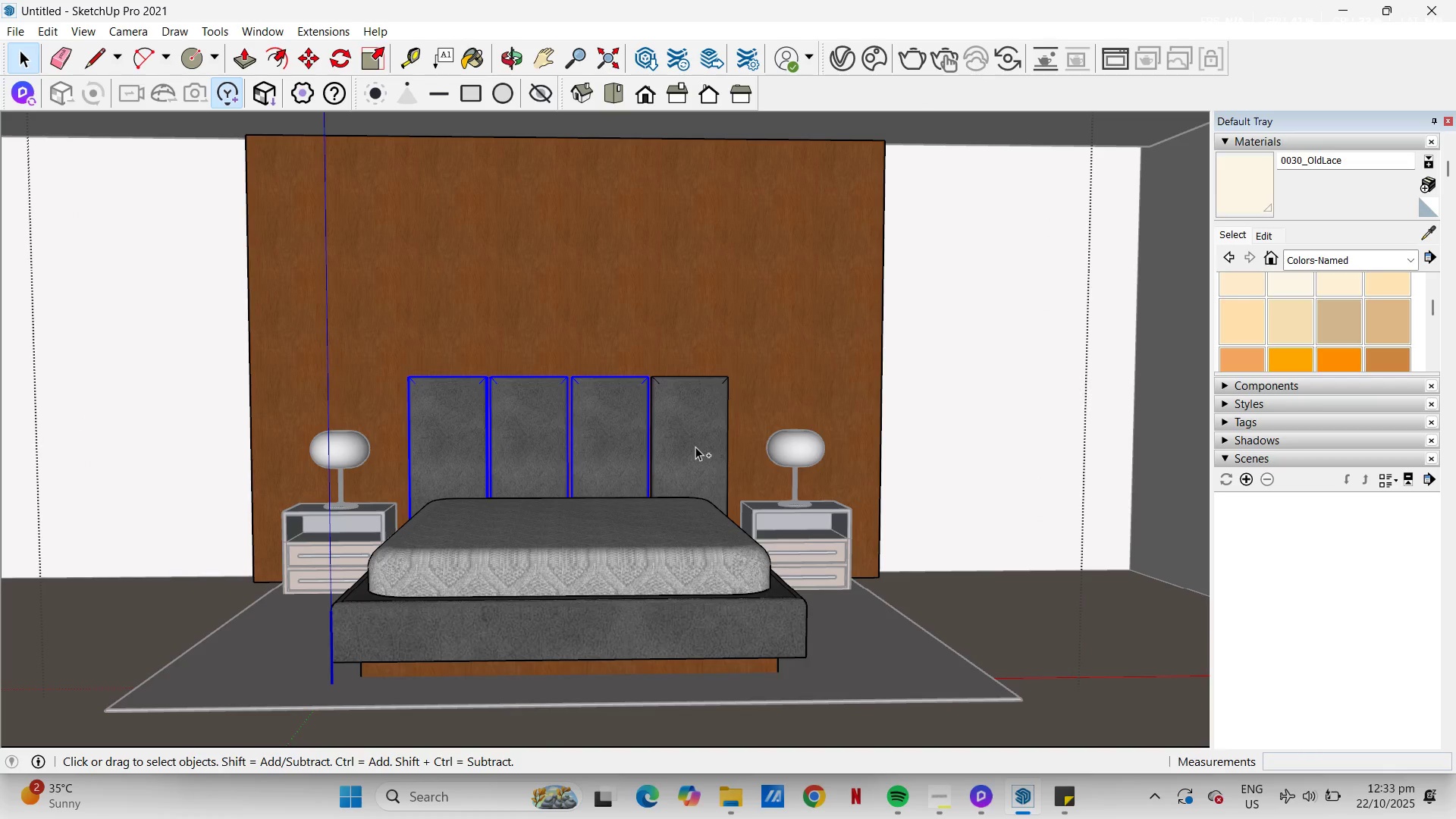 
triple_click([695, 447])
 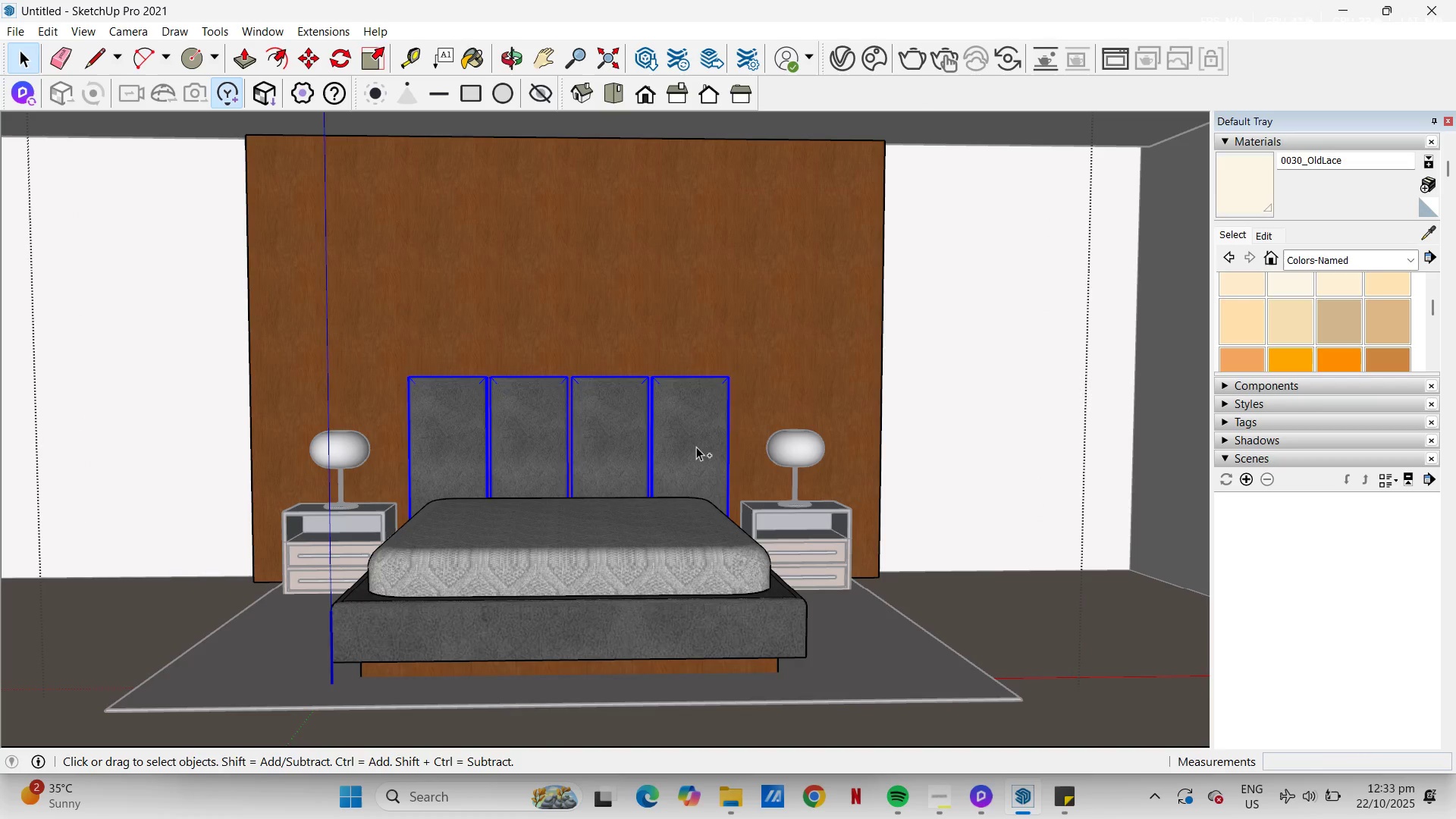 
key(Control+ControlLeft)
 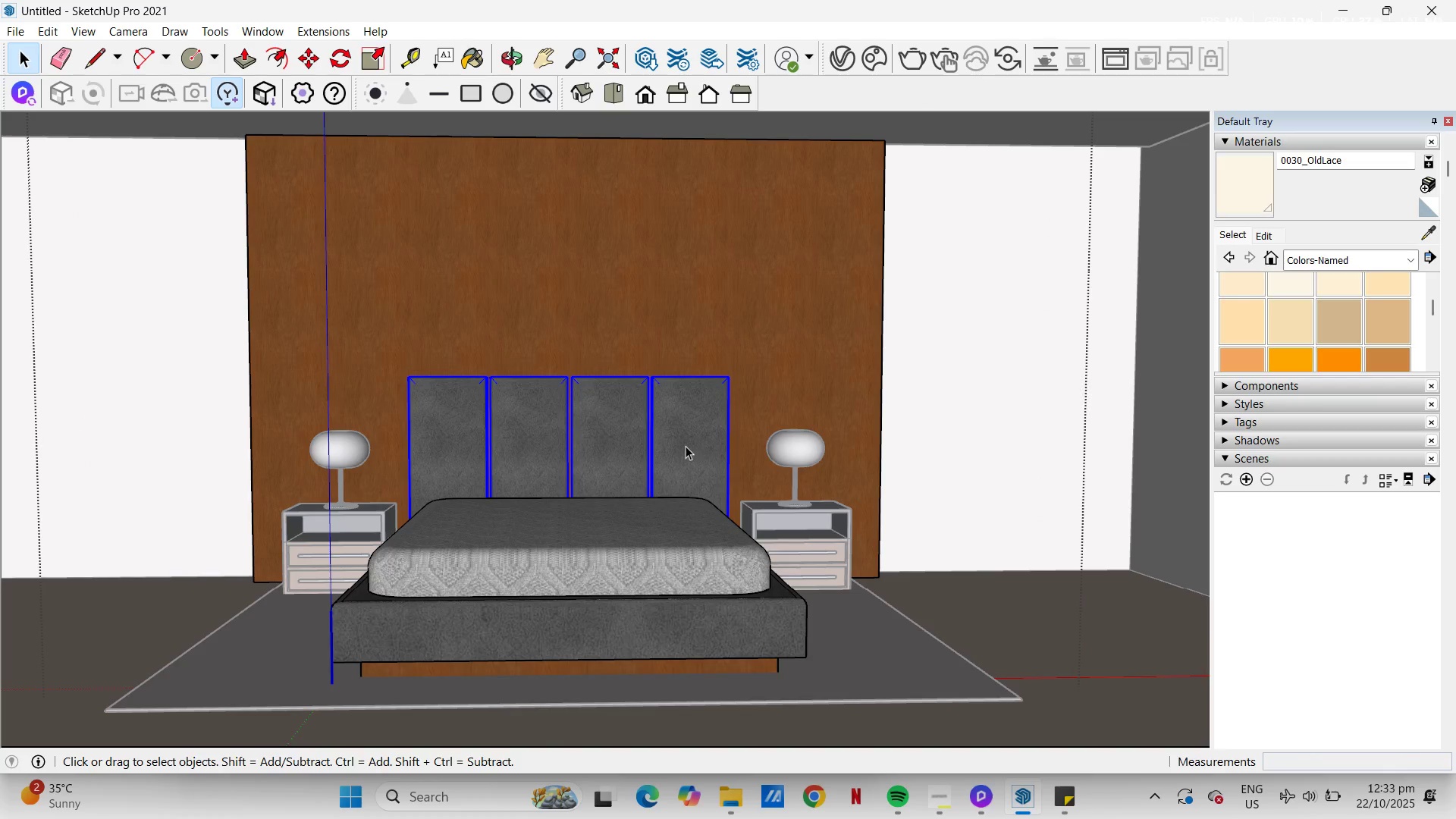 
scroll: coordinate [772, 554], scroll_direction: up, amount: 8.0
 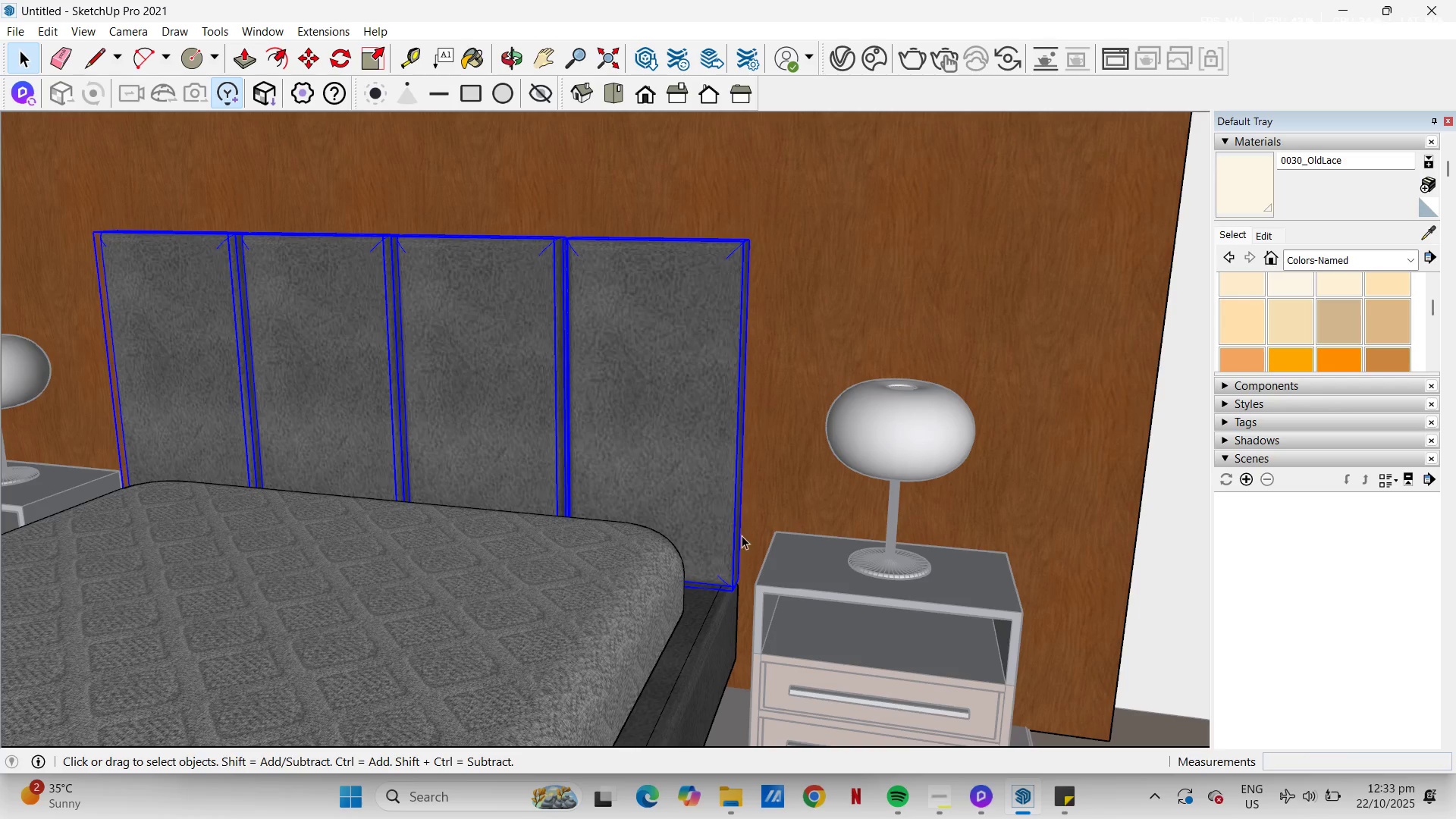 
key(M)
 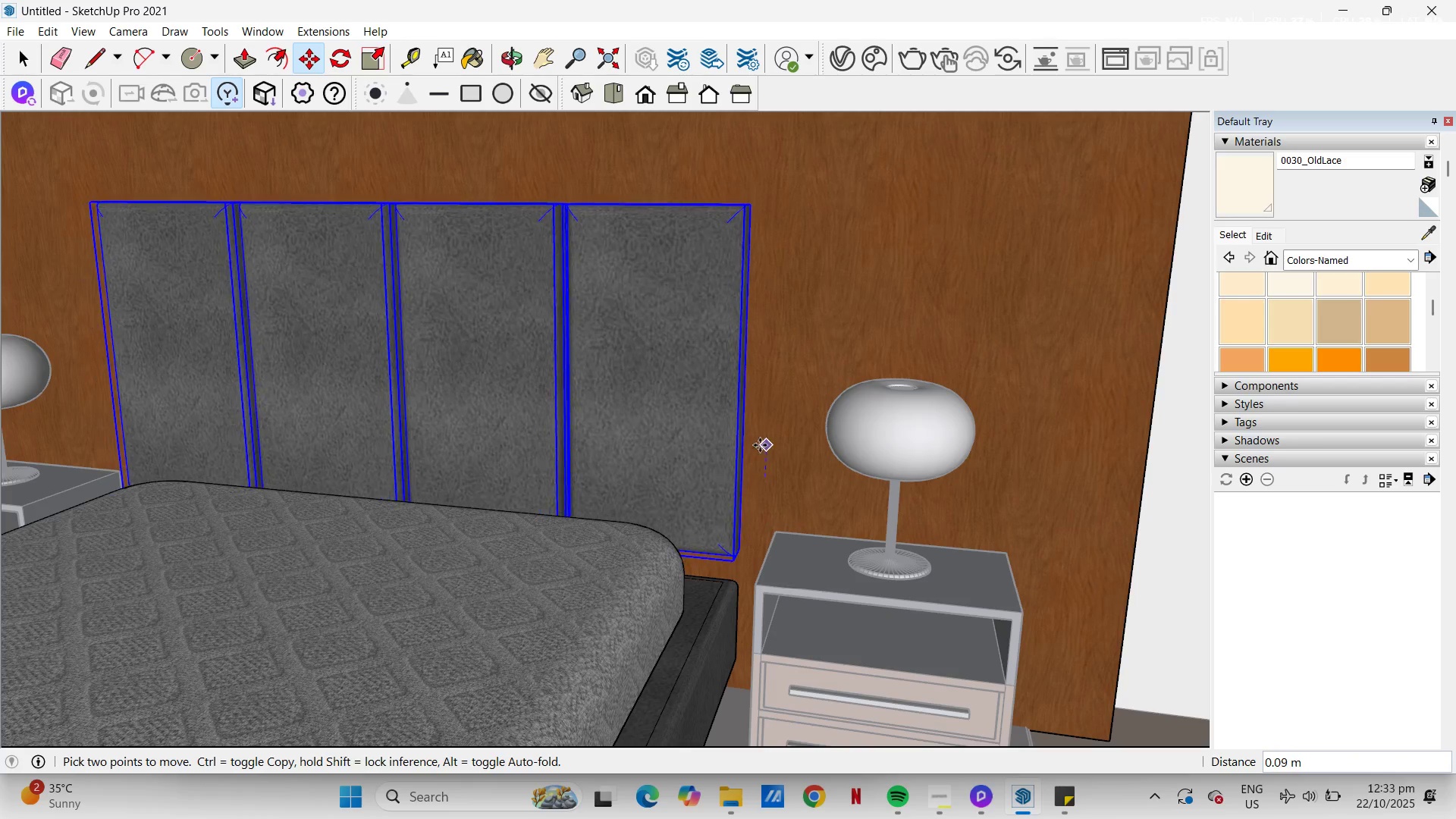 
key(Control+ControlLeft)
 